 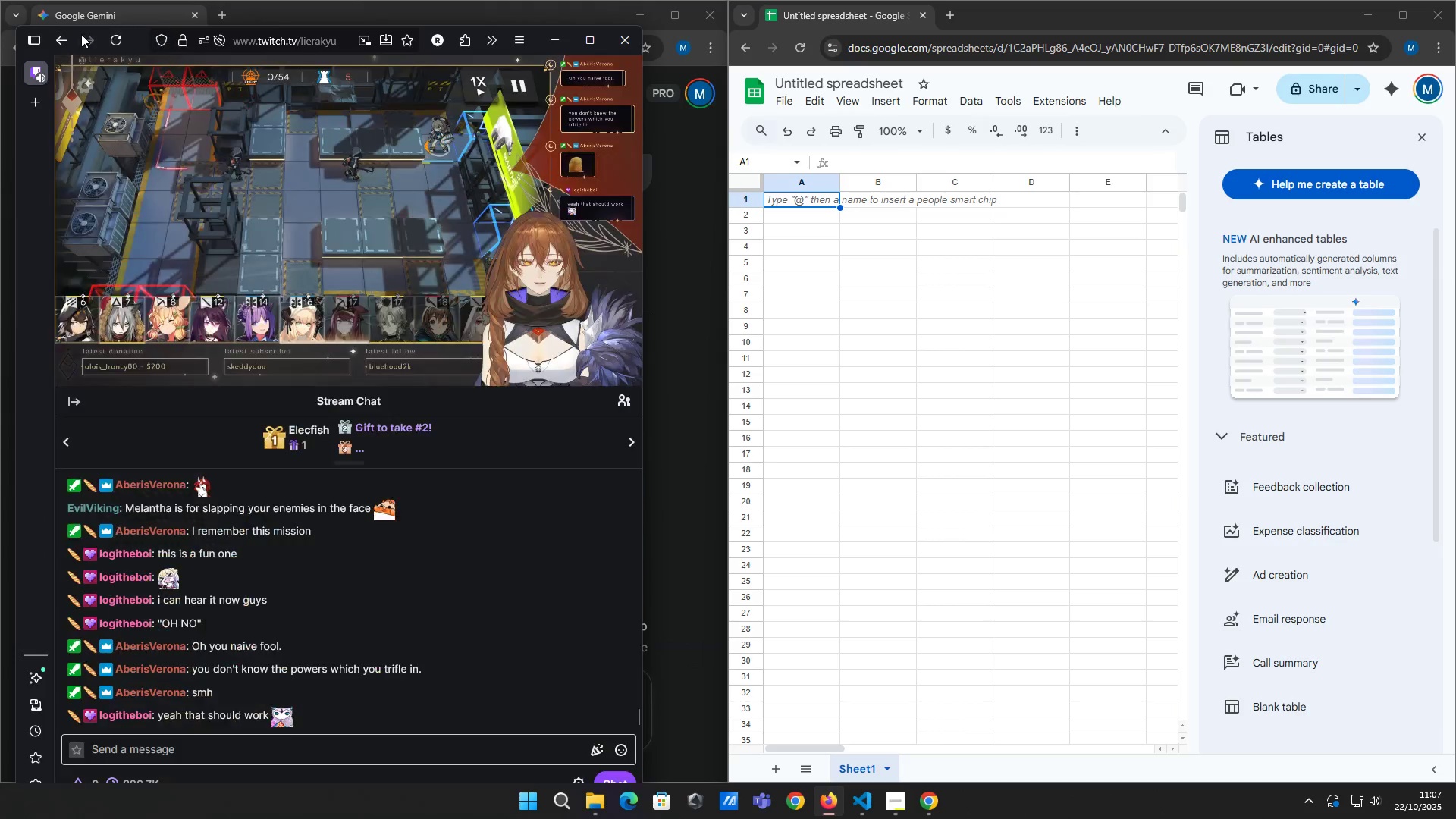 
mouse_move([149, 59])
 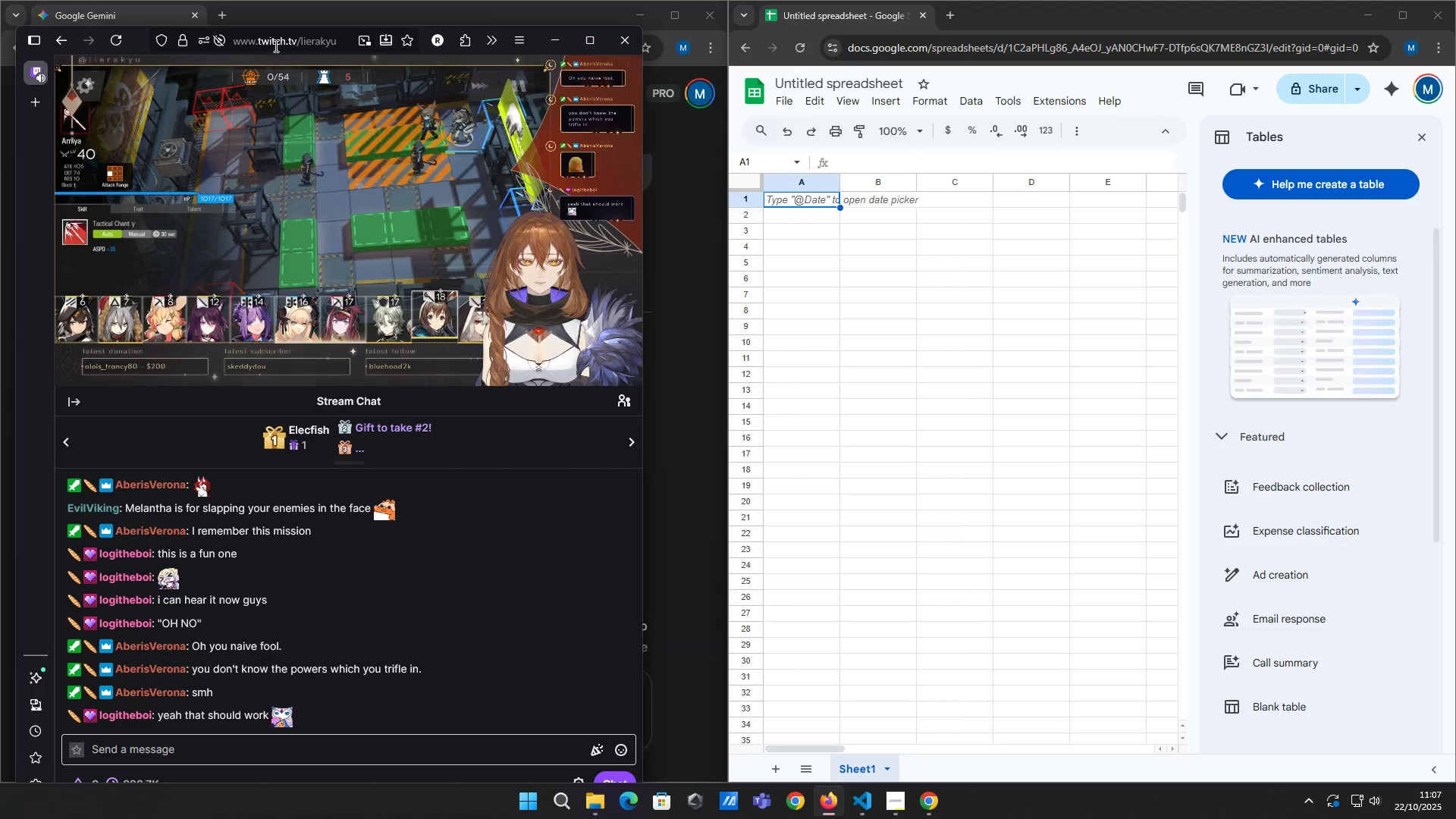 
left_click_drag(start_coordinate=[137, 42], to_coordinate=[359, 190])
 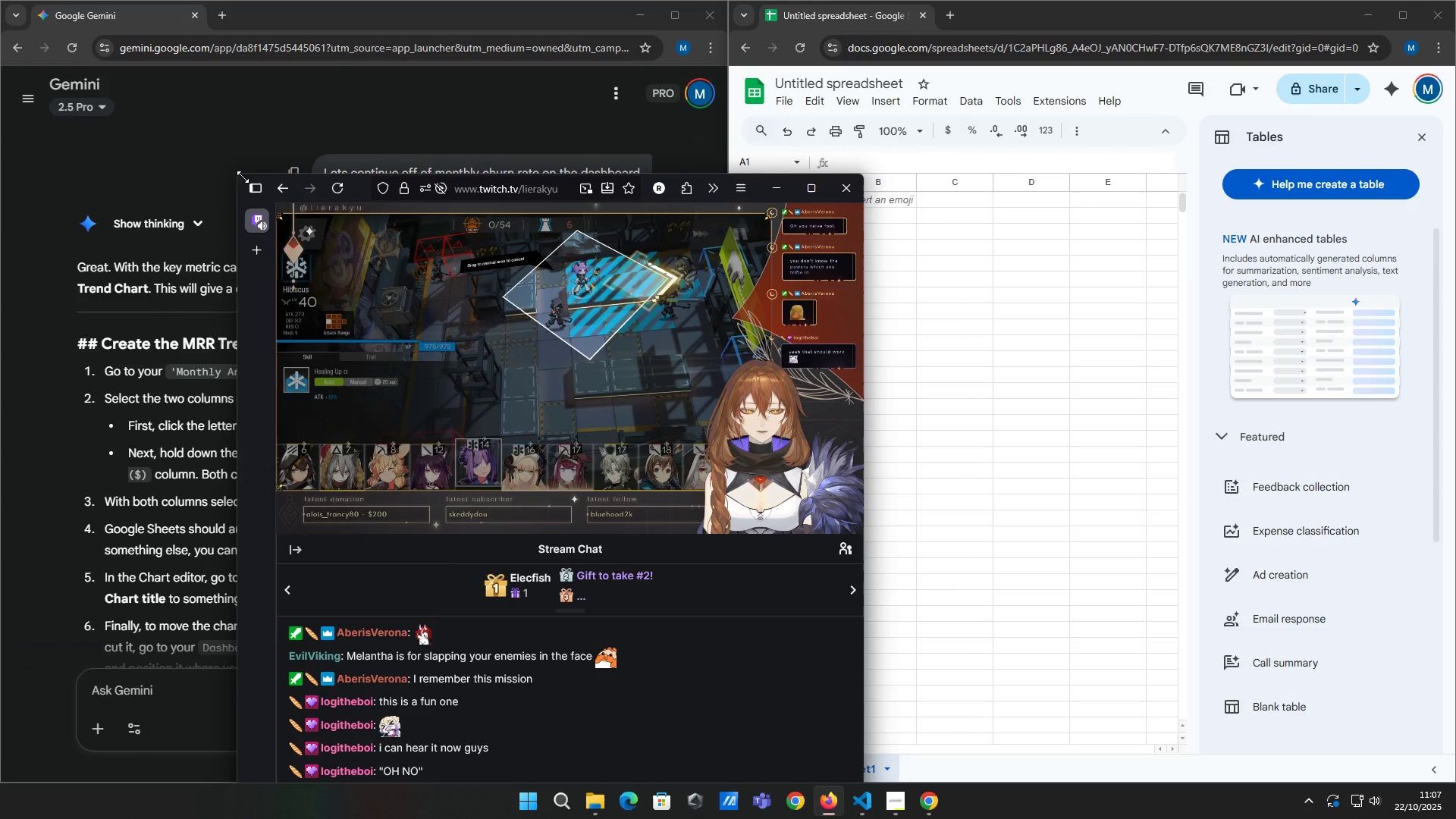 
left_click_drag(start_coordinate=[239, 178], to_coordinate=[391, 362])
 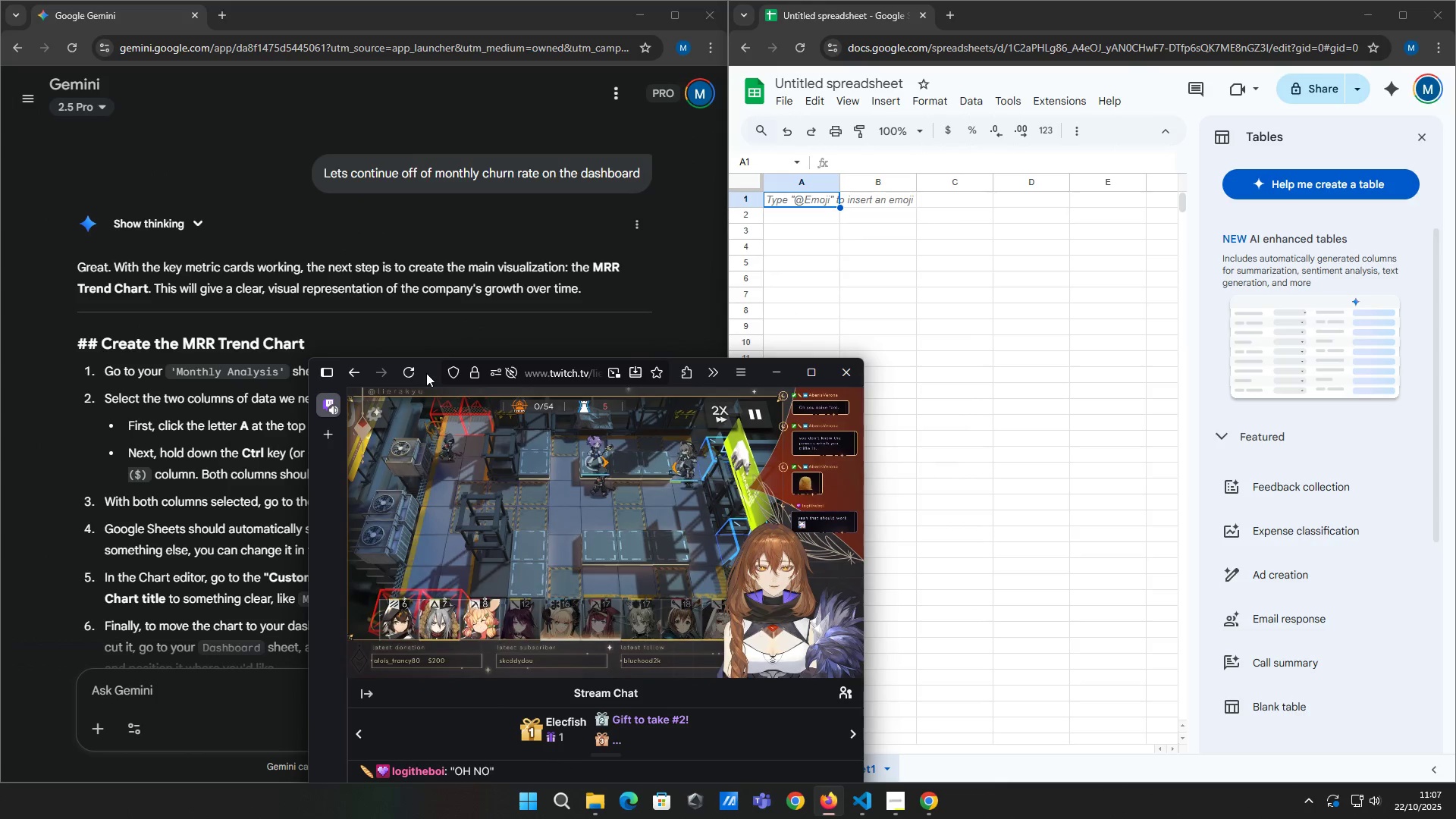 
left_click_drag(start_coordinate=[427, 373], to_coordinate=[880, 247])
 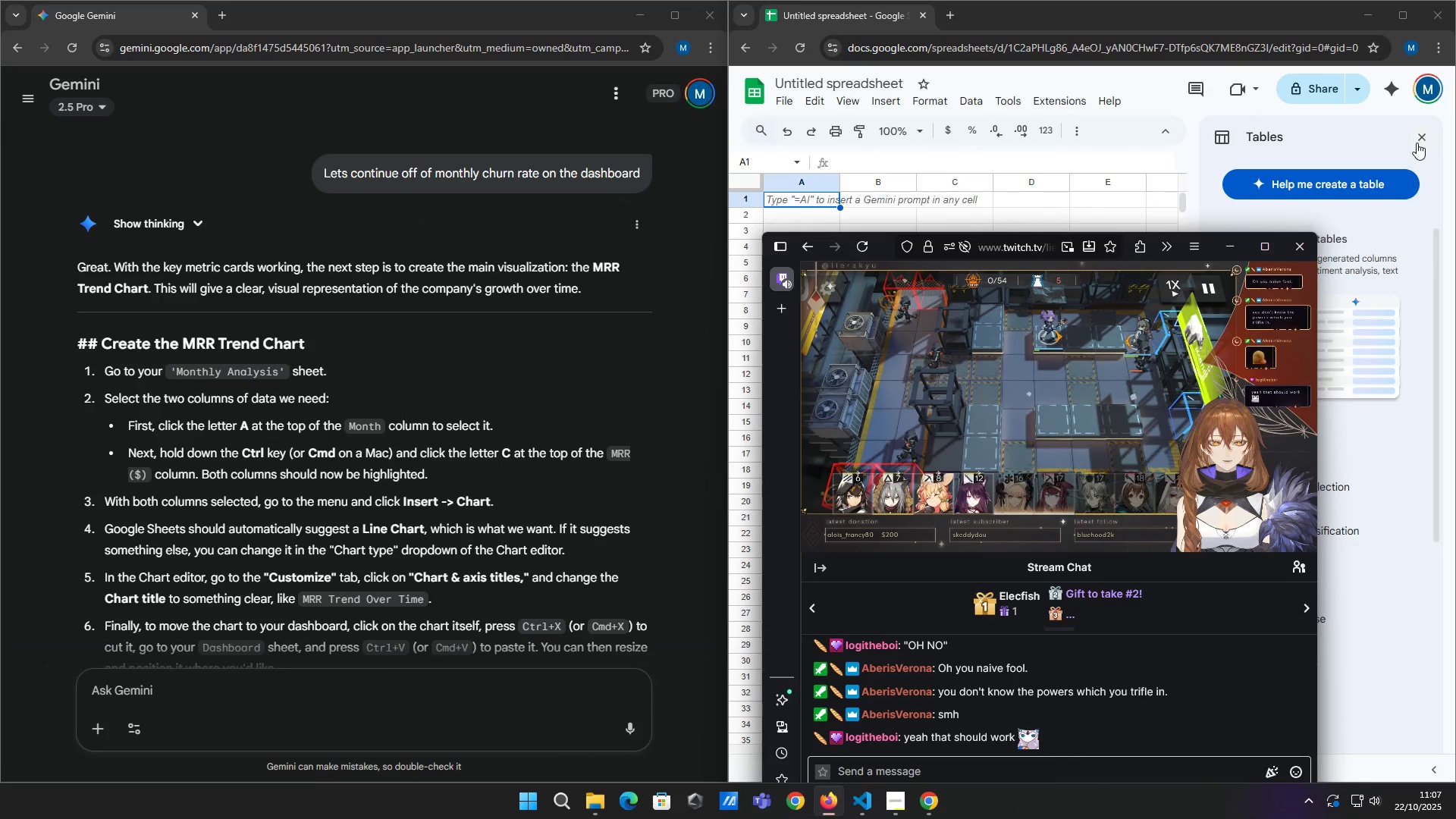 
left_click([1419, 139])
 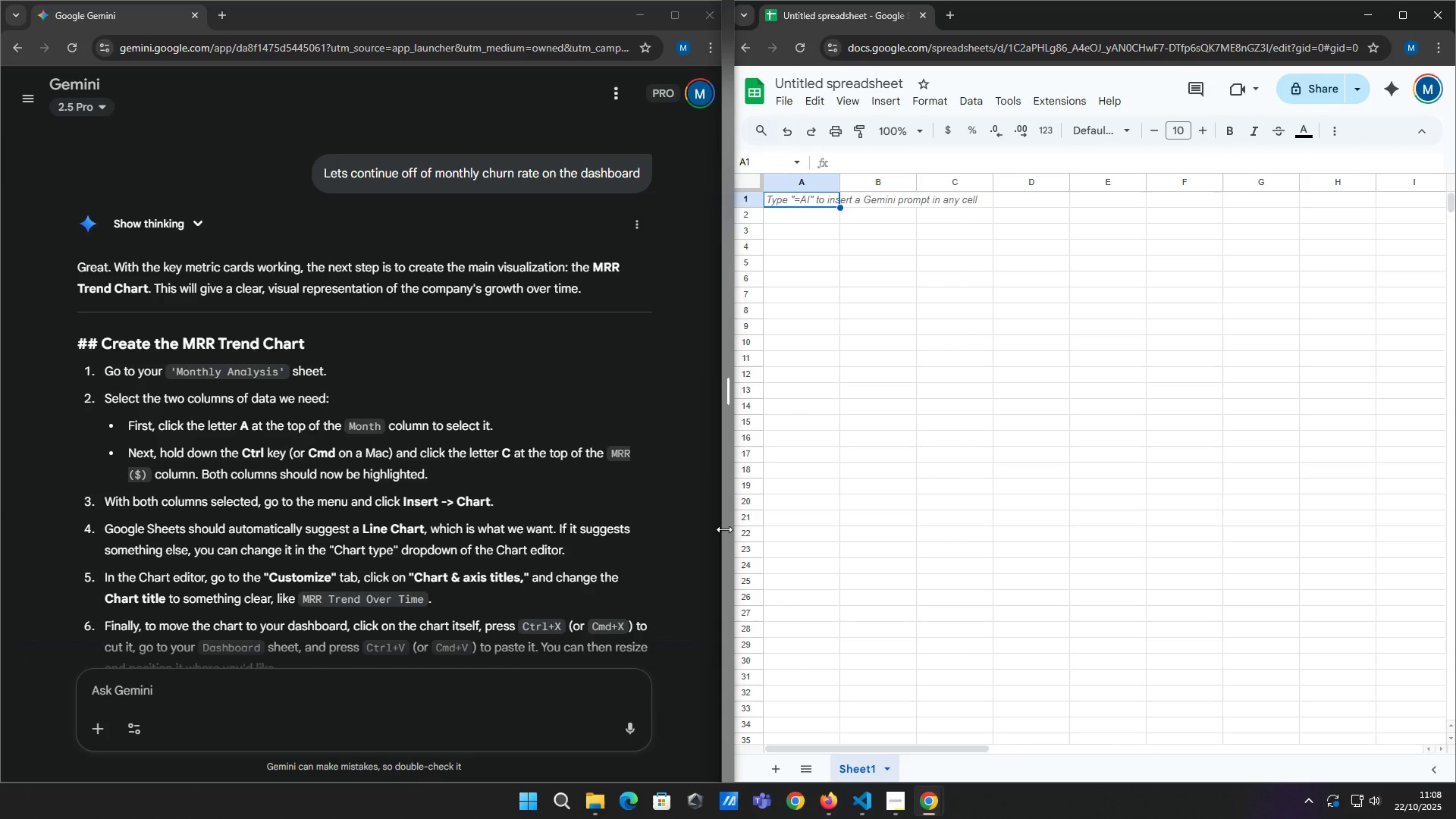 
left_click_drag(start_coordinate=[724, 529], to_coordinate=[682, 539])
 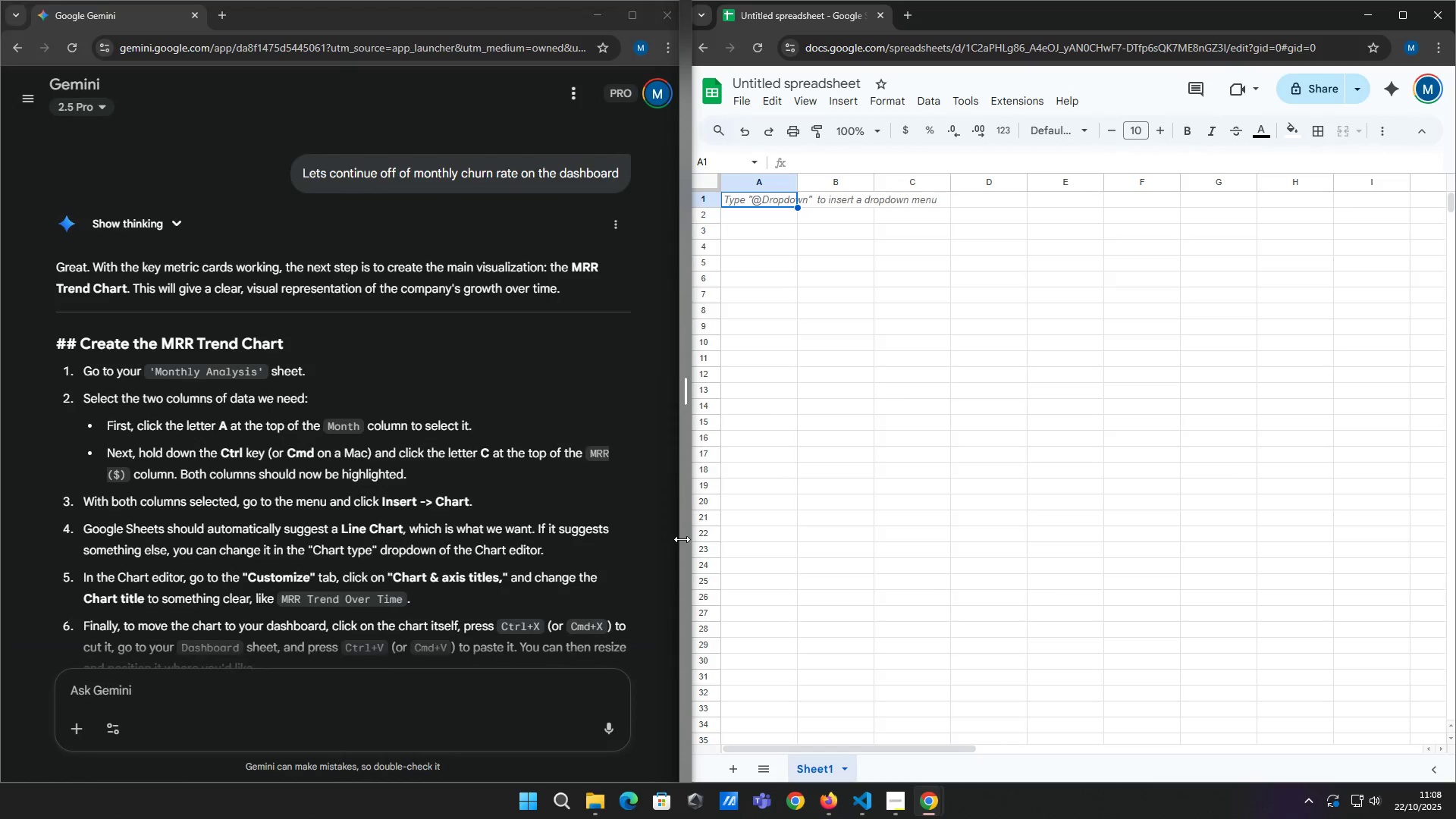 
left_click_drag(start_coordinate=[682, 539], to_coordinate=[659, 544])
 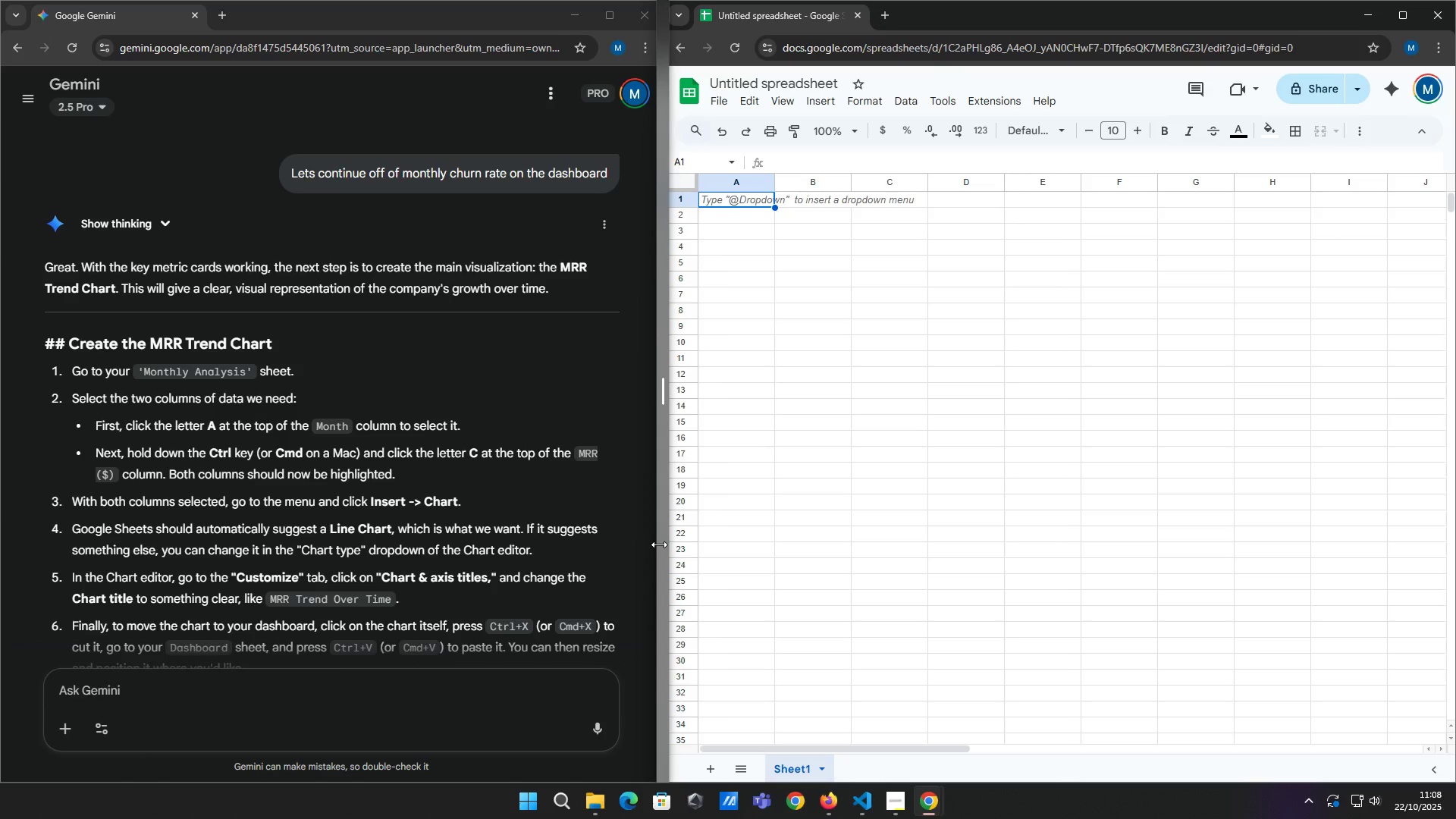 
left_click_drag(start_coordinate=[659, 544], to_coordinate=[645, 548])
 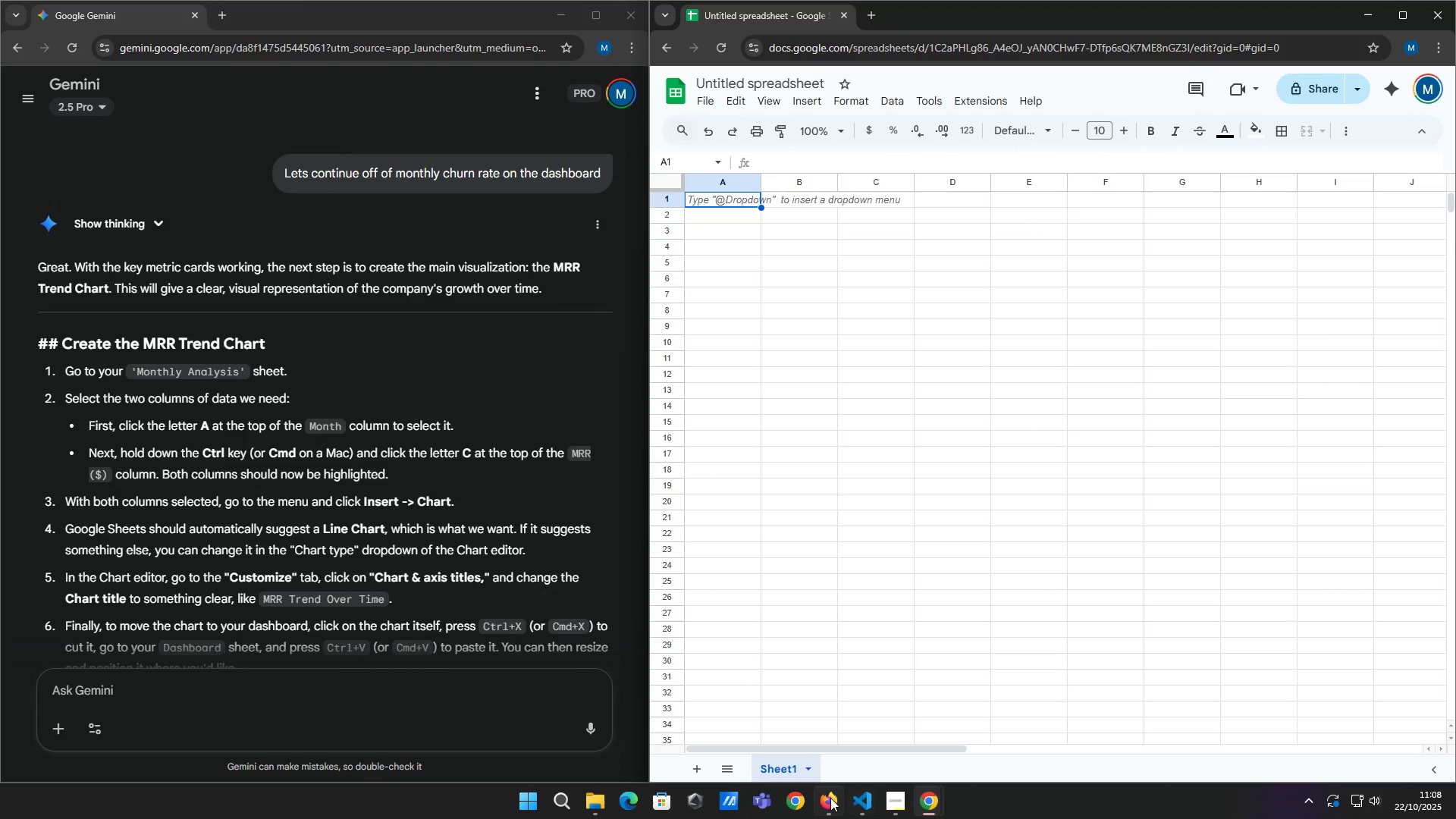 
left_click([821, 799])
 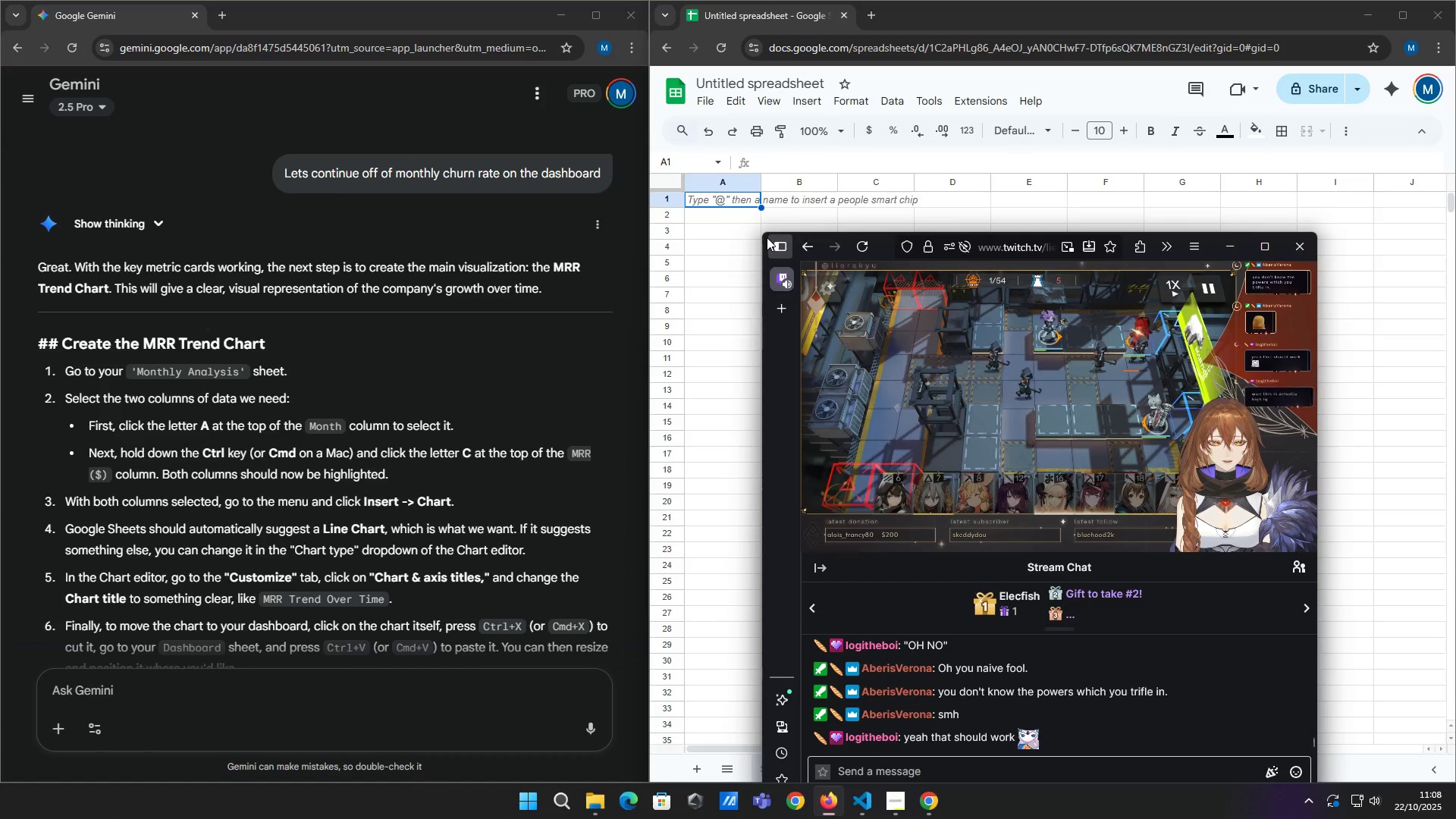 
left_click_drag(start_coordinate=[763, 236], to_coordinate=[786, 303])
 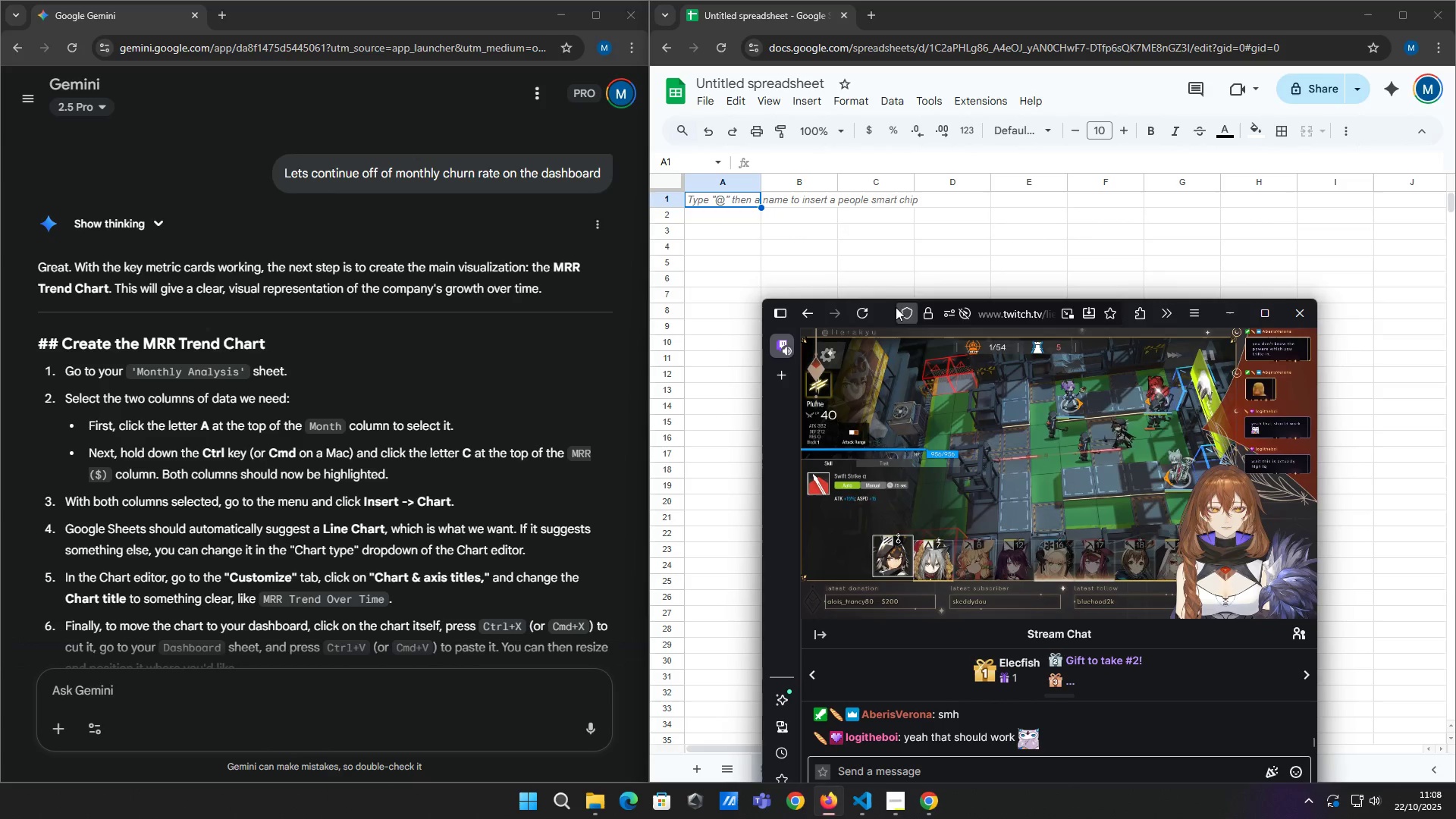 
left_click_drag(start_coordinate=[876, 309], to_coordinate=[966, 207])
 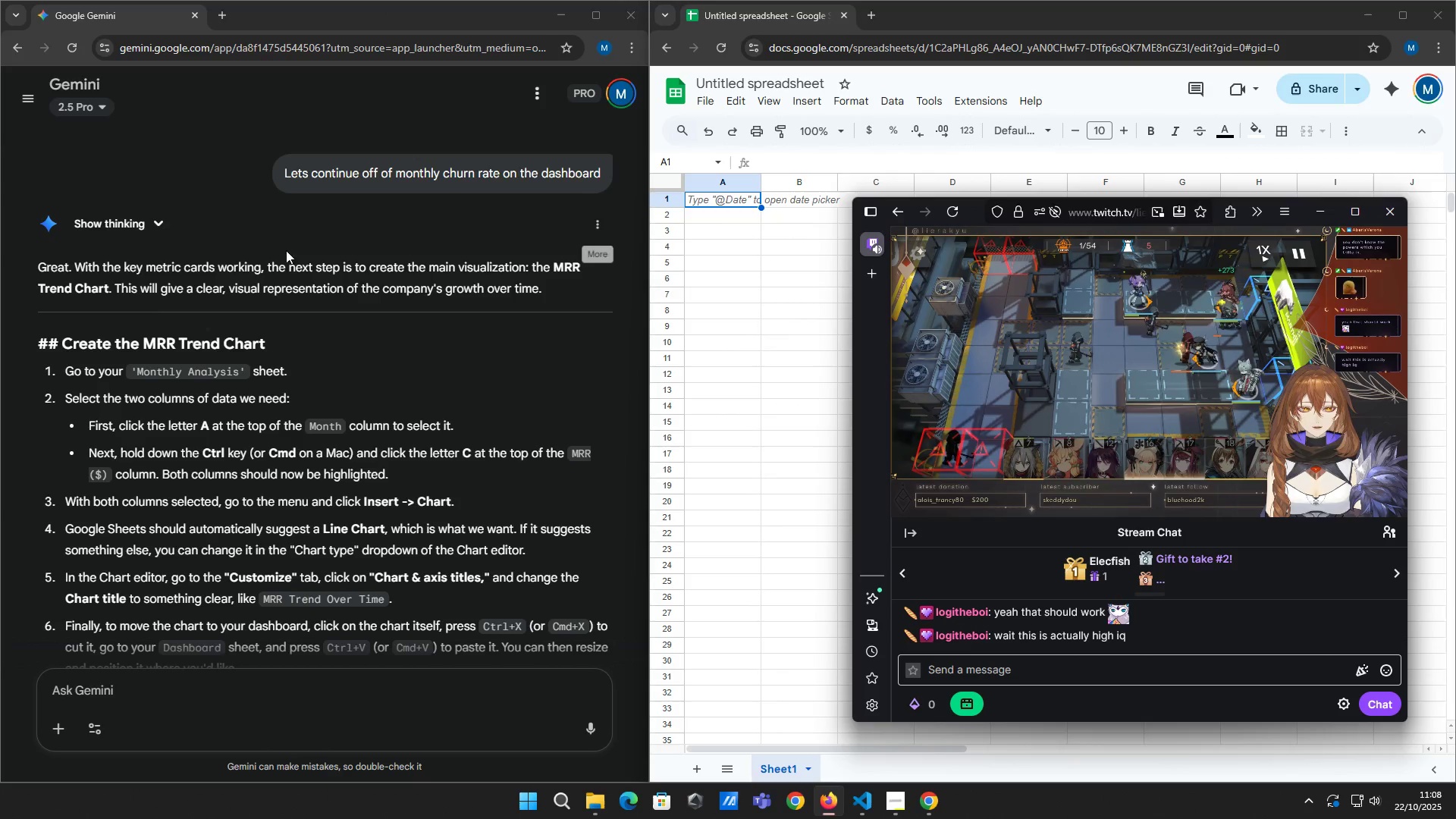 
scroll: coordinate [389, 456], scroll_direction: down, amount: 254.0
 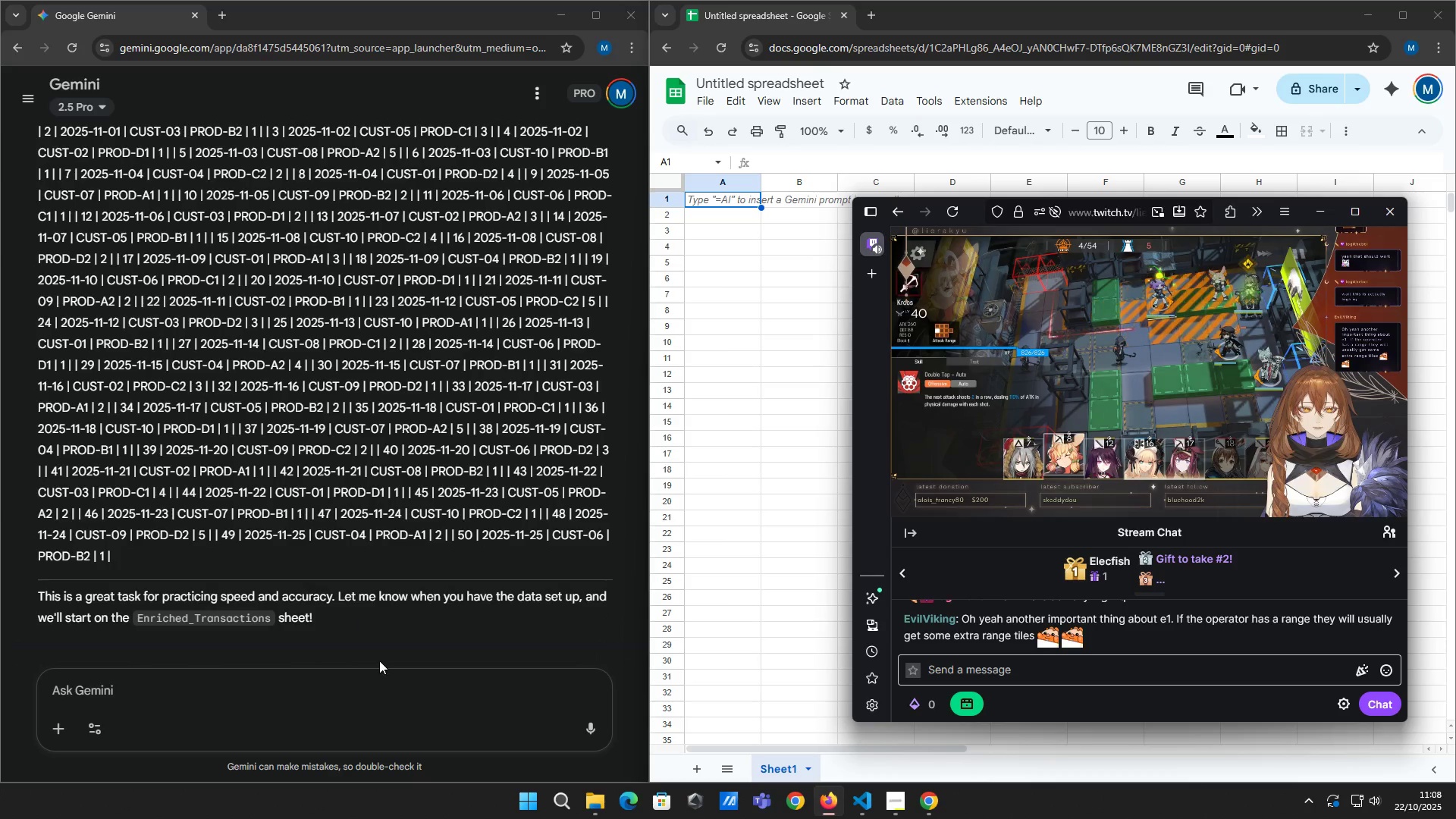 
scroll: coordinate [423, 554], scroll_direction: up, amount: 6.0
 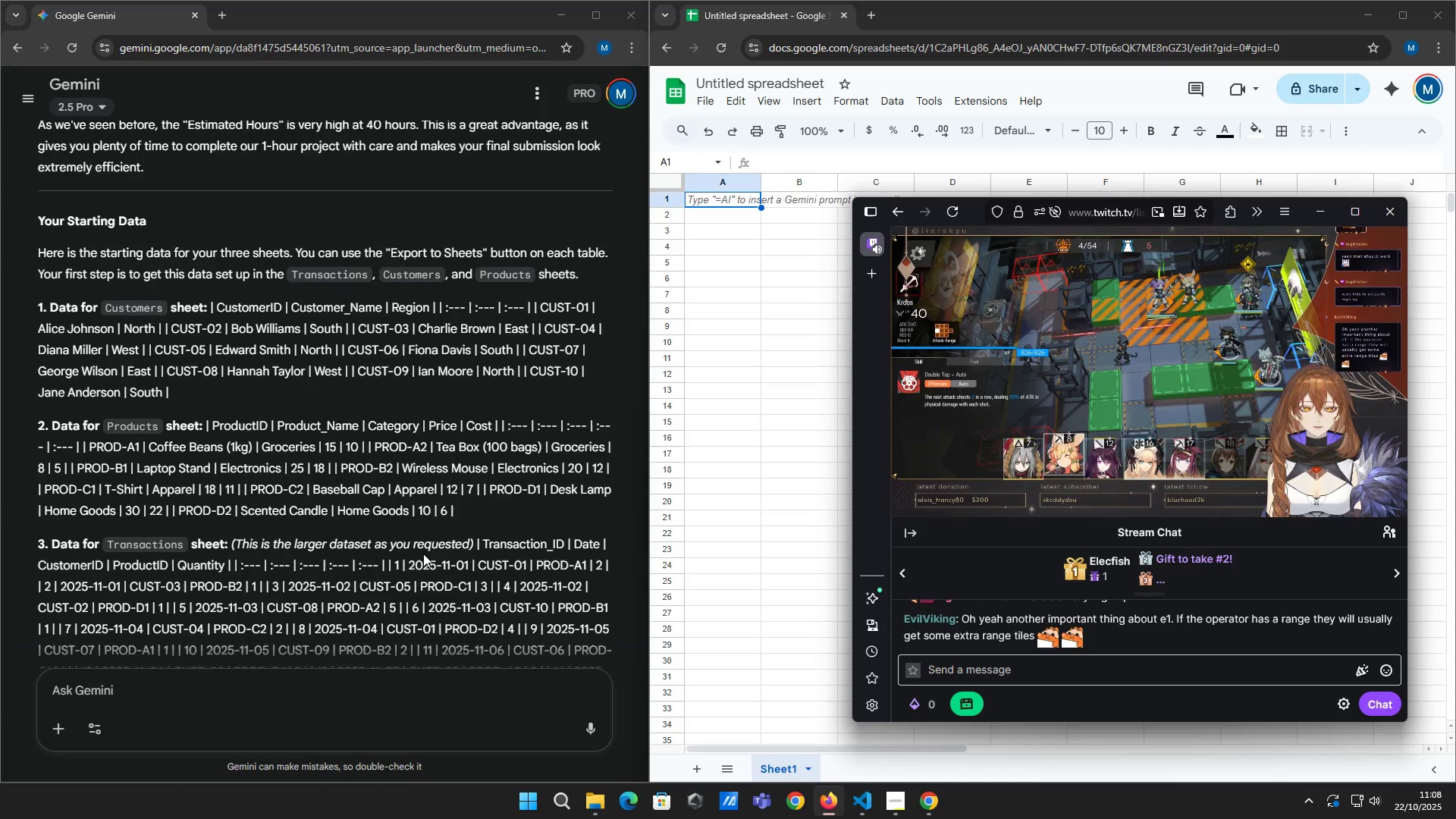 
scroll: coordinate [423, 554], scroll_direction: down, amount: 12.0
 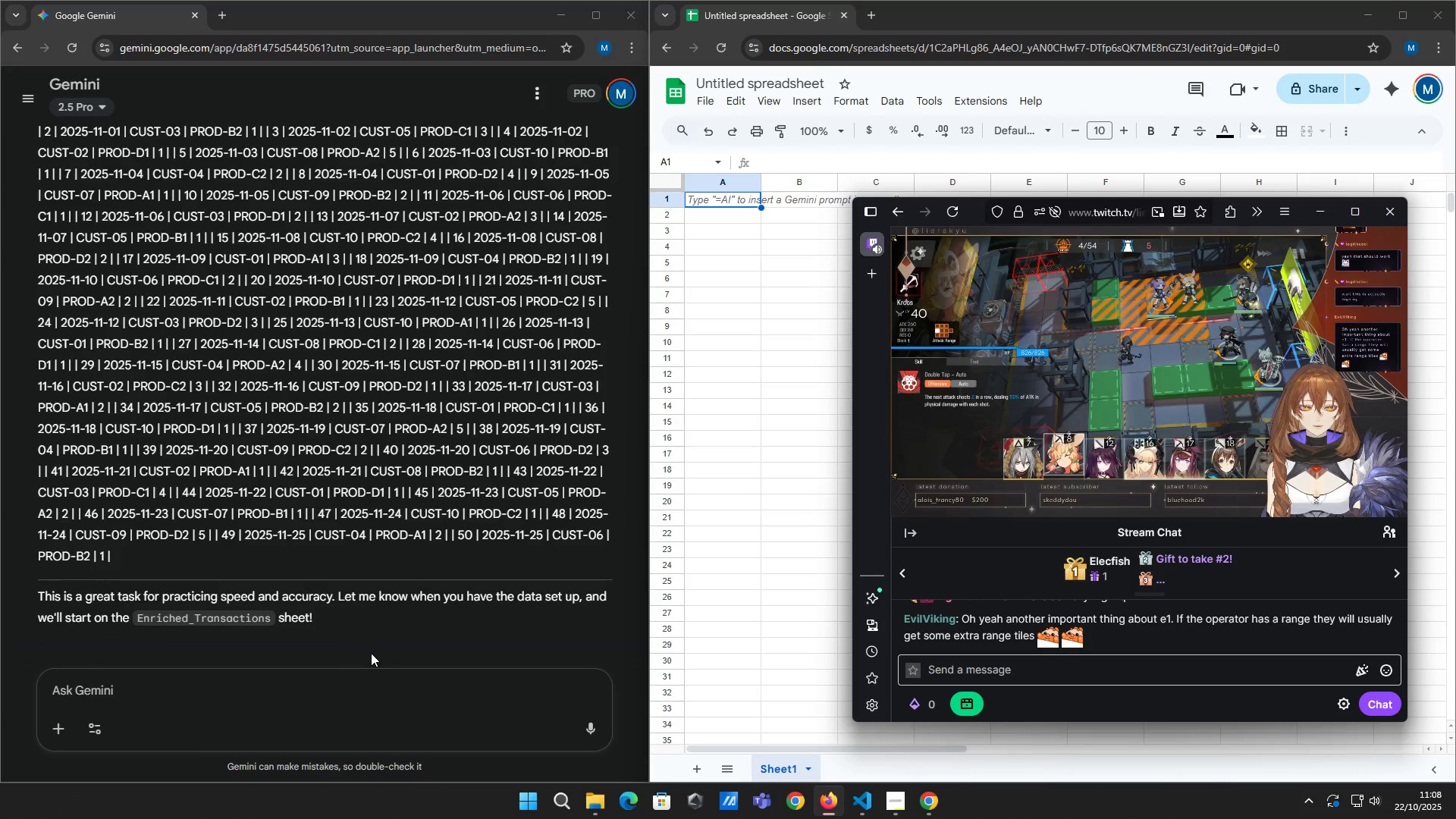 
scroll: coordinate [366, 557], scroll_direction: up, amount: 5.0
 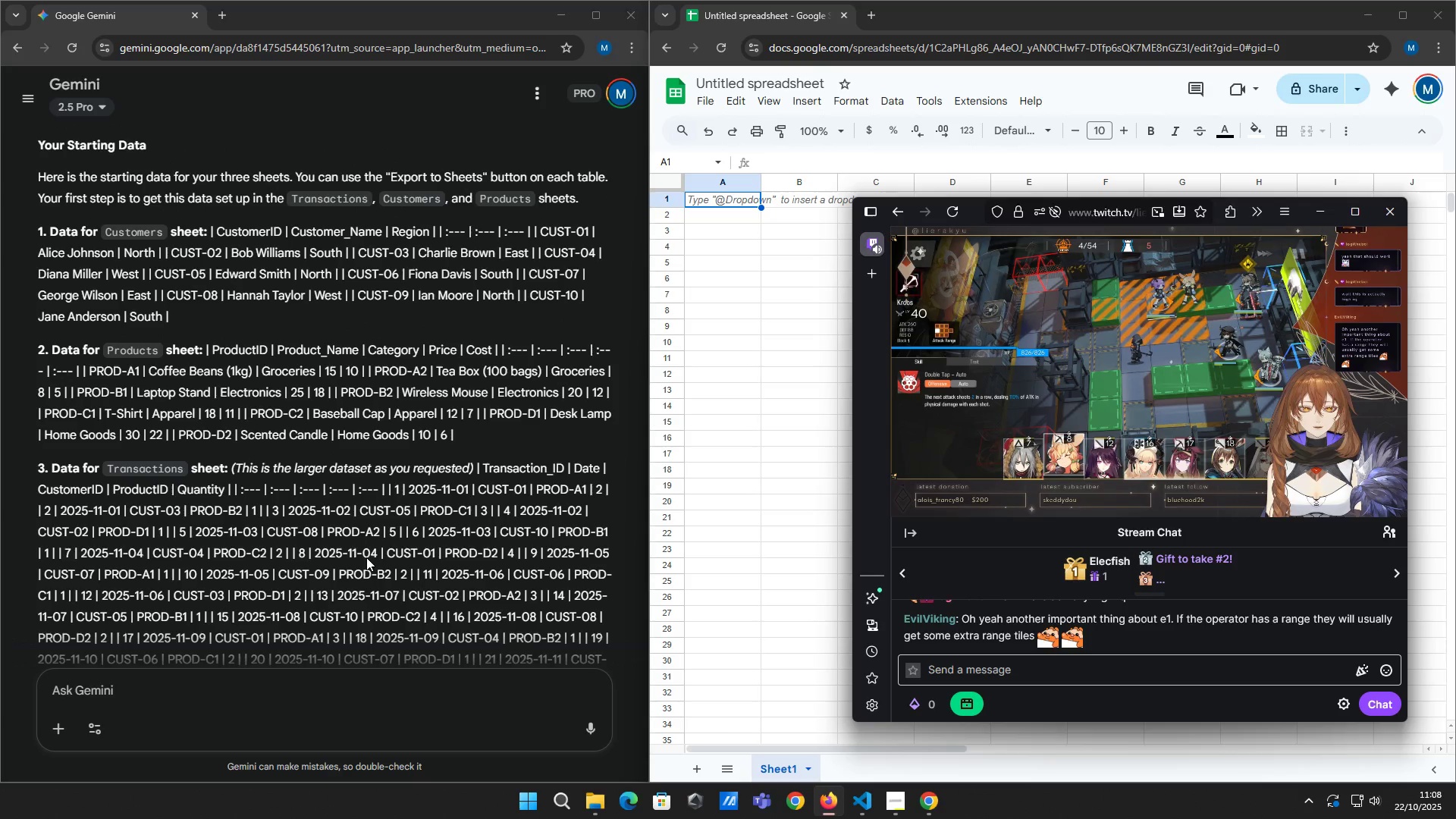 
scroll: coordinate [352, 436], scroll_direction: down, amount: 8.0
 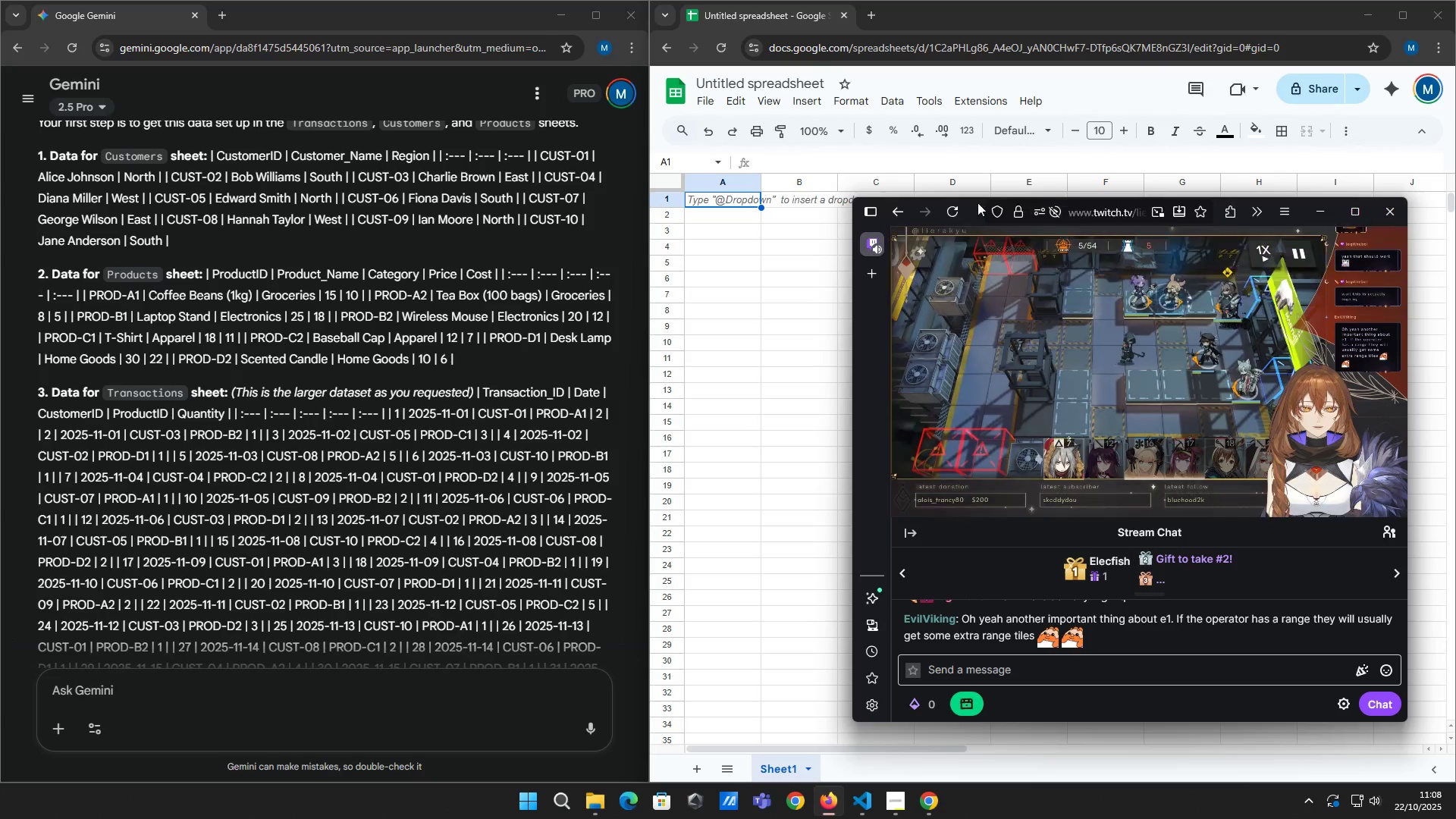 
left_click_drag(start_coordinate=[969, 215], to_coordinate=[175, 279])
 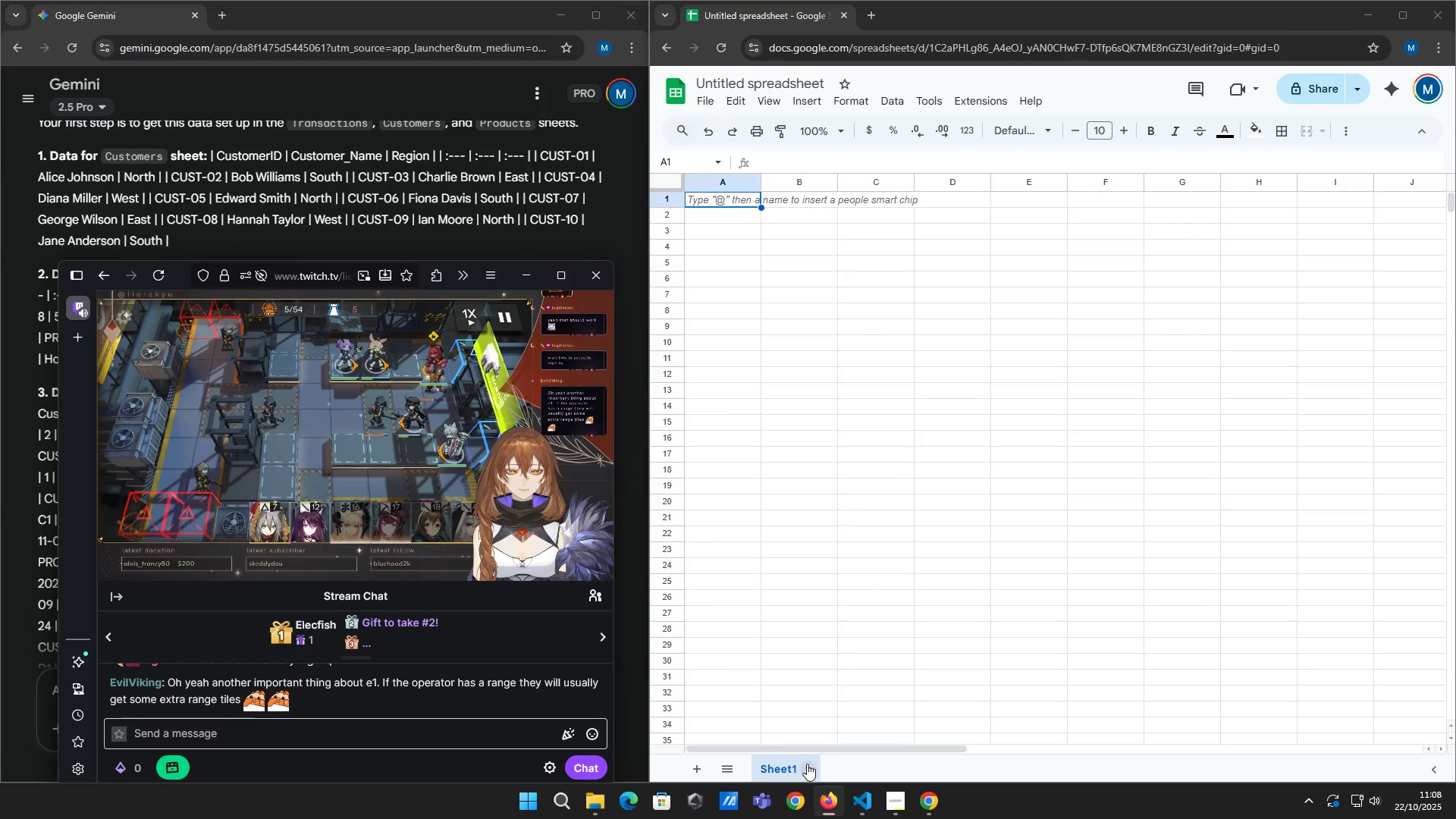 
left_click([807, 764])
 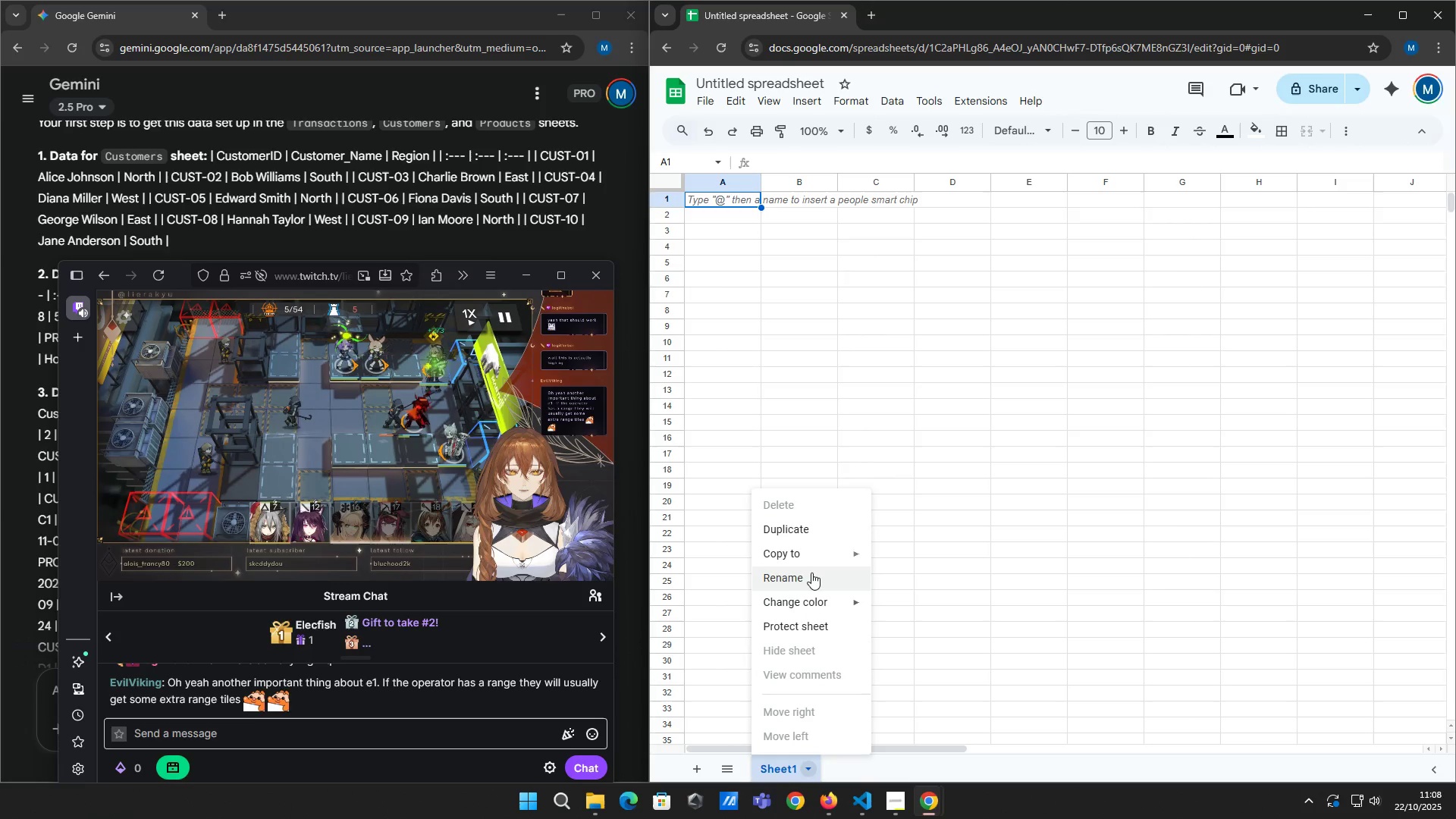 
left_click([815, 579])
 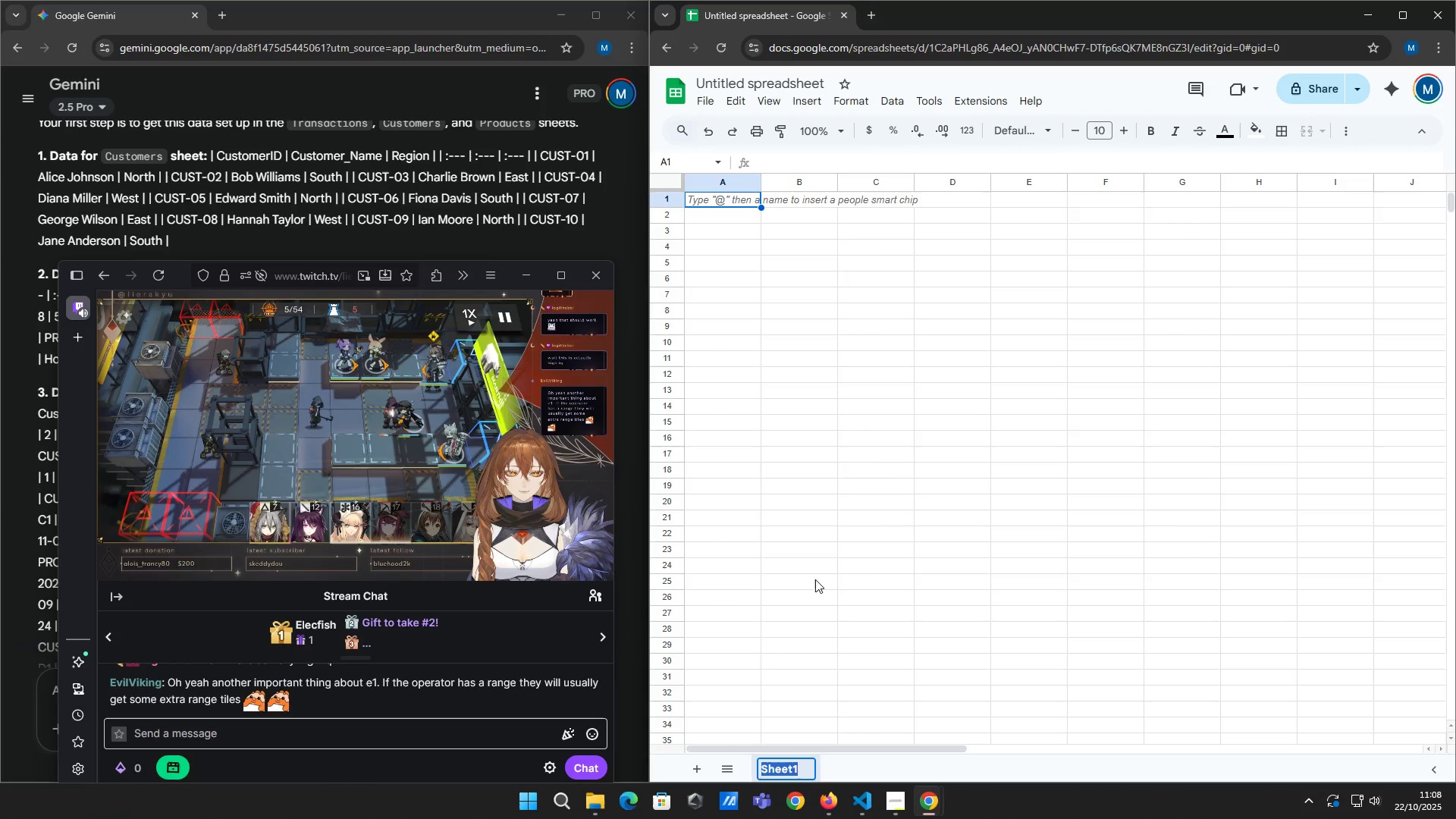 
type(Customers)
 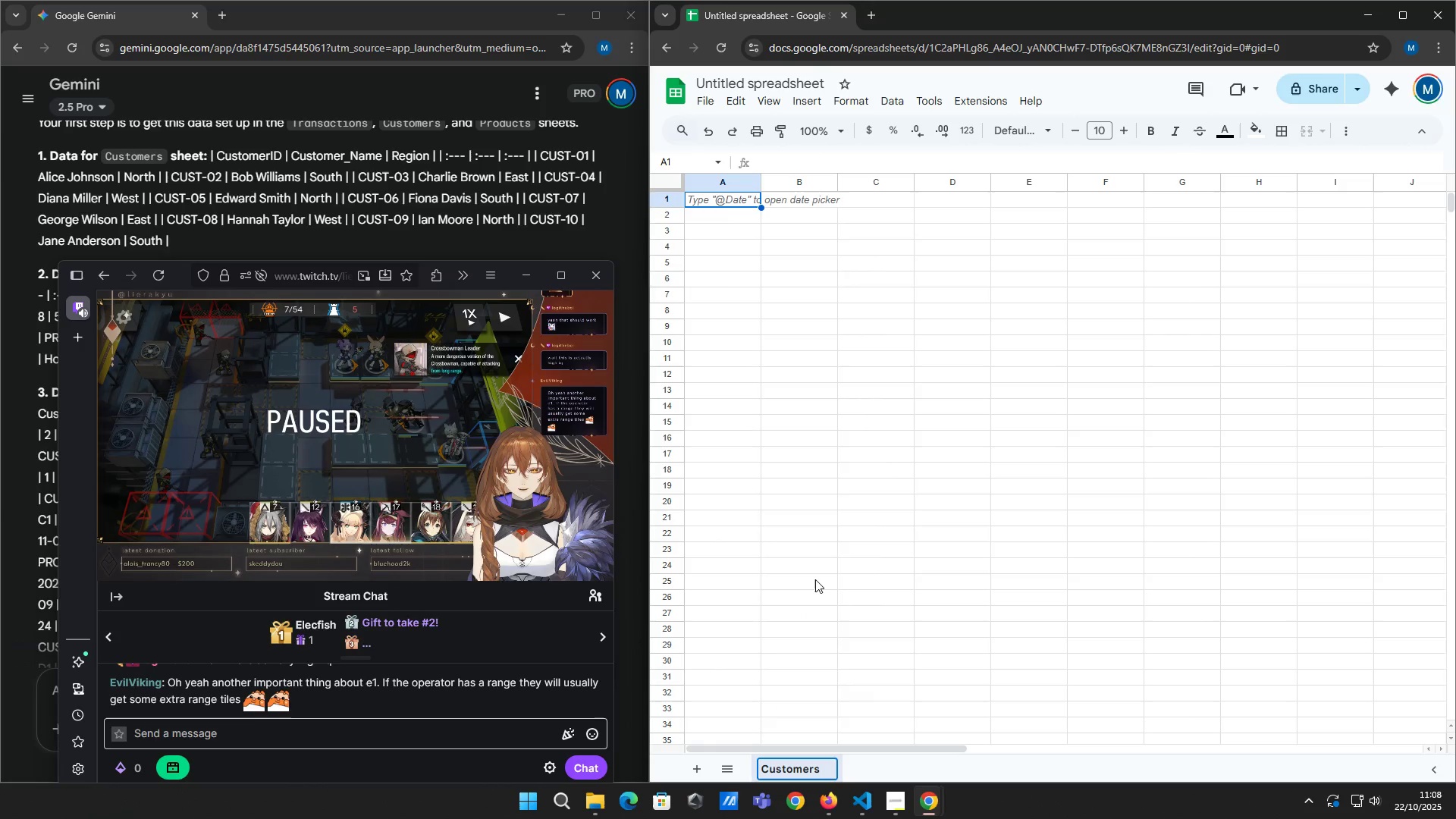 
wait(5.64)
 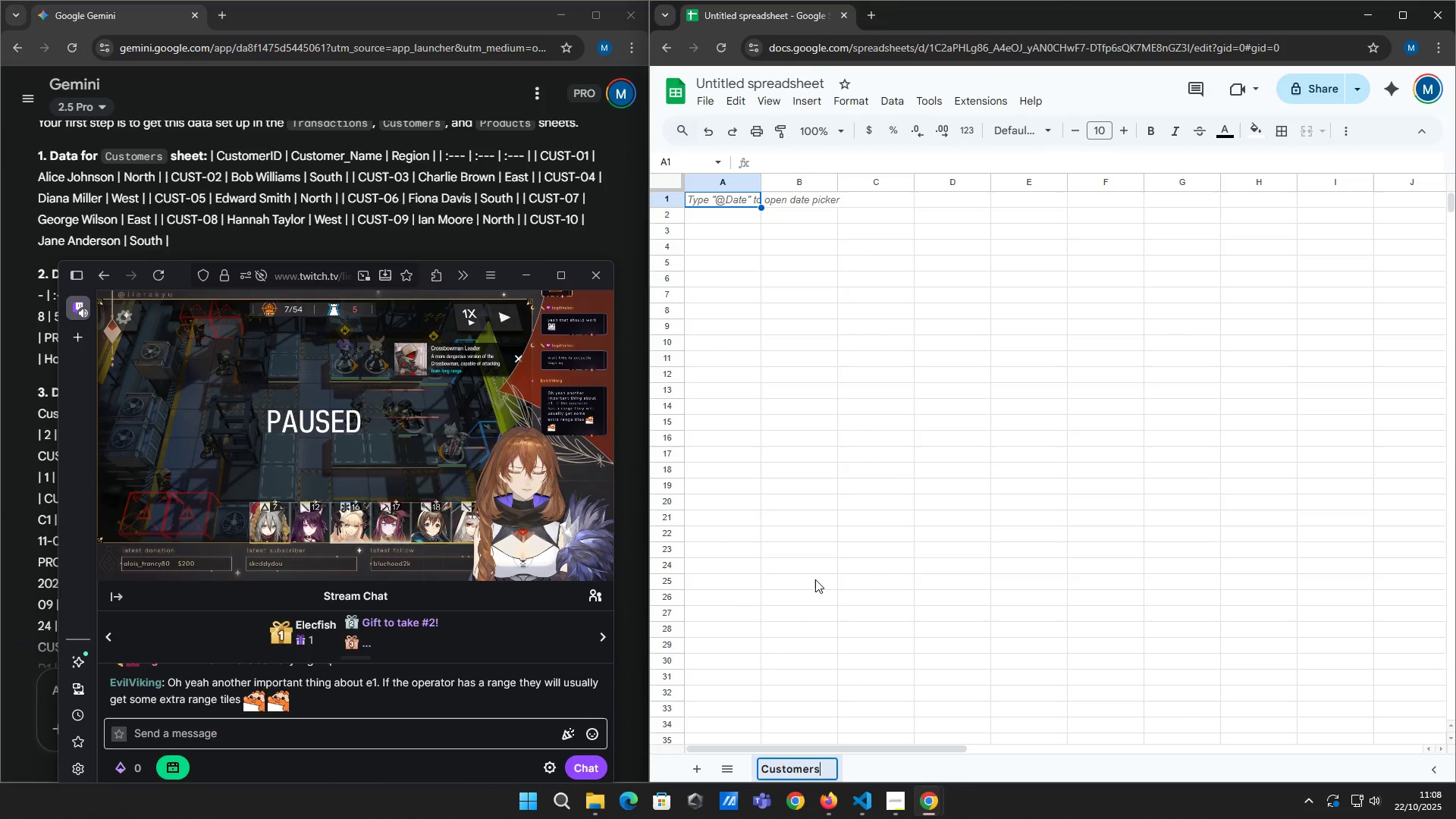 
key(Enter)
 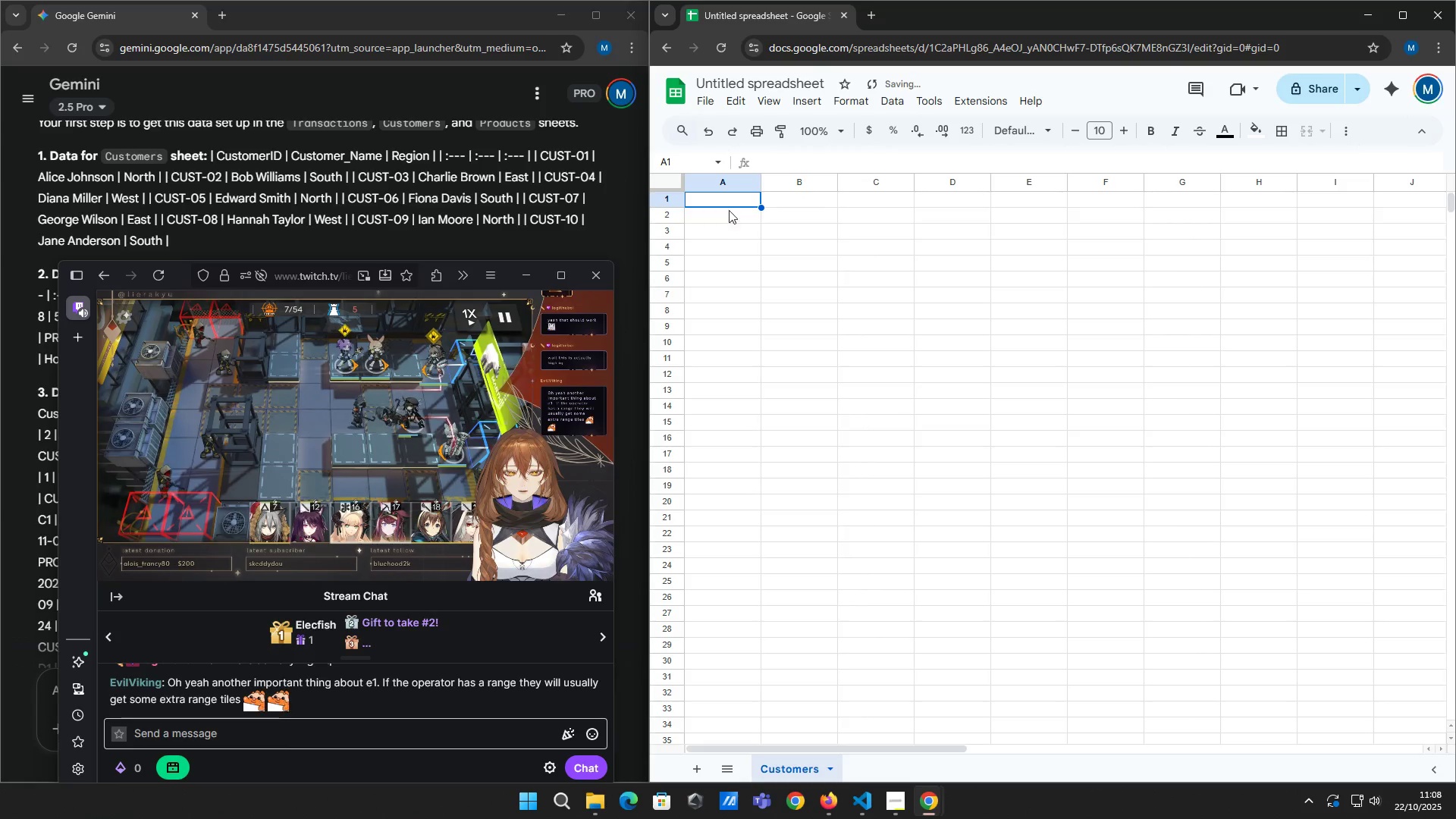 
left_click([737, 199])
 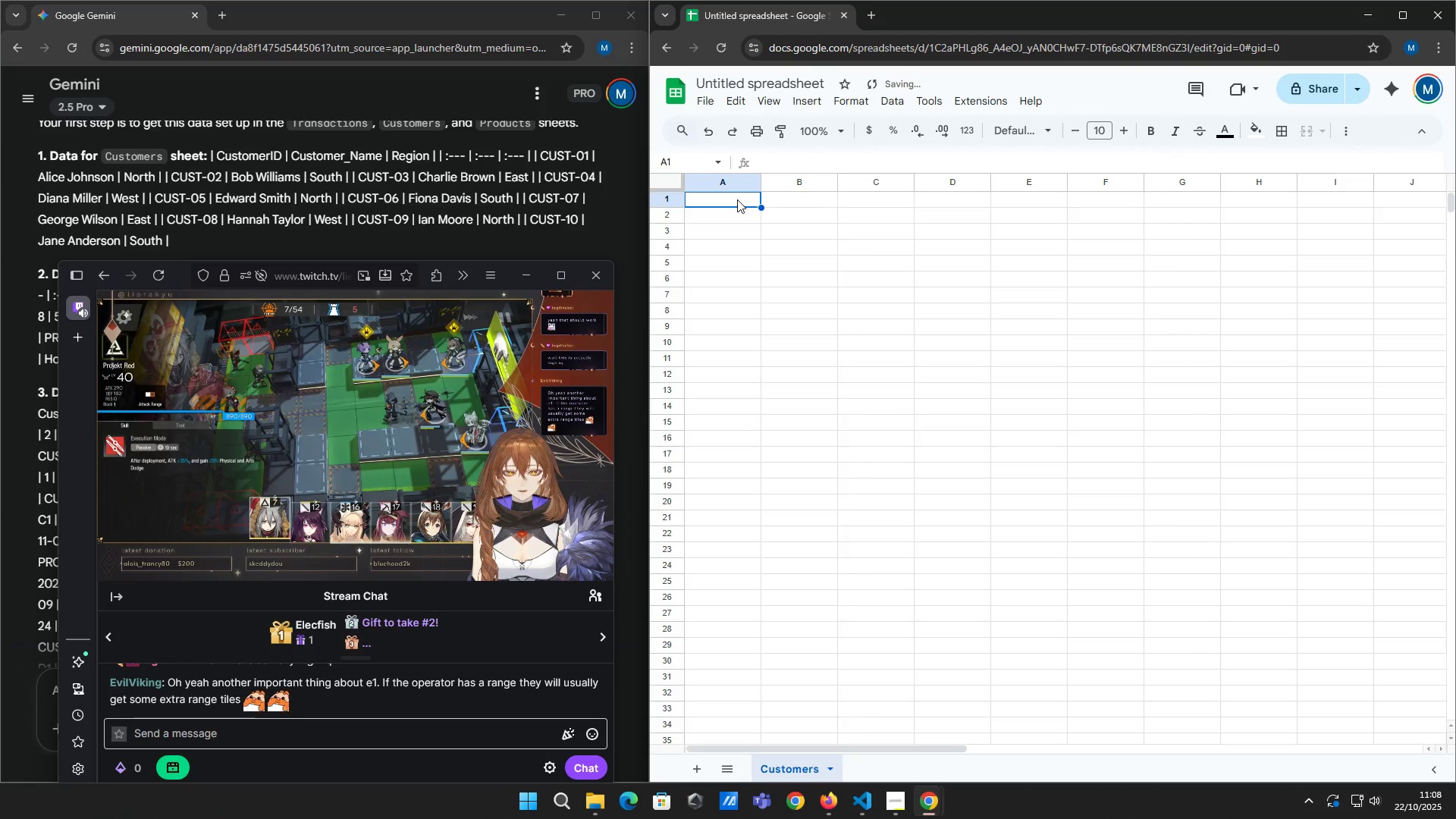 
type(CustomerID)
 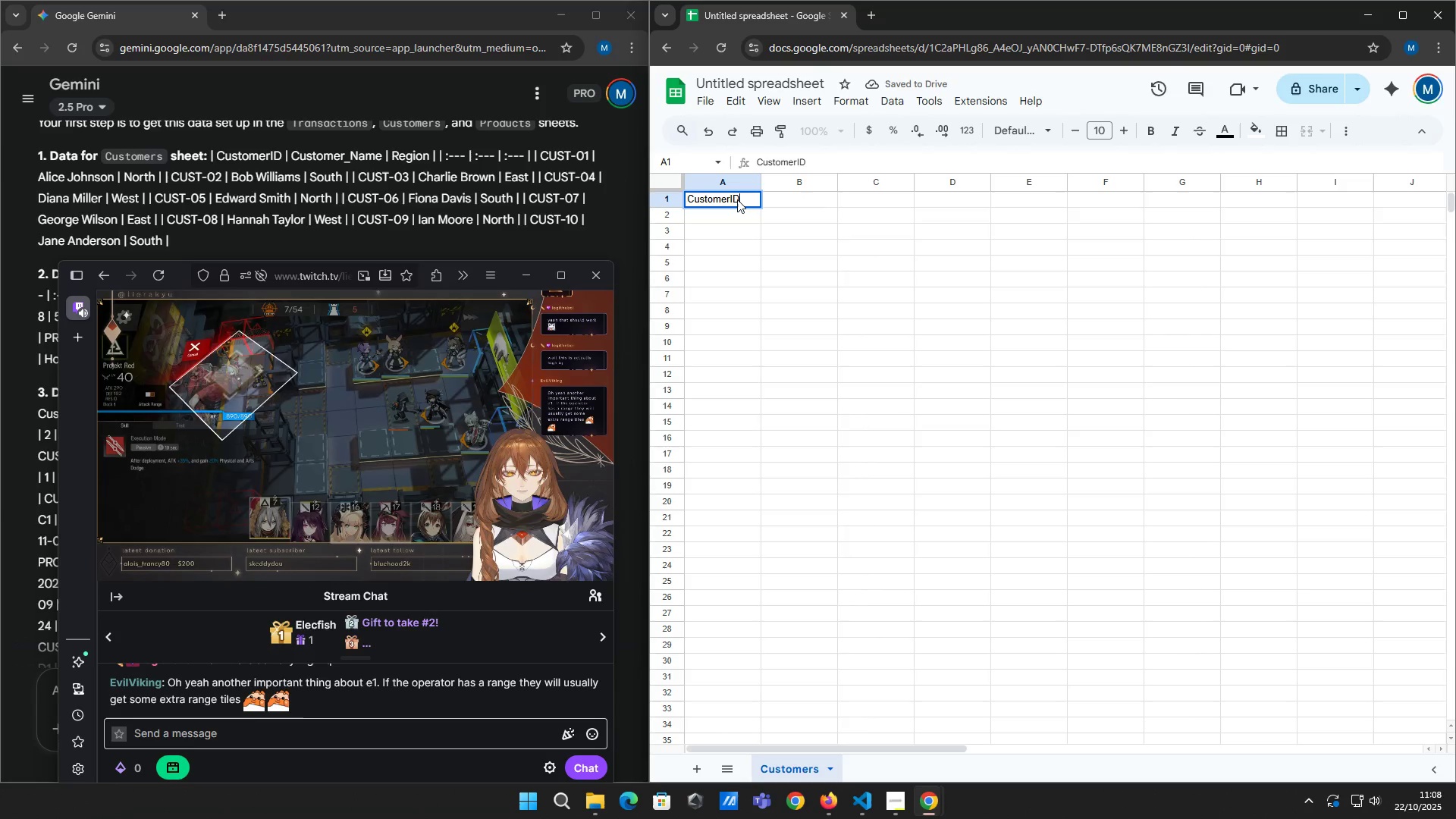 
key(Enter)
 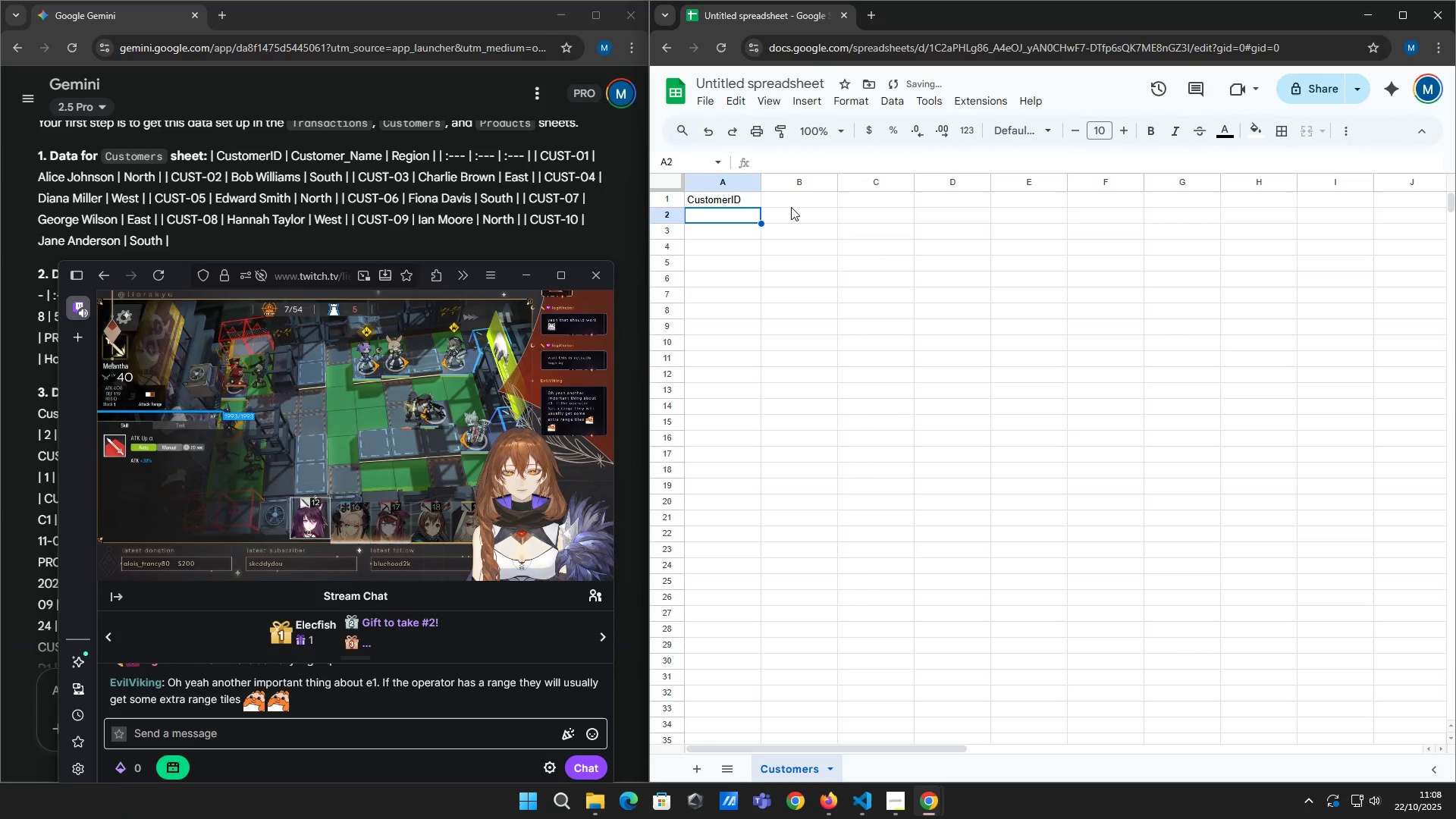 
left_click([806, 194])
 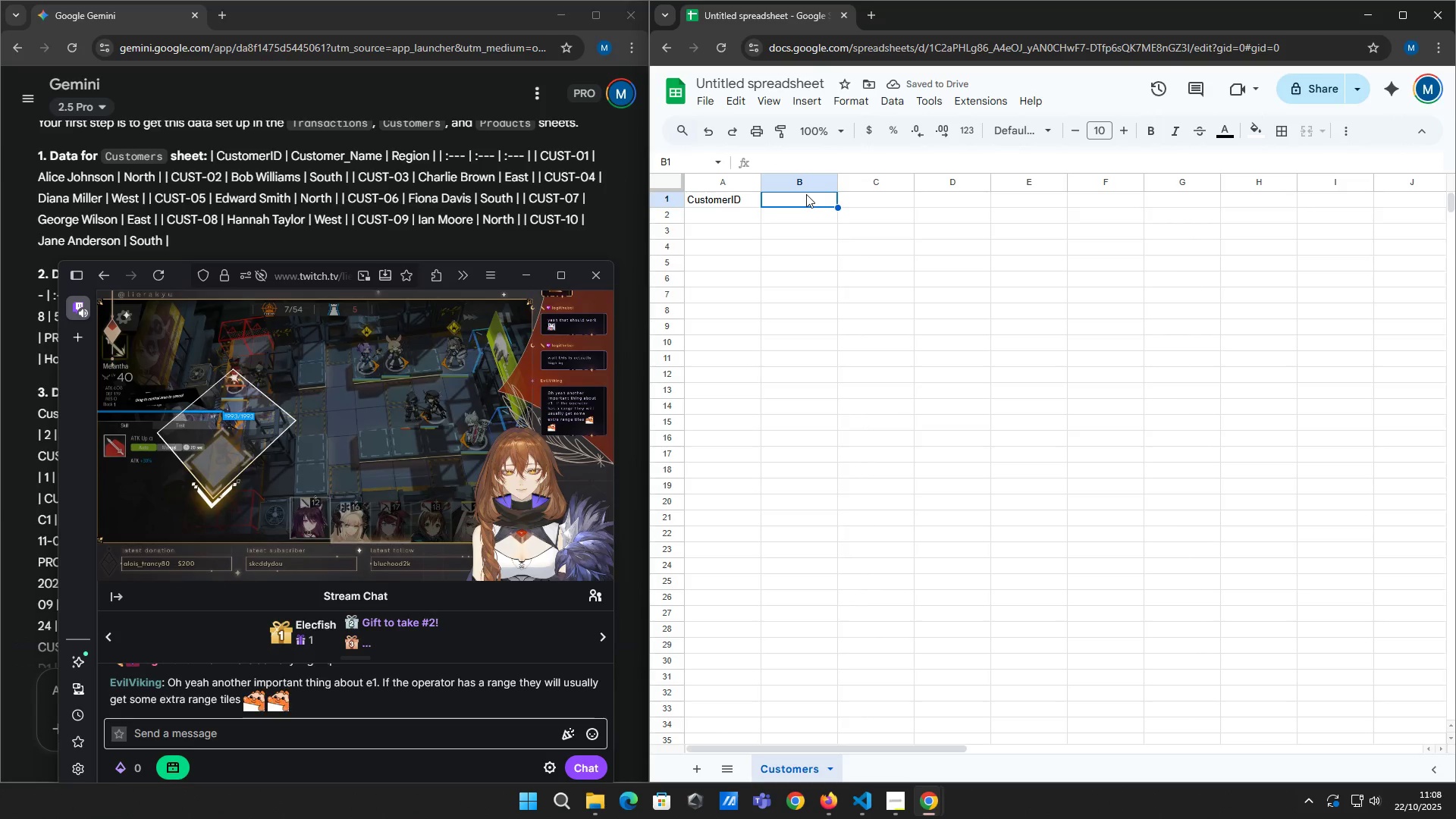 
type(Customer_Name)
key(Tab)
type(Region)
 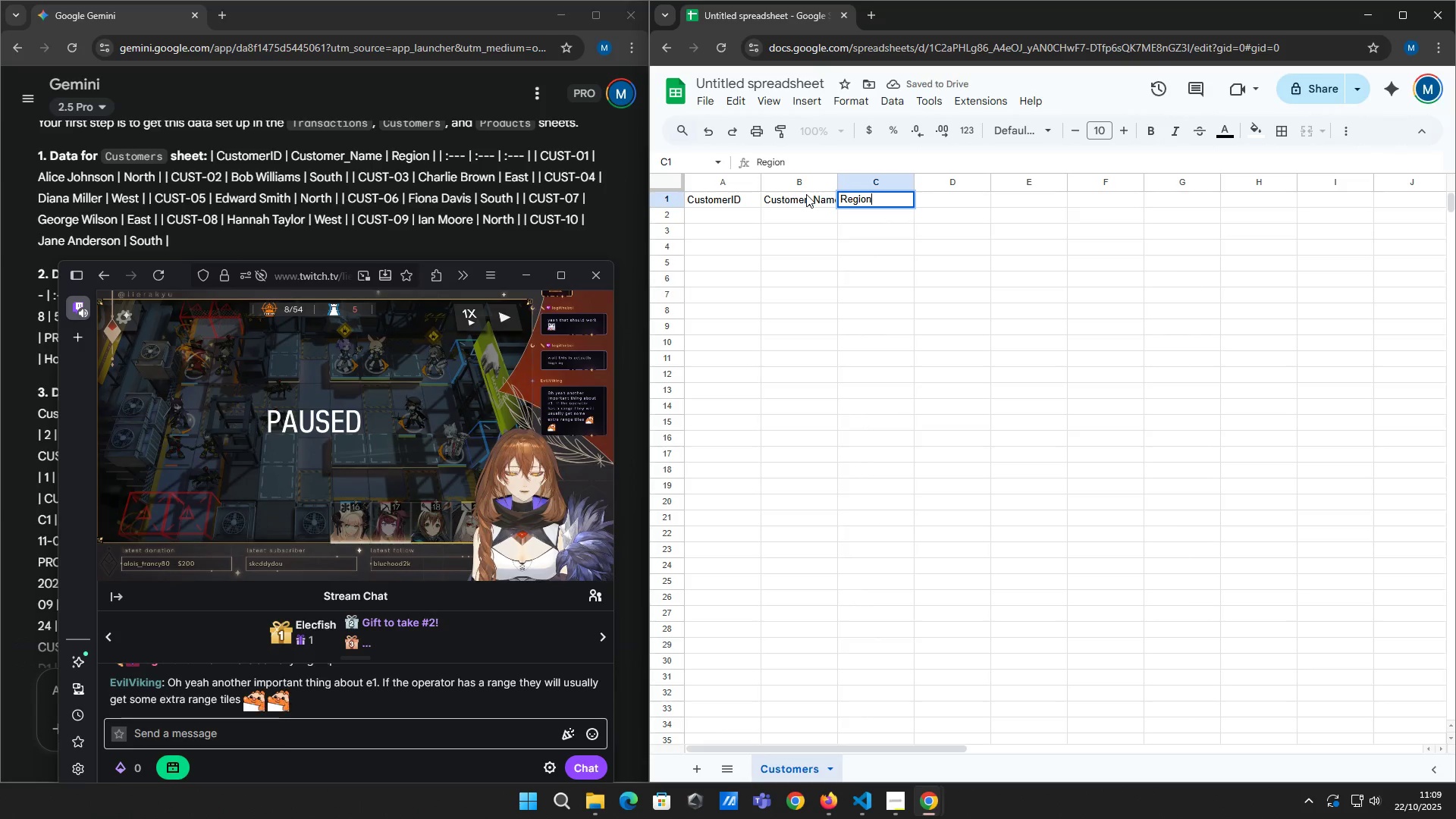 
key(Enter)
 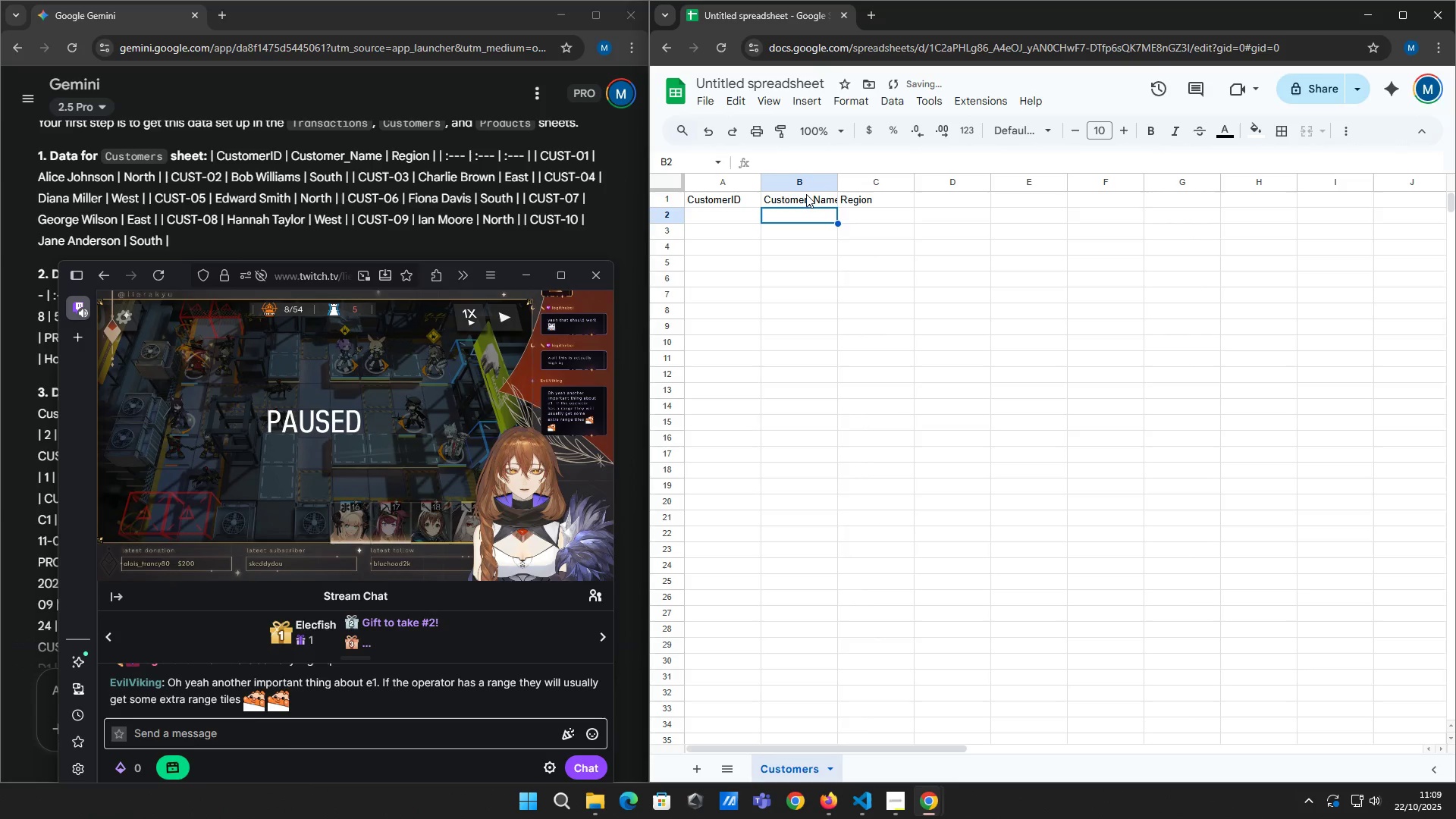 
key(ArrowLeft)
 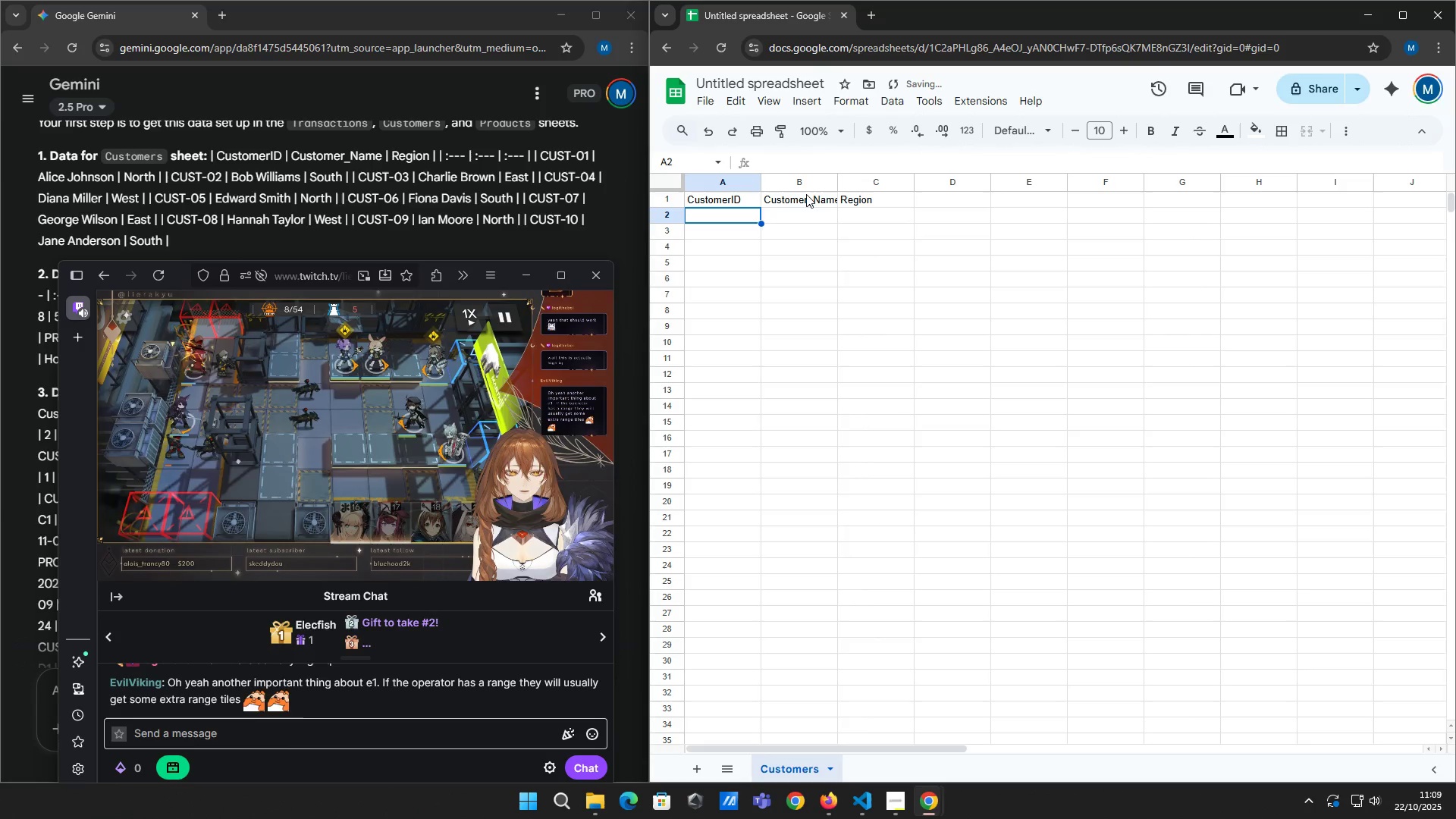 
type(Cust)
key(Backspace)
key(Backspace)
key(Backspace)
key(Backspace)
type(UST_)
key(Backspace)
type(0)
key(Backspace)
type(-01)
 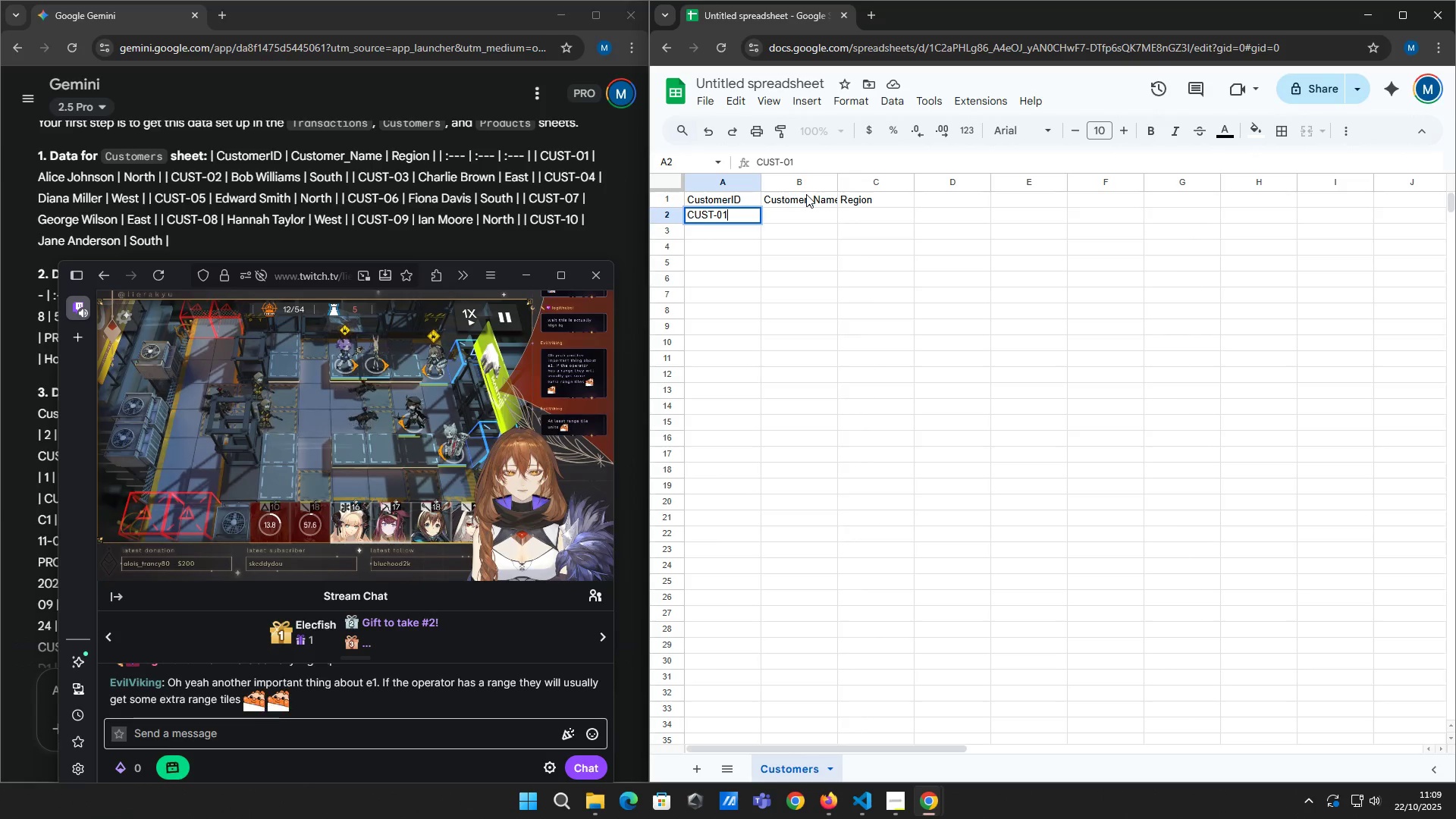 
key(Enter)
 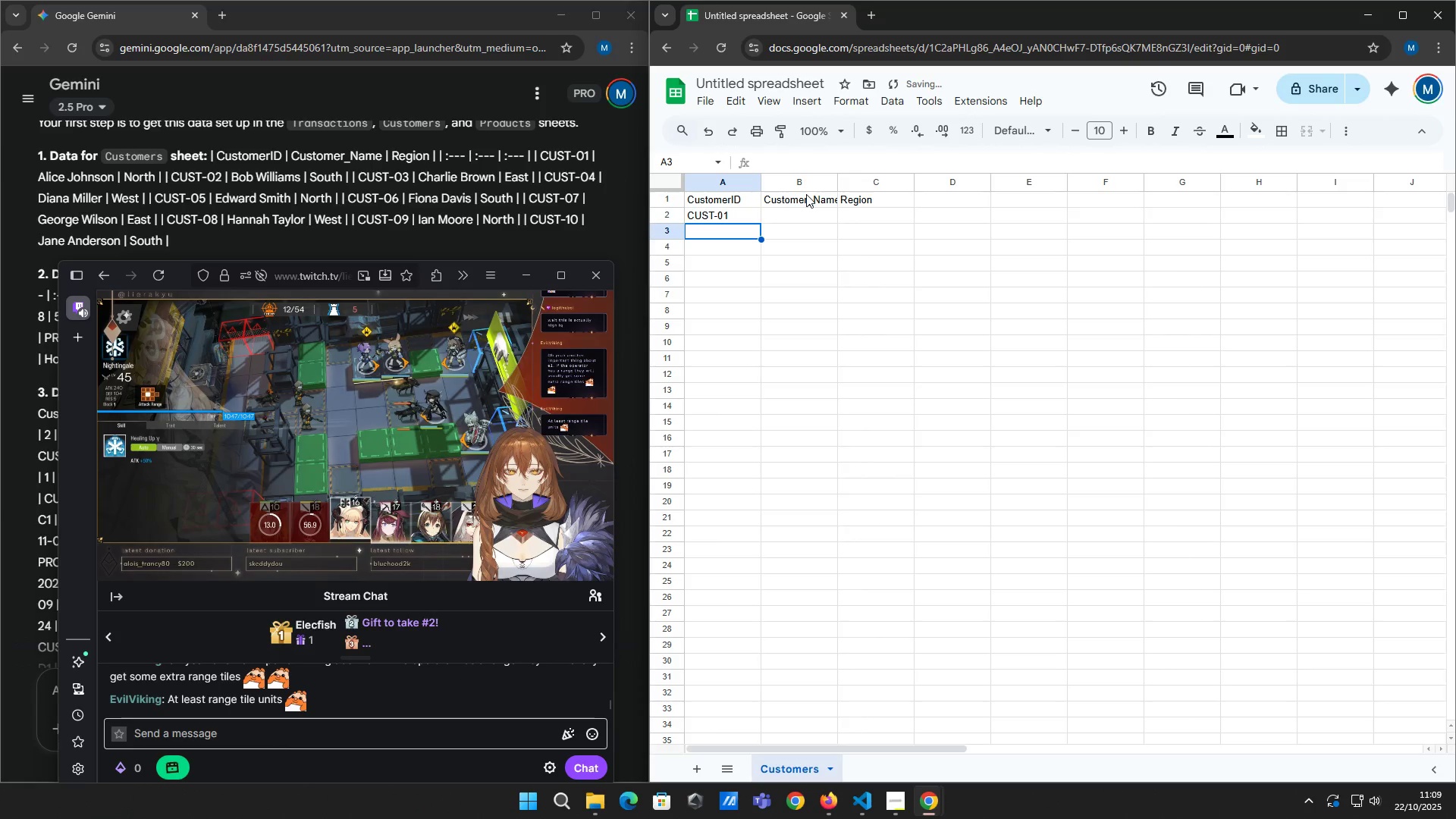 
key(ArrowRight)
 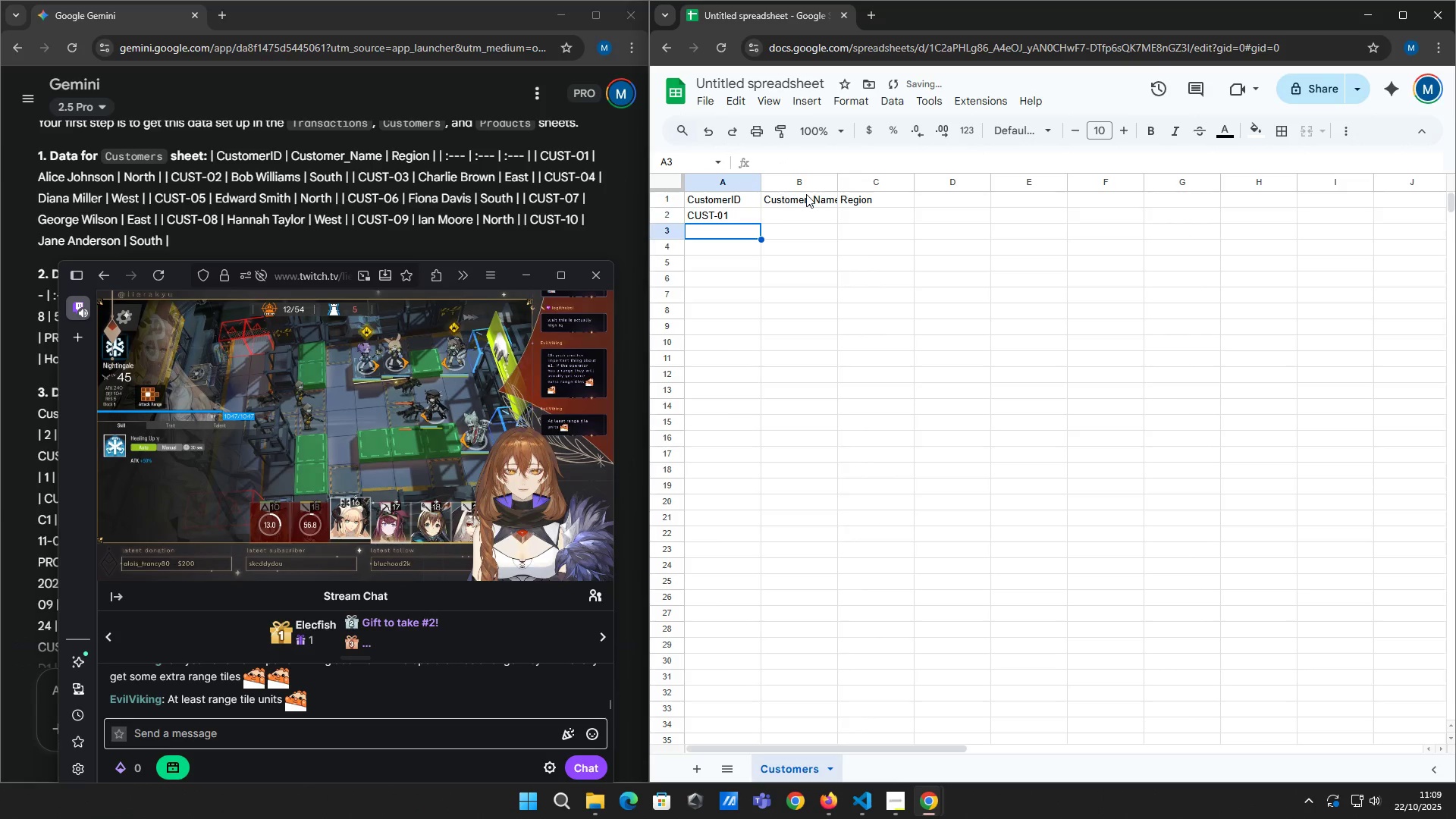 
key(ArrowUp)
 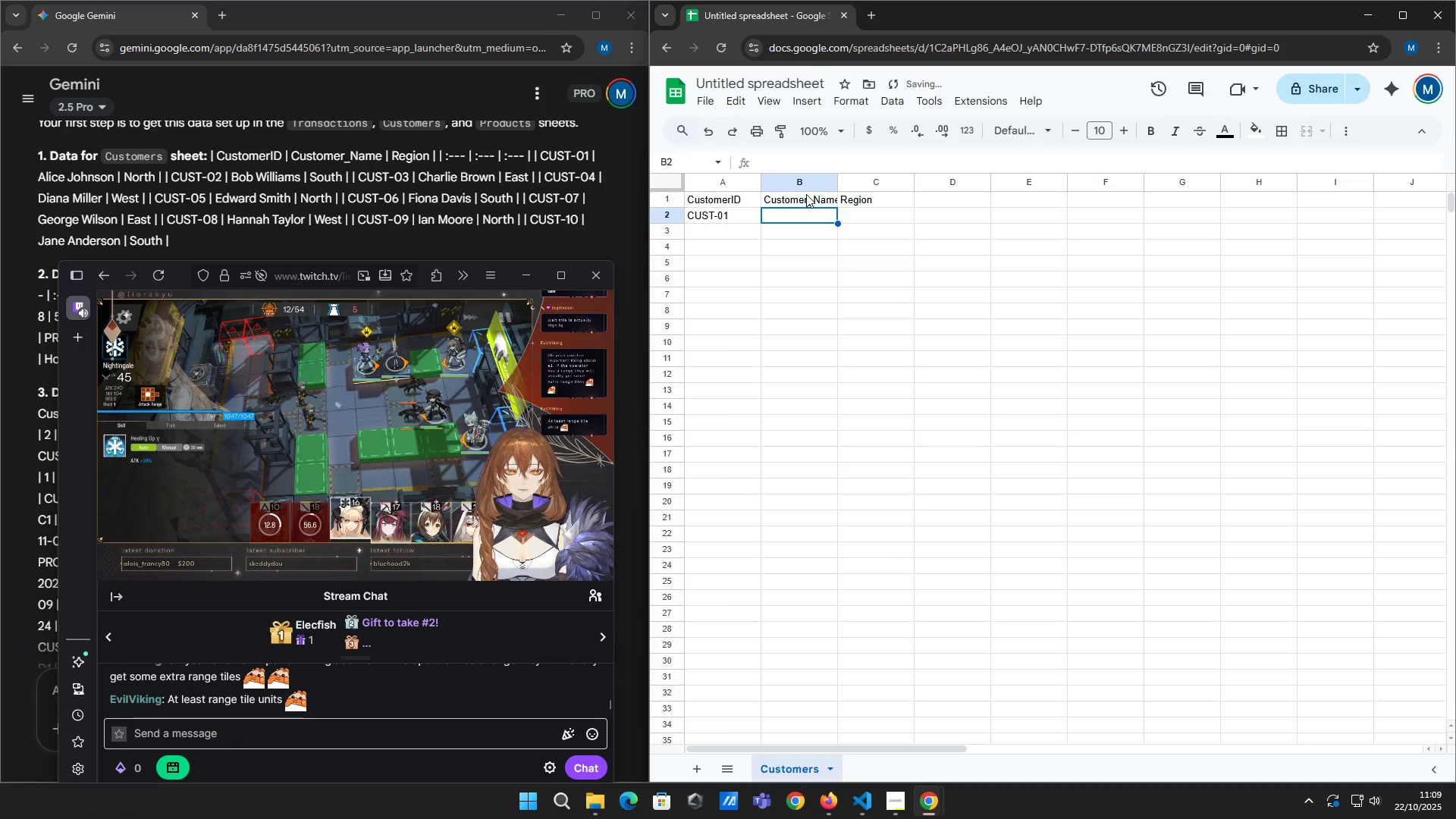 
type(Alice Johnson)
 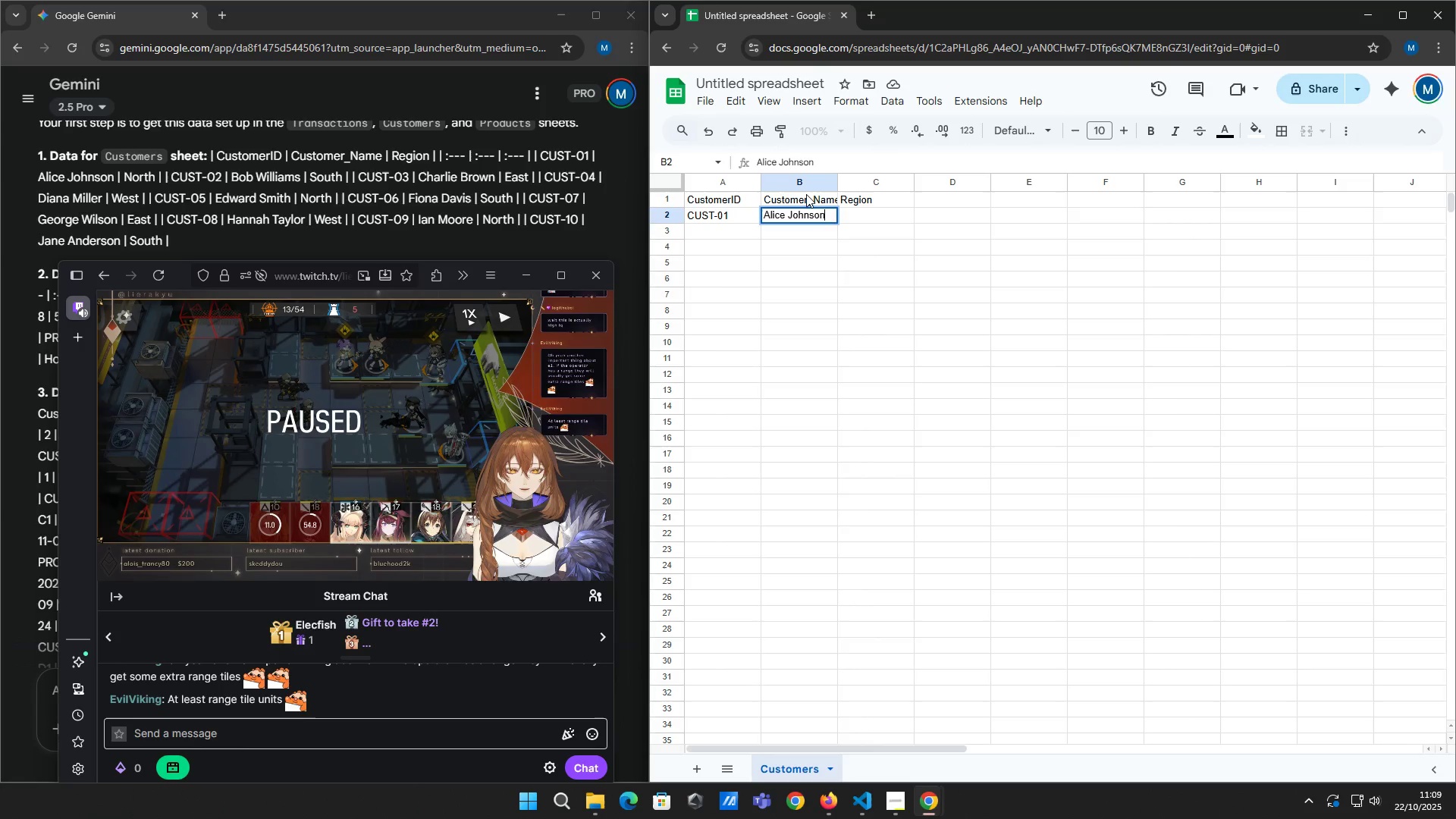 
wait(7.05)
 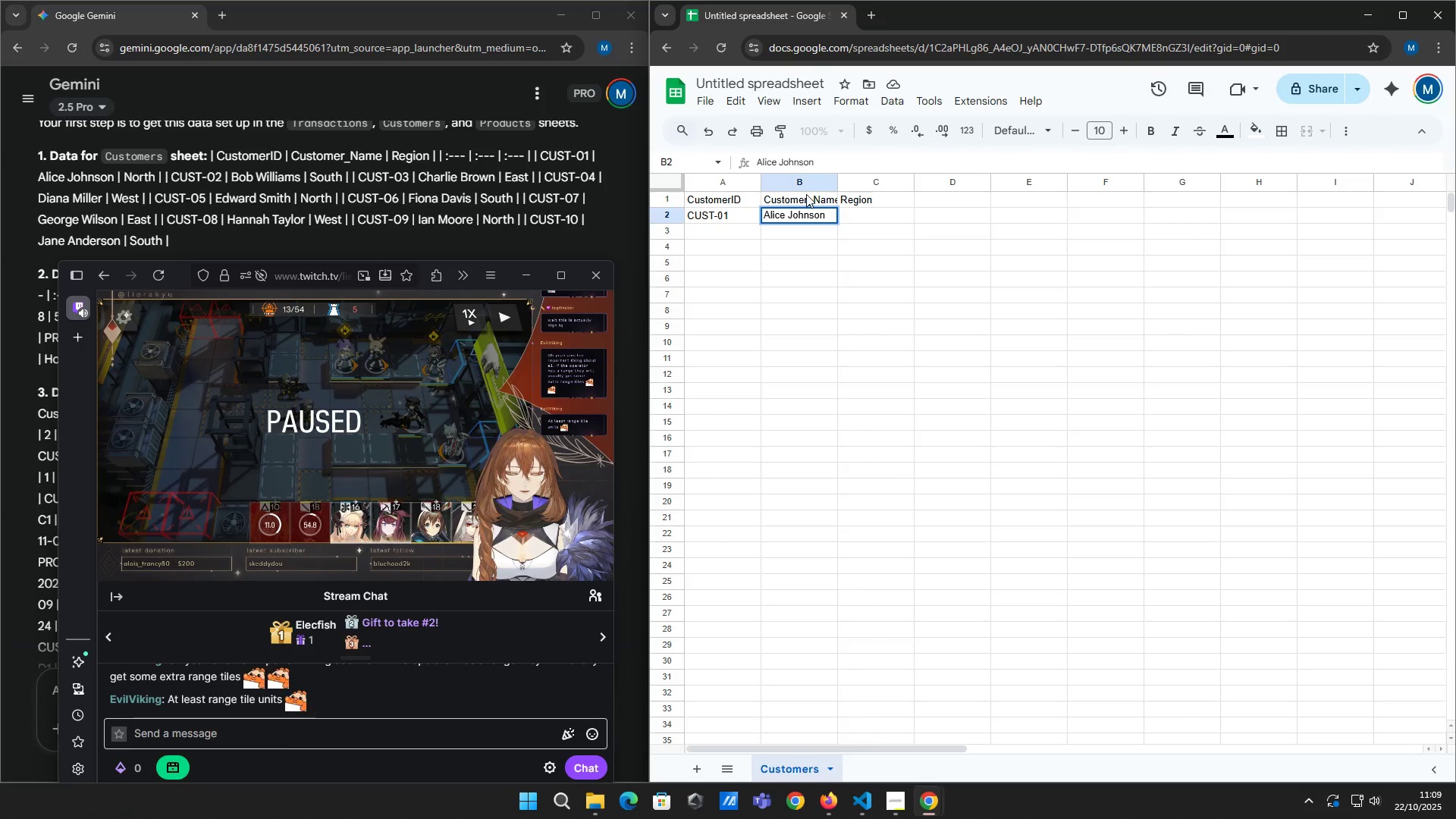 
key(Tab)
type(North)
 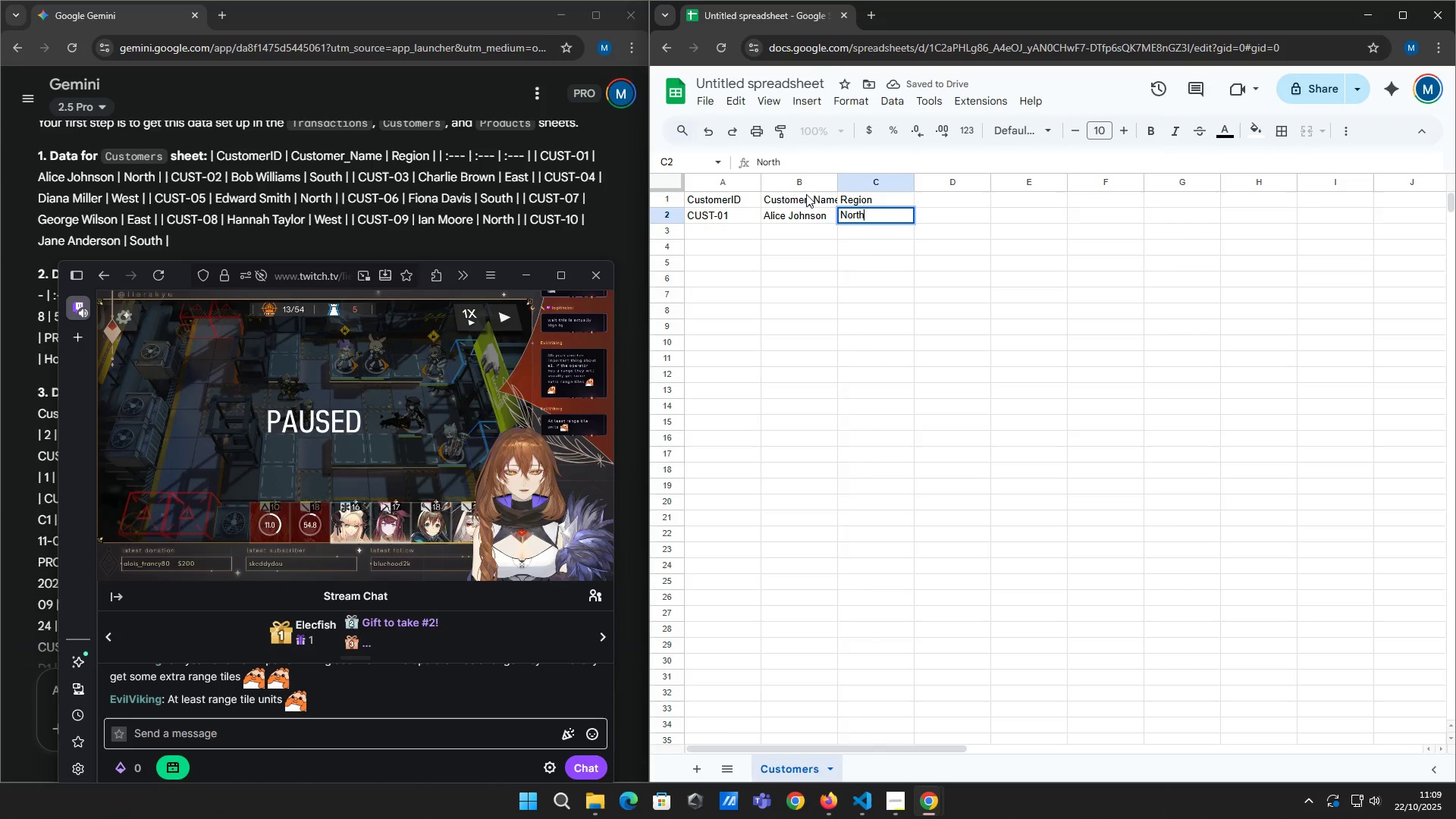 
key(Enter)
 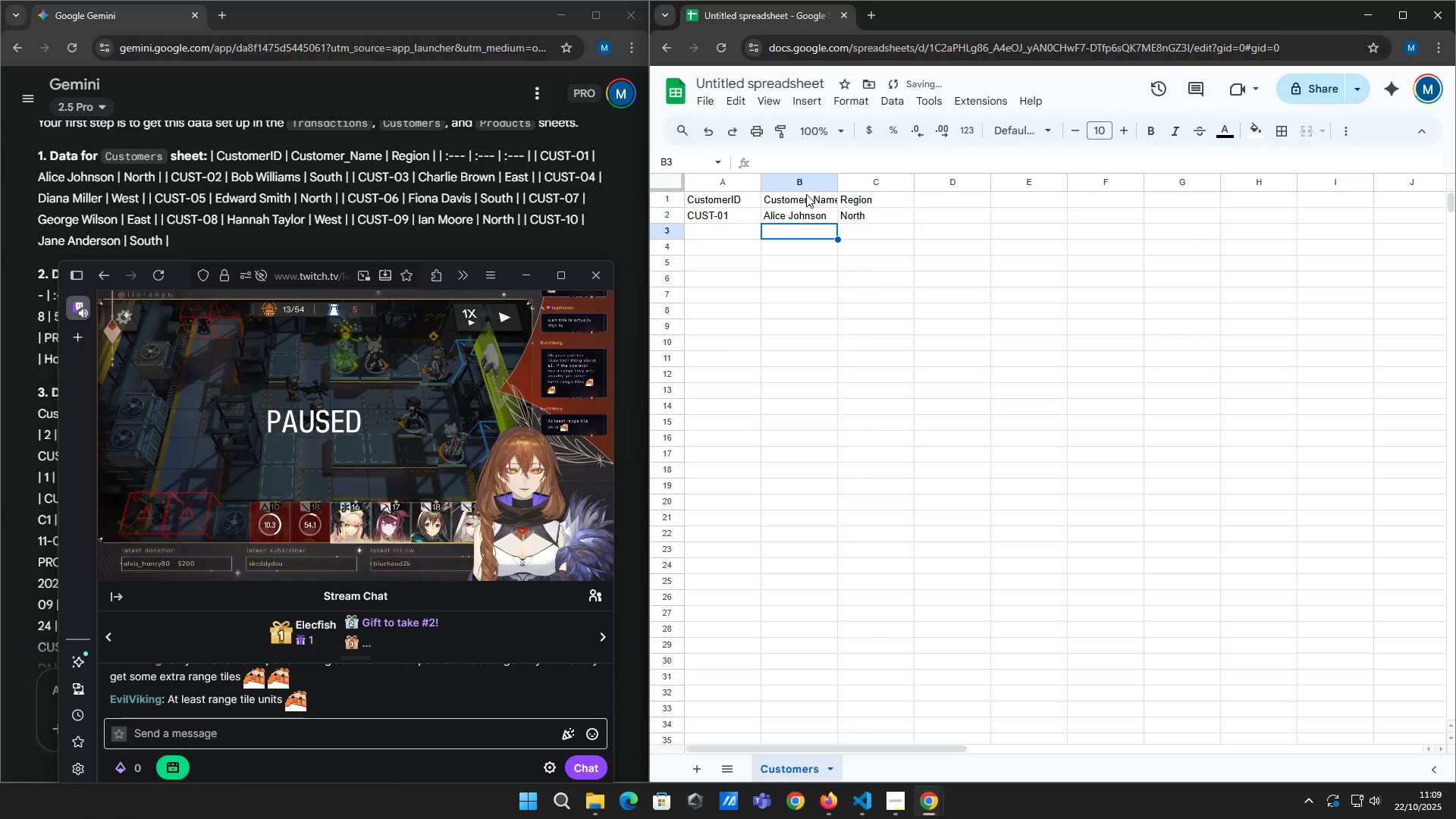 
key(ArrowLeft)
 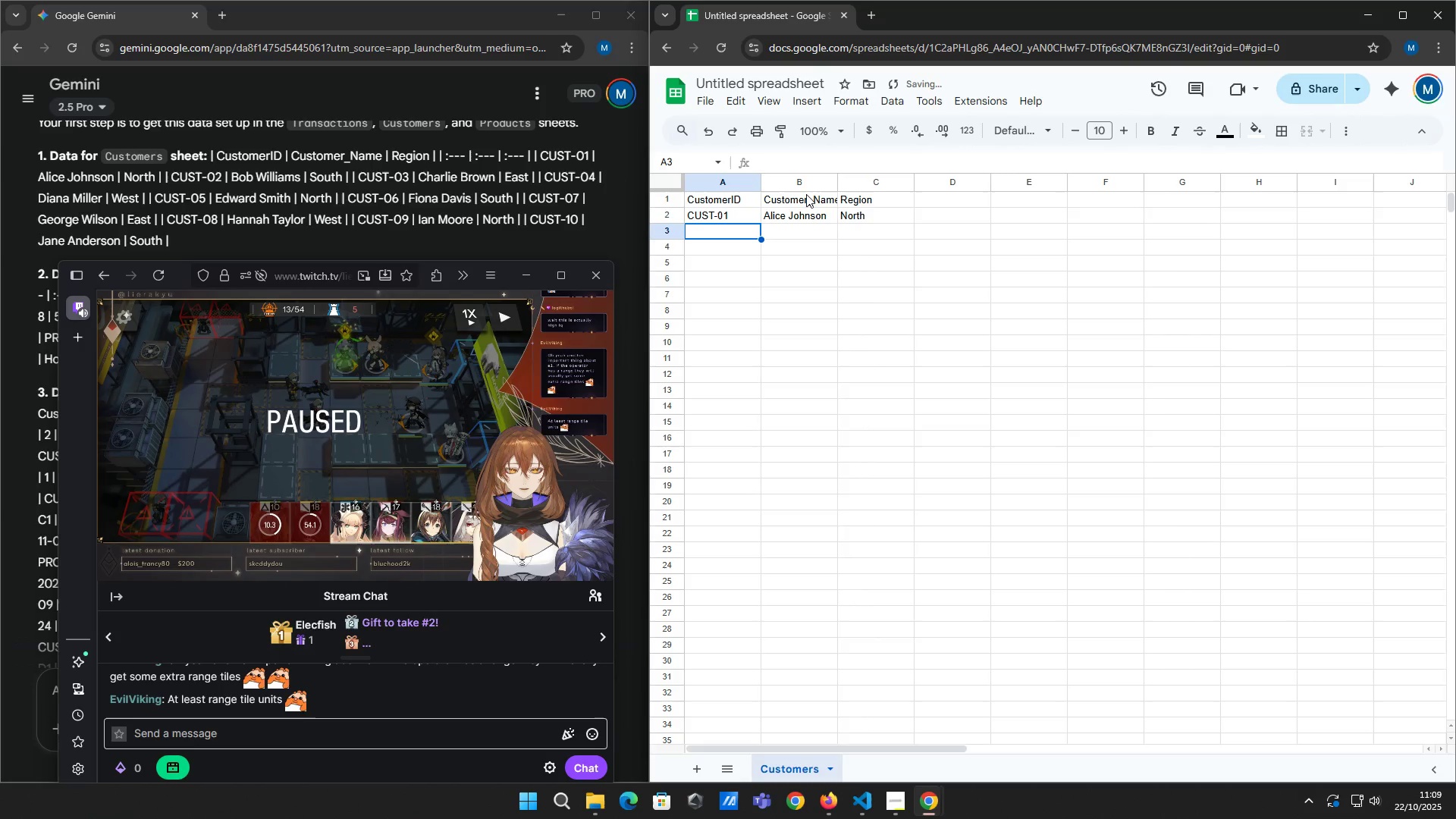 
type(C)
key(Backspace)
type(CUST-02)
key(Tab)
type(Bob Willa)
key(Backspace)
type(iams)
key(Tab)
type(South)
 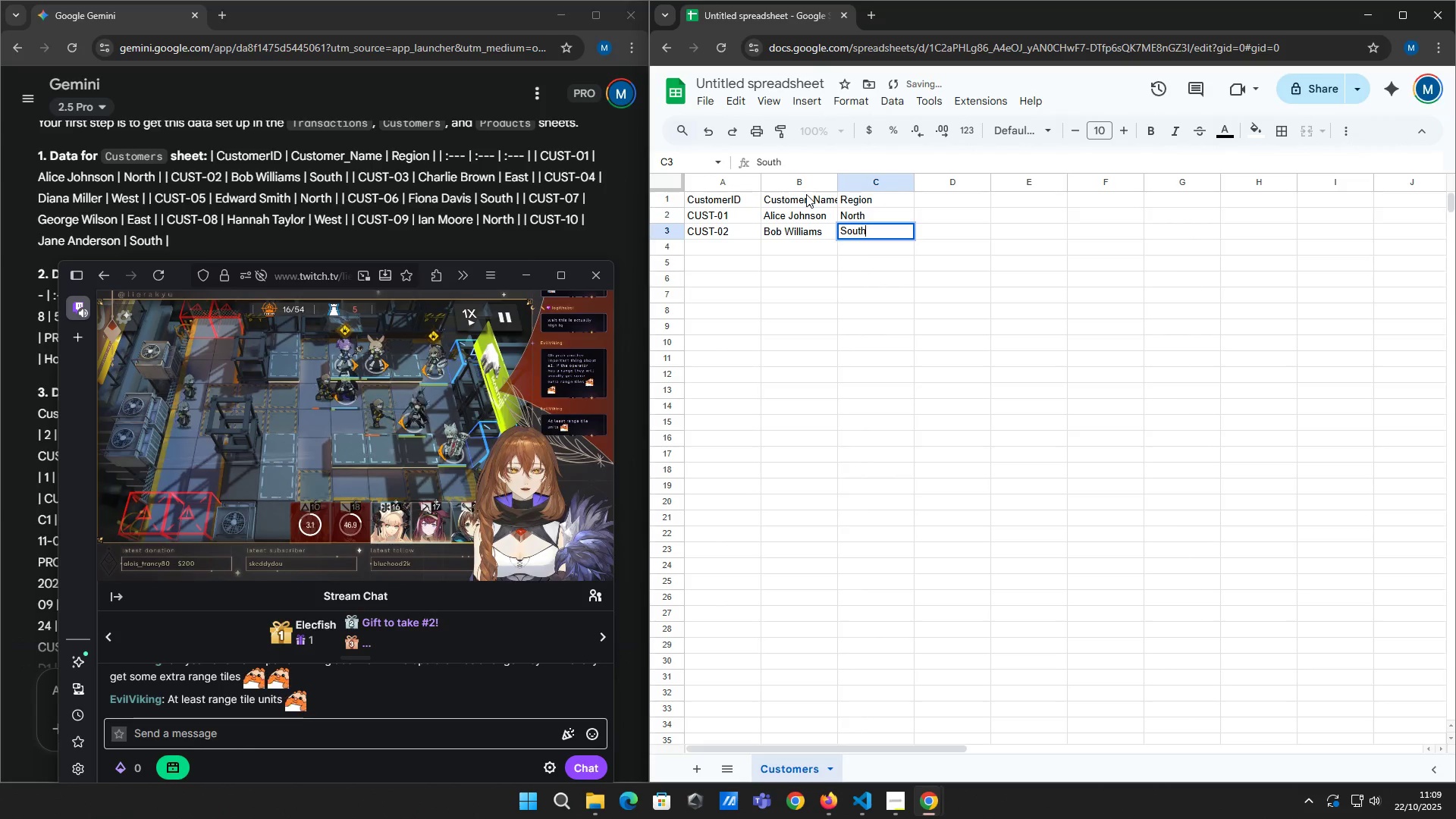 
key(Enter)
 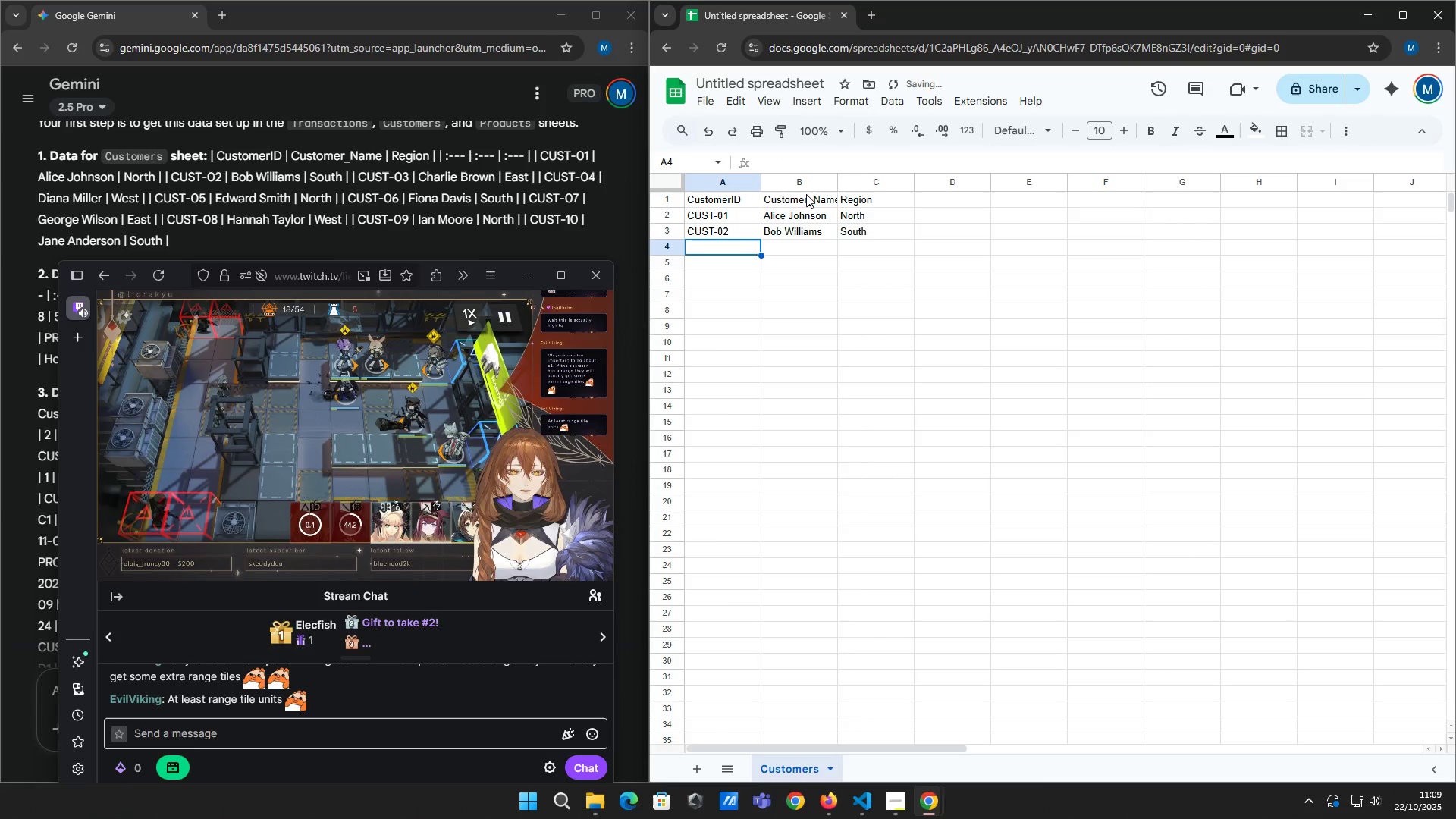 
type(CUST-03)
 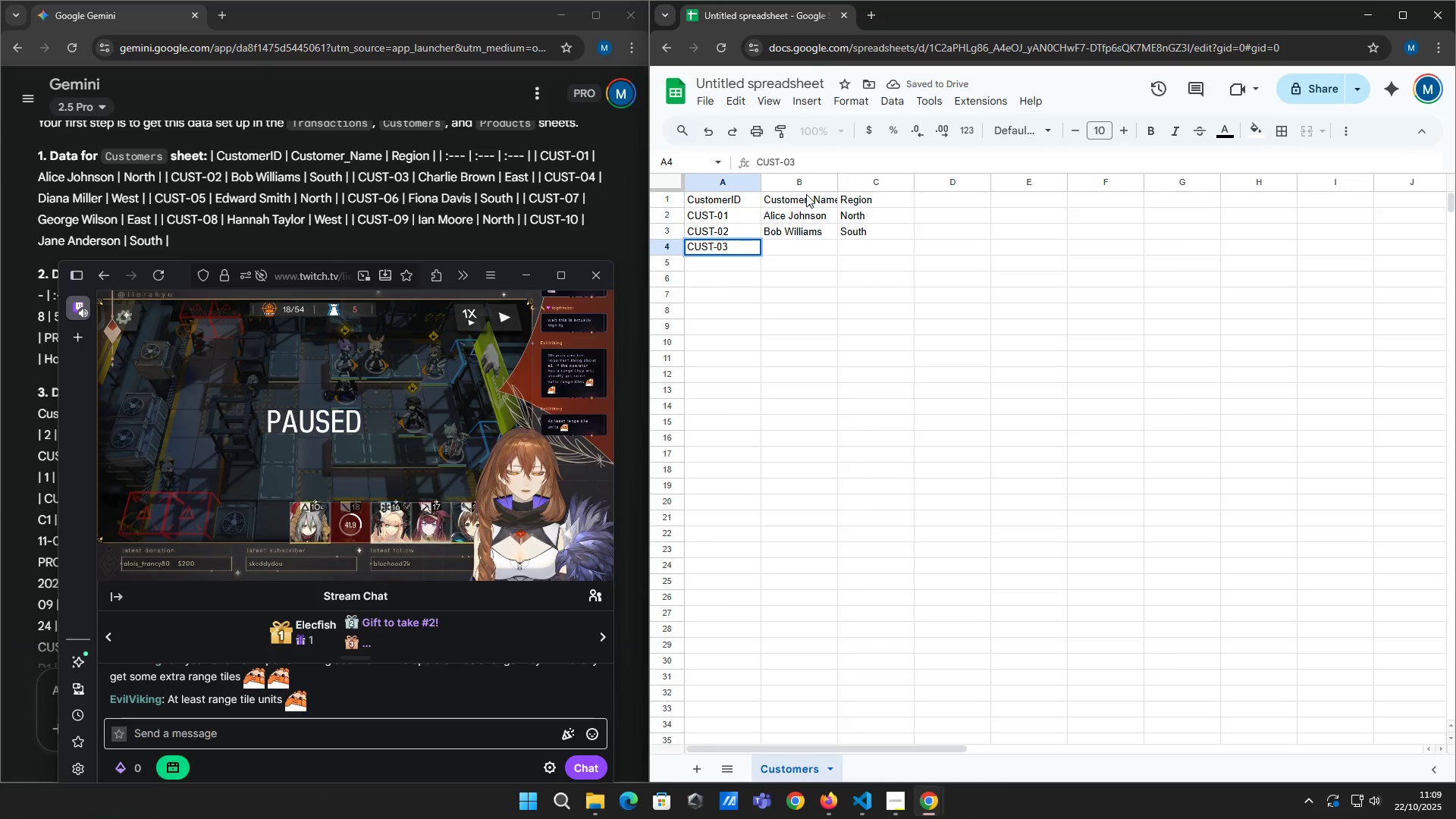 
key(Enter)
 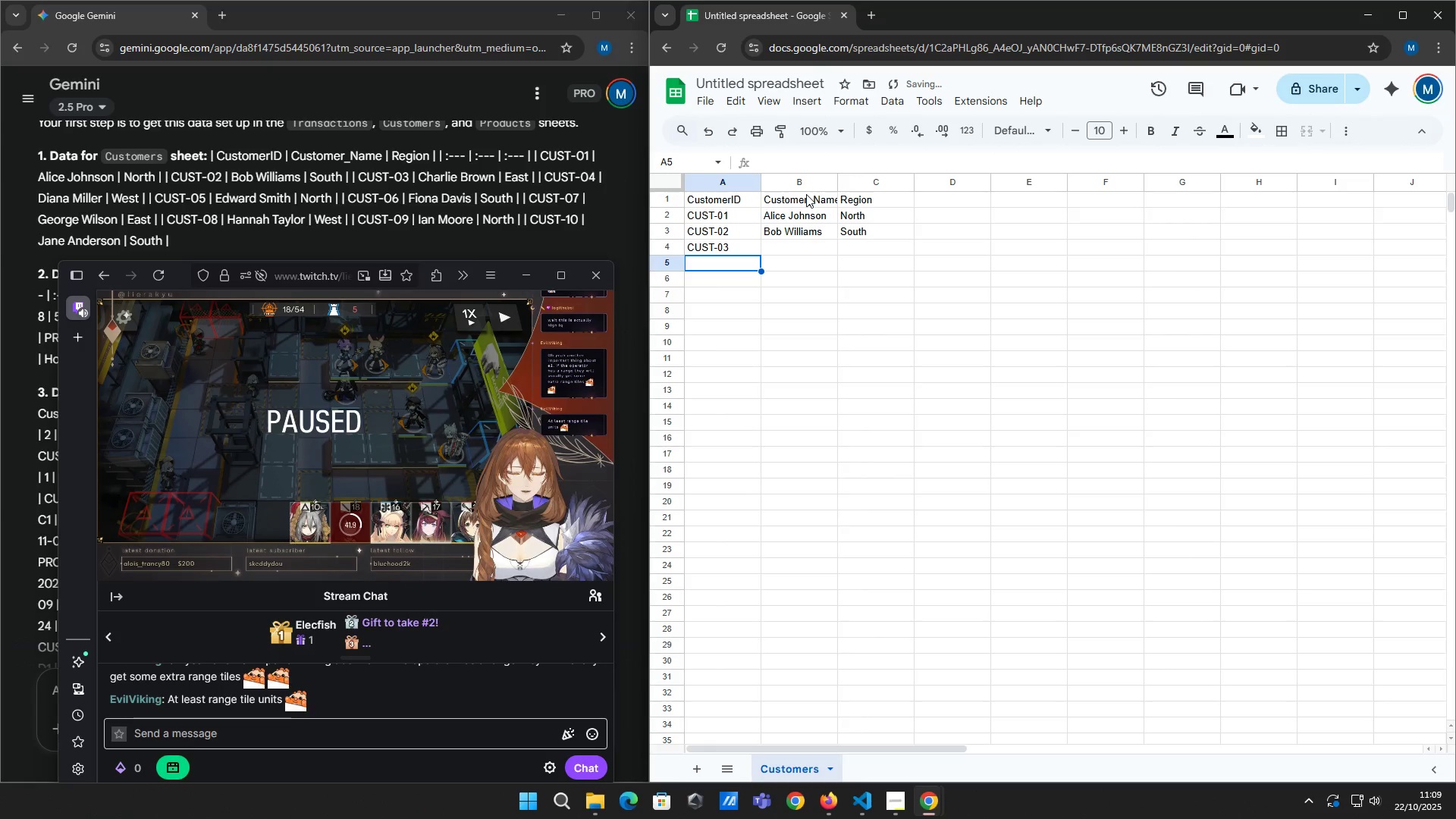 
key(ArrowRight)
 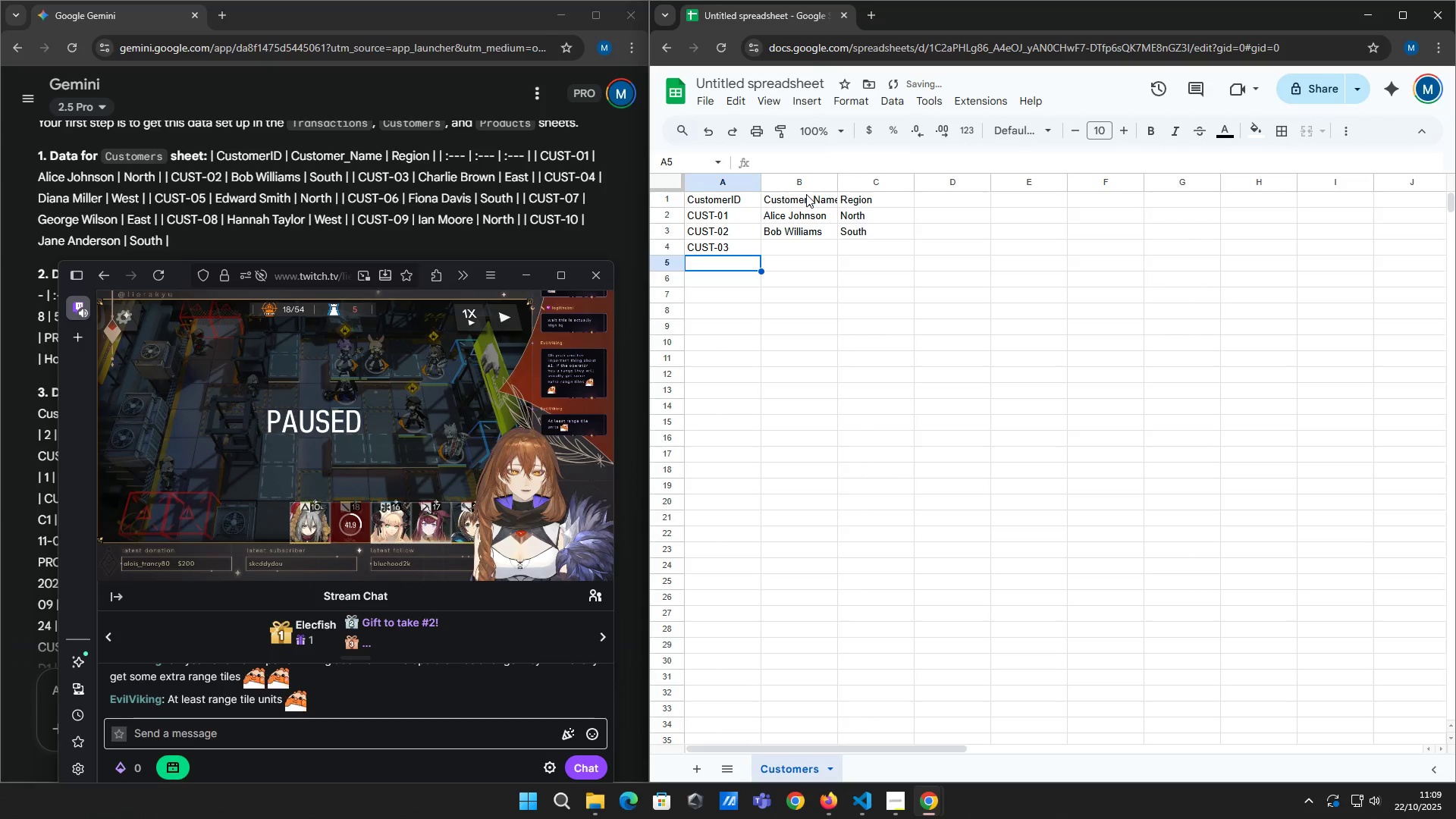 
key(ArrowDown)
 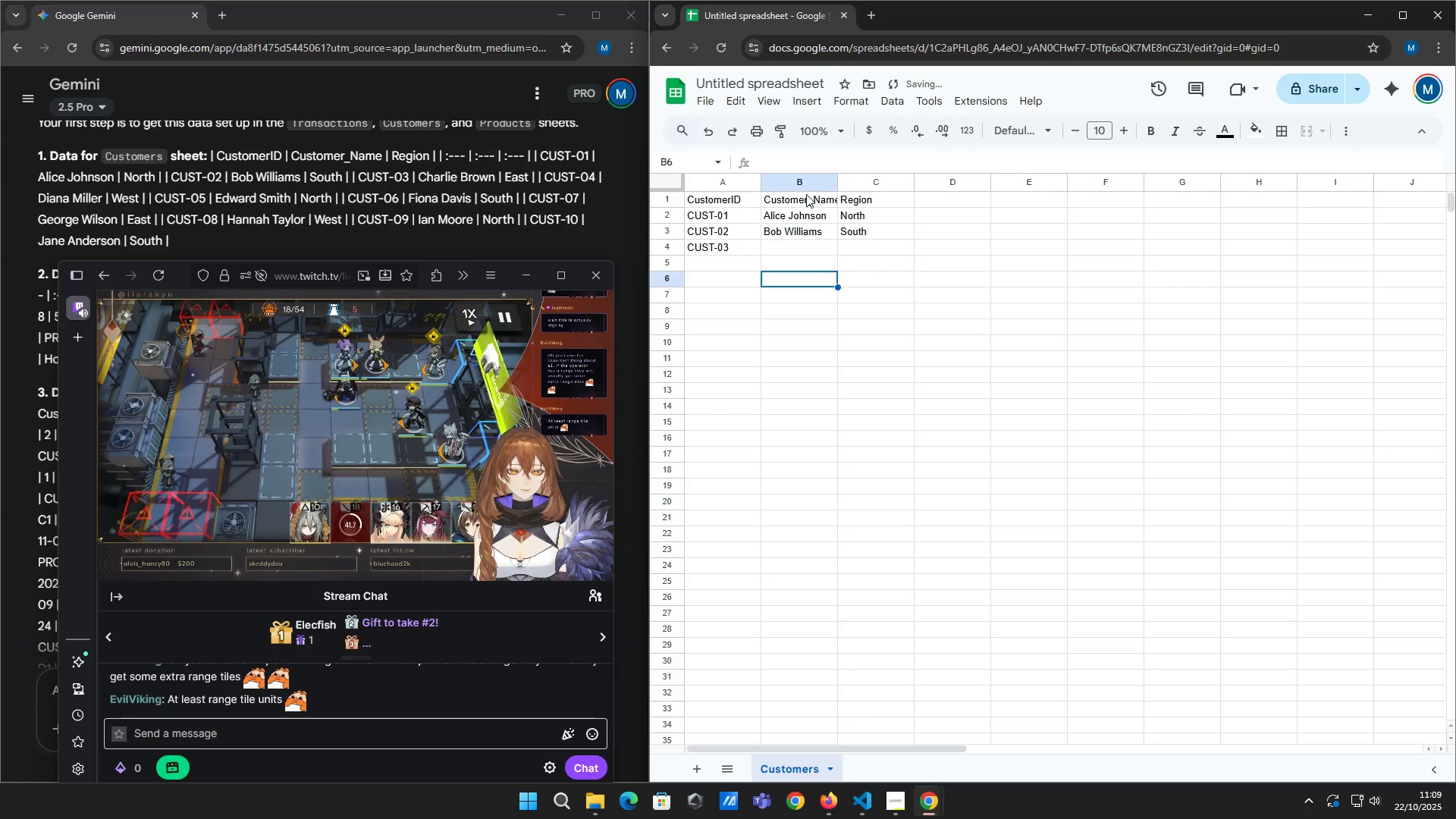 
key(ArrowUp)
 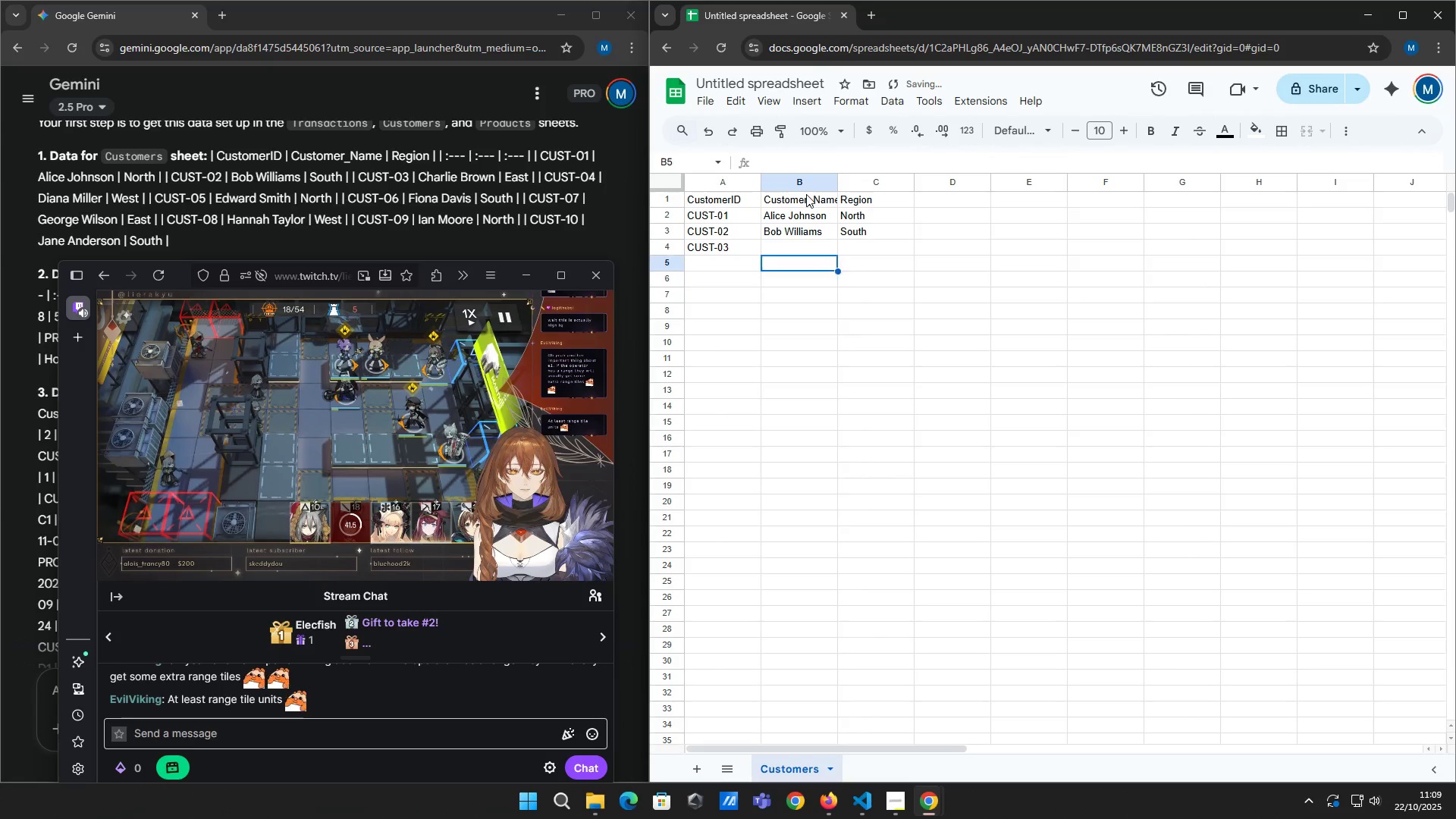 
key(ArrowUp)
 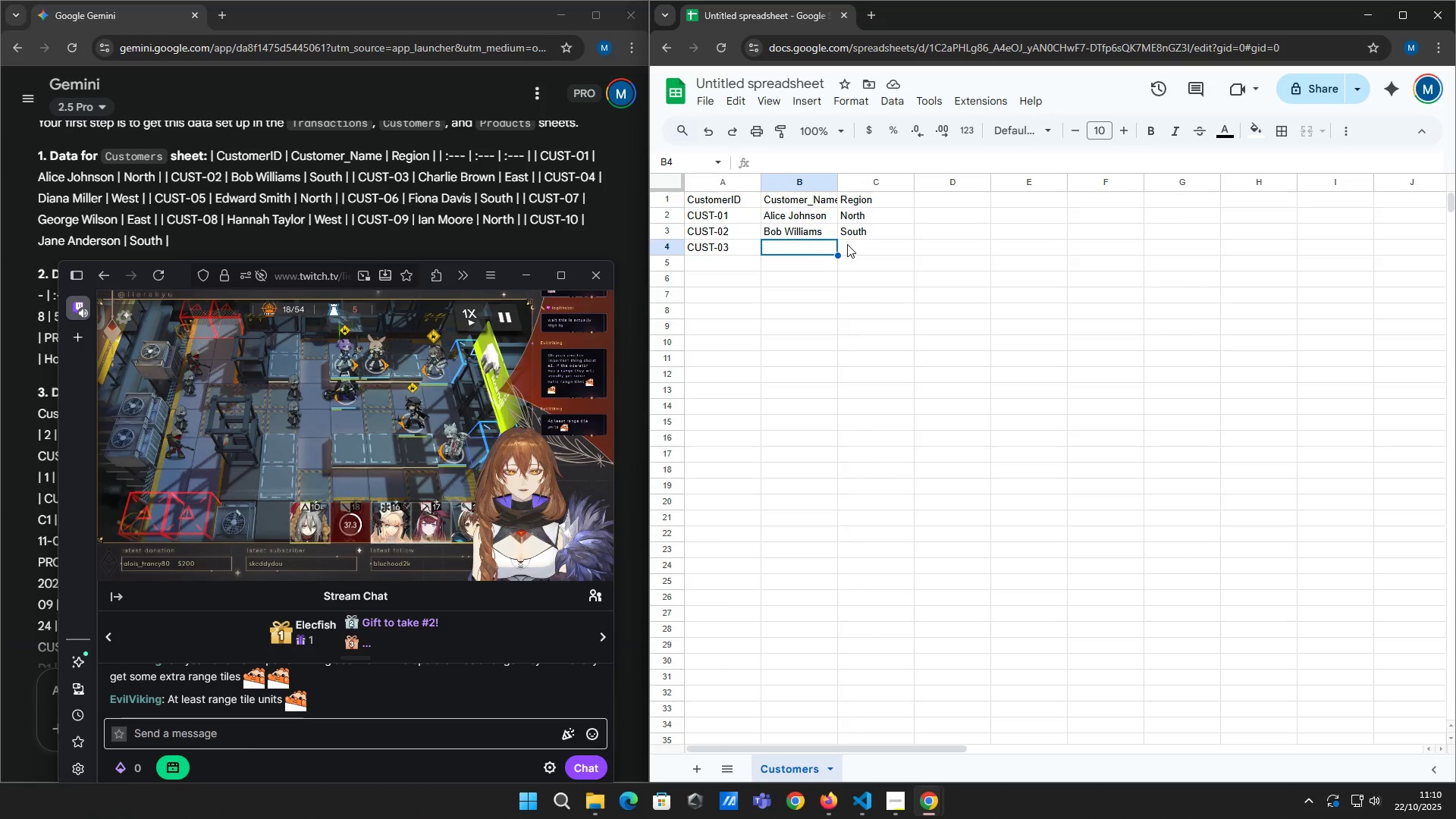 
wait(9.25)
 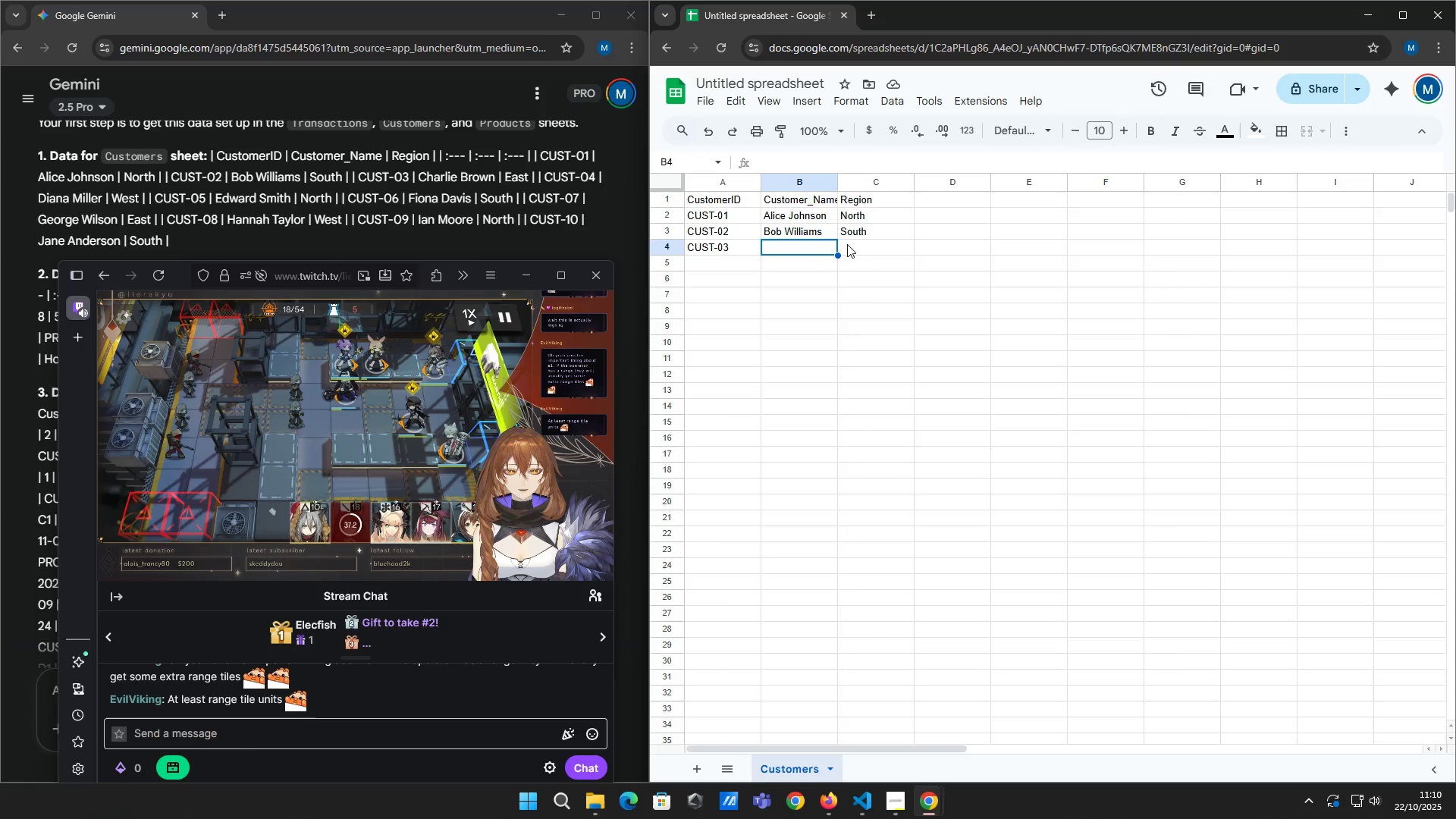 
type(Charlie Brown)
key(Tab)
 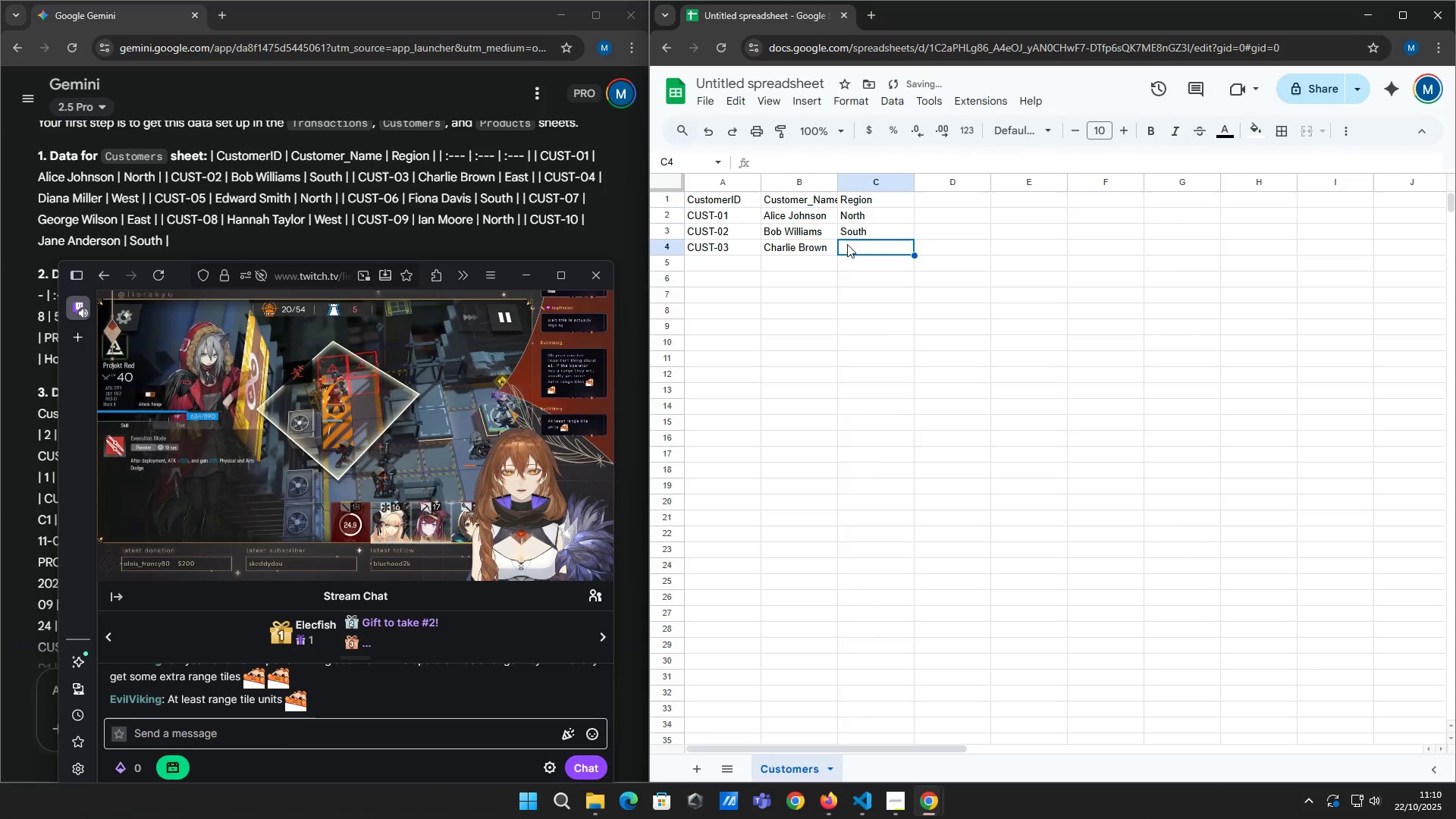 
type(EA)
key(Backspace)
type(ast)
 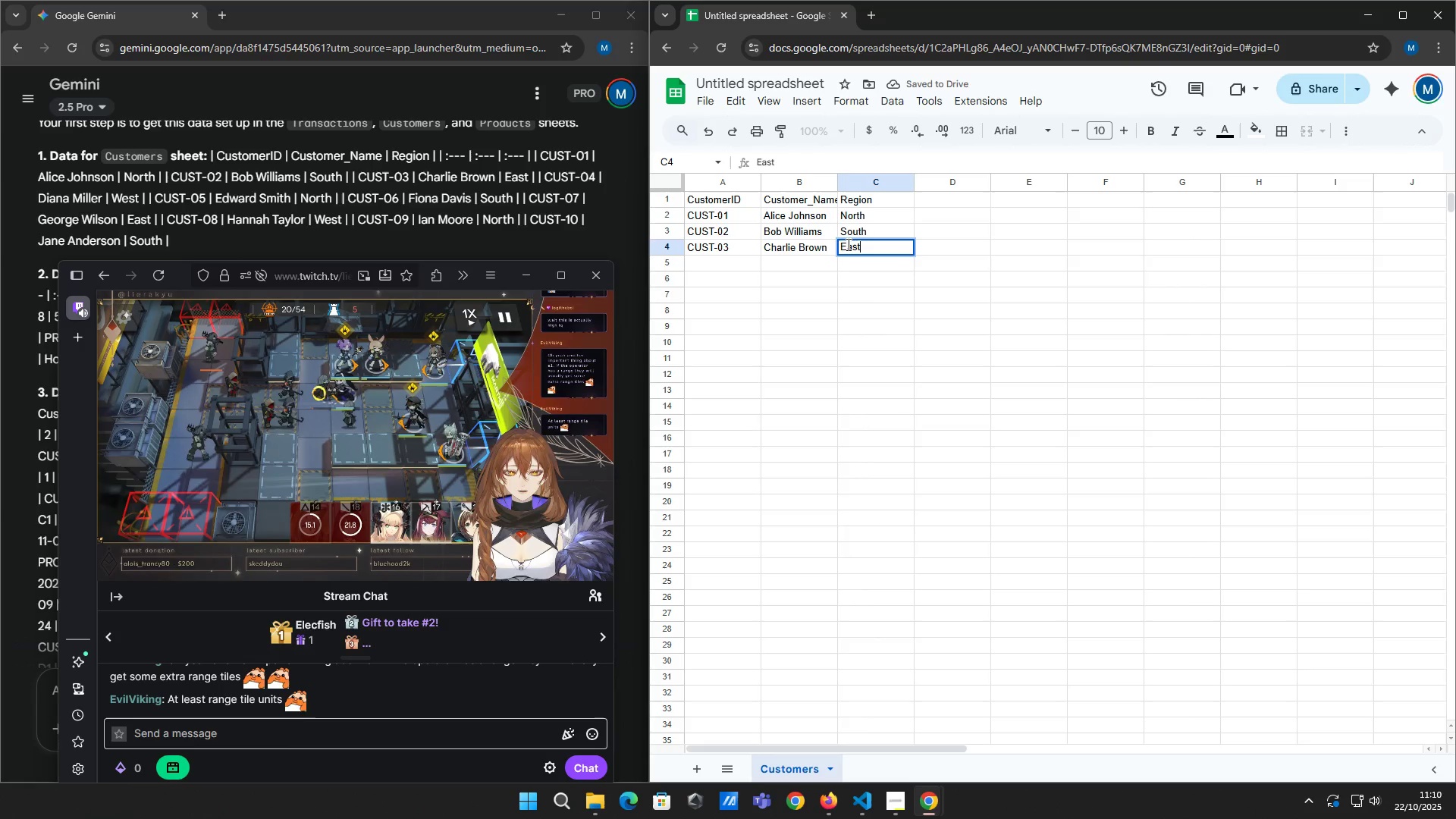 
key(Enter)
 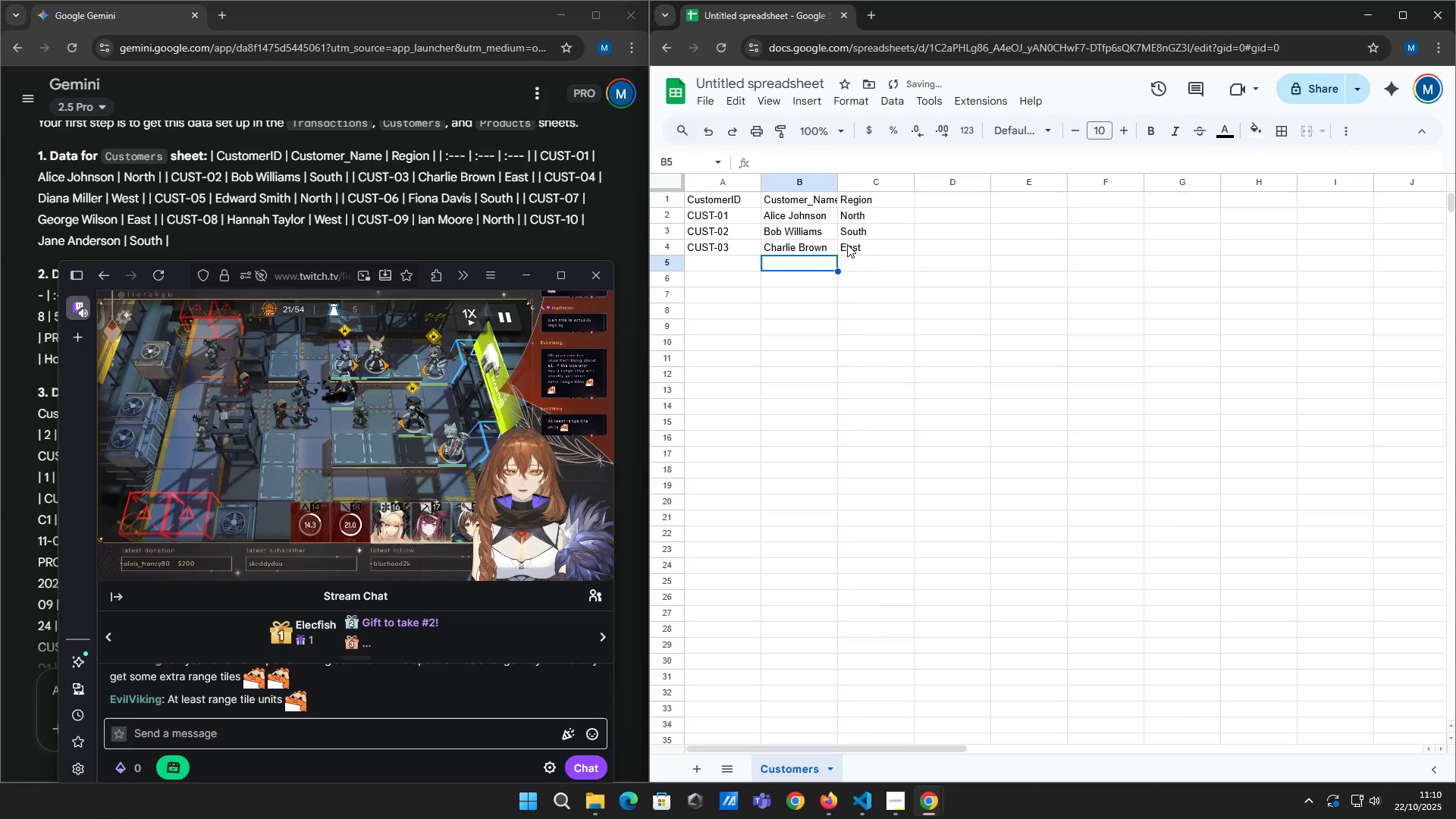 
key(ArrowLeft)
 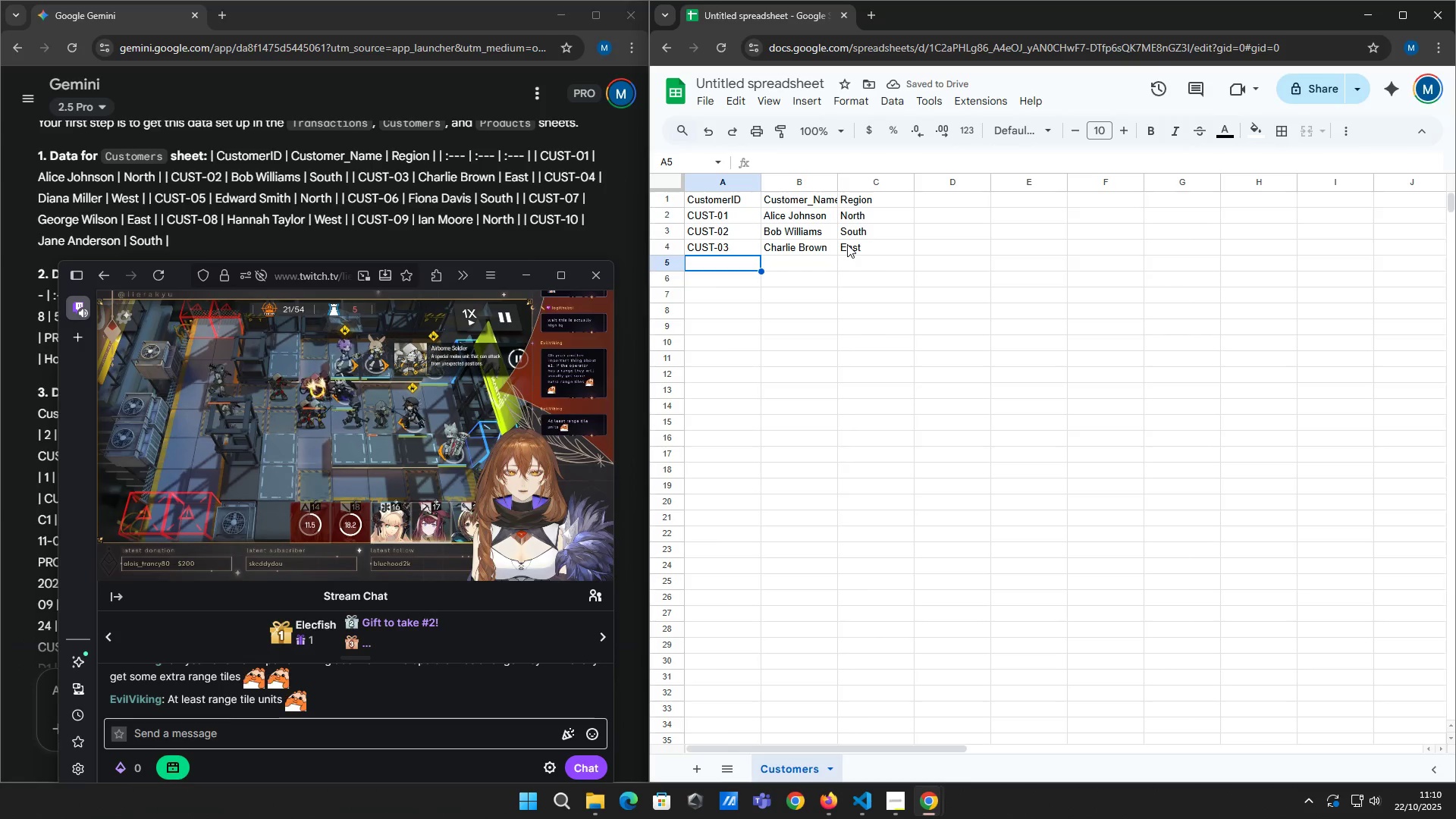 
type(CUST-04)
 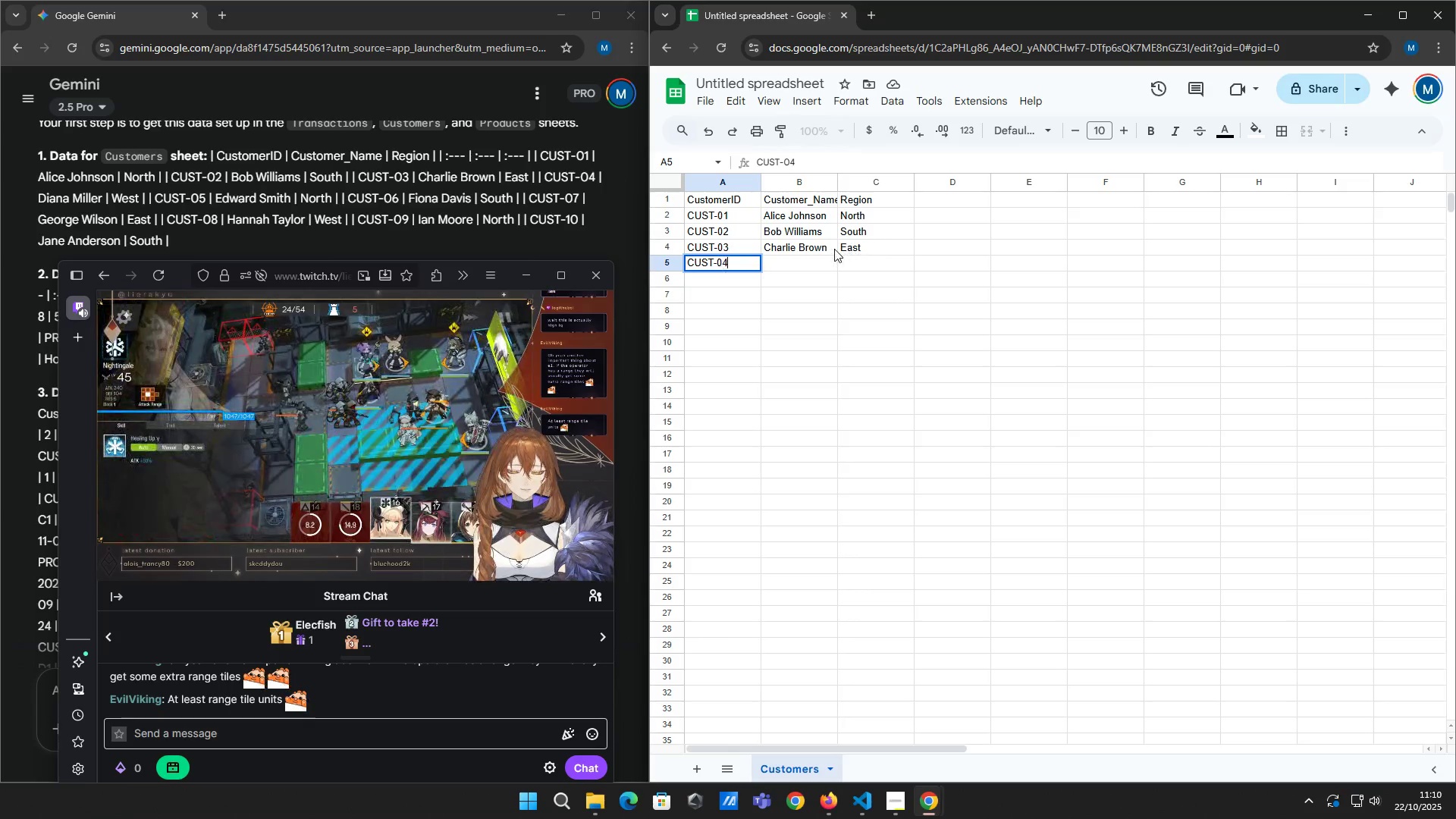 
key(Enter)
 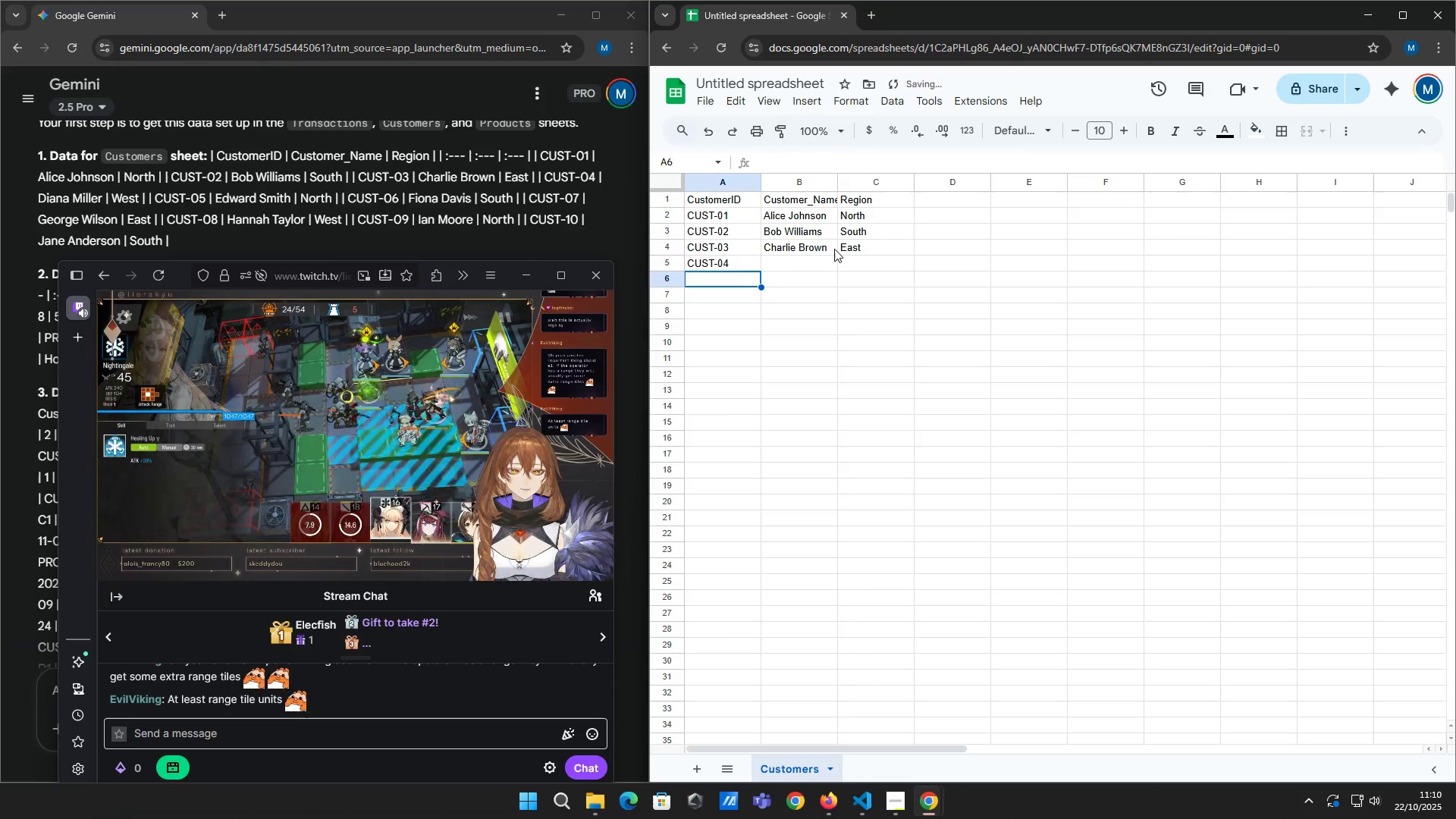 
key(ArrowRight)
 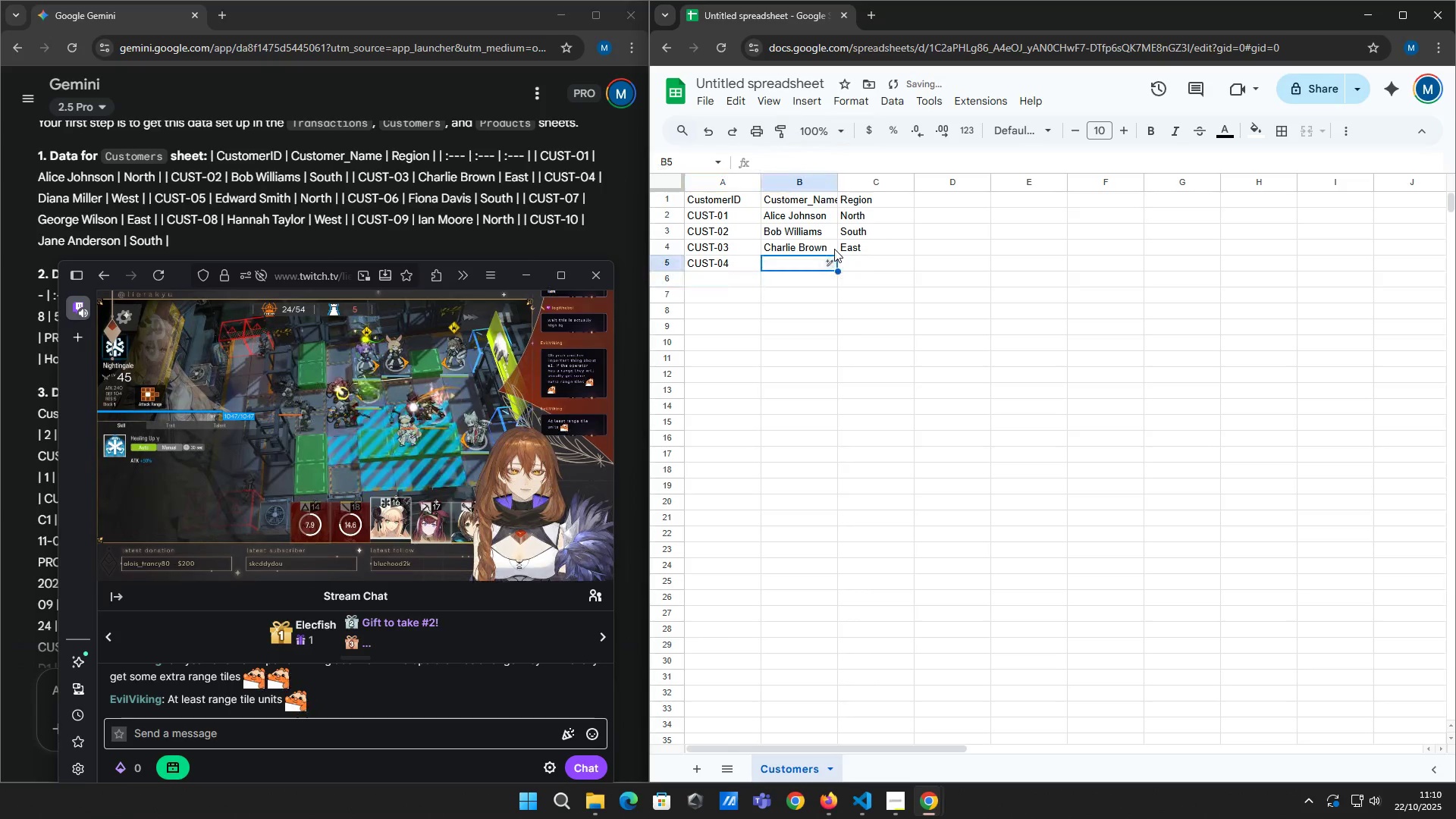 
key(ArrowUp)
 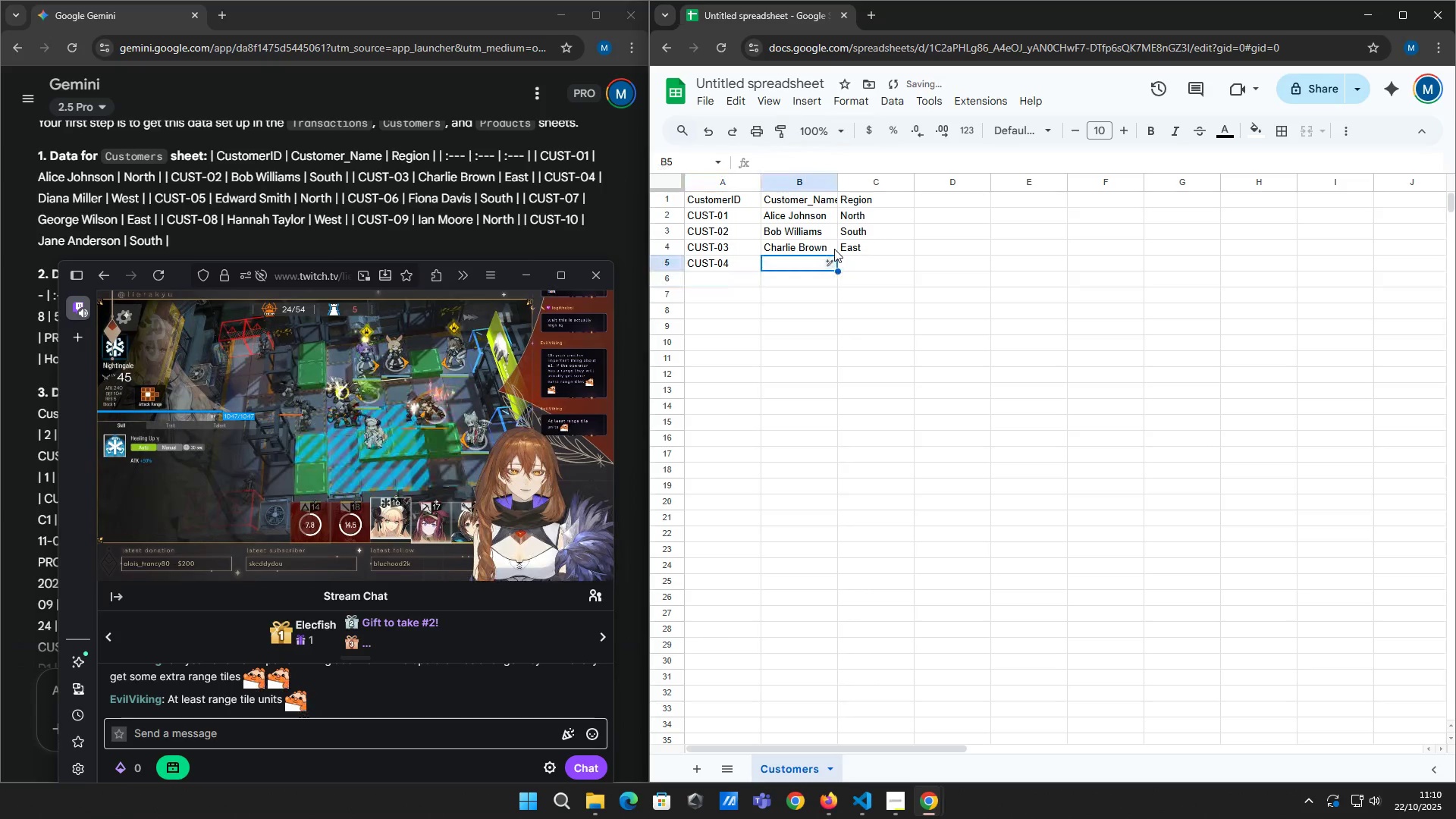 
type(Diana Miller)
key(Tab)
type(WES)
key(Backspace)
key(Backspace)
type(est)
 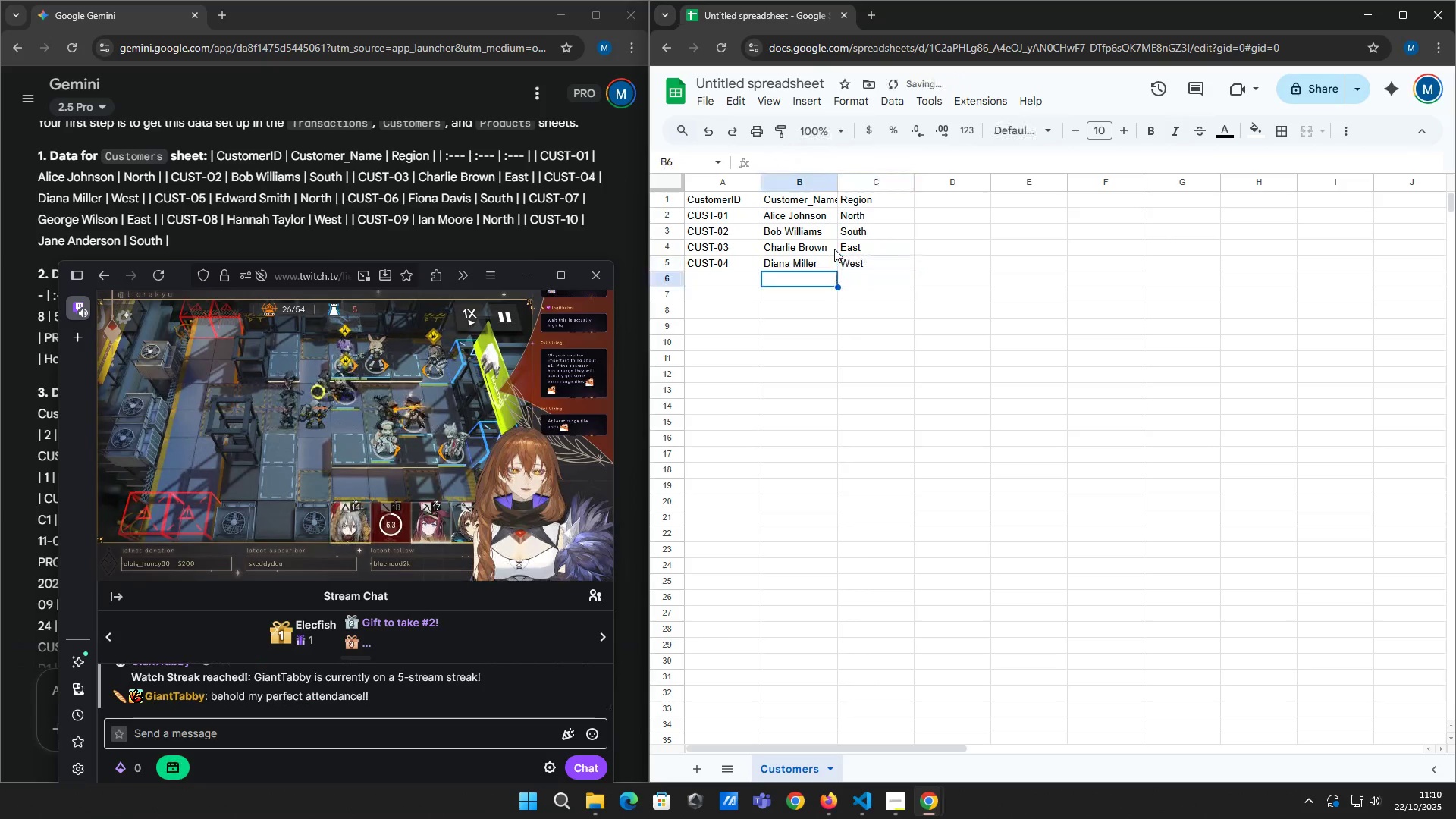 
 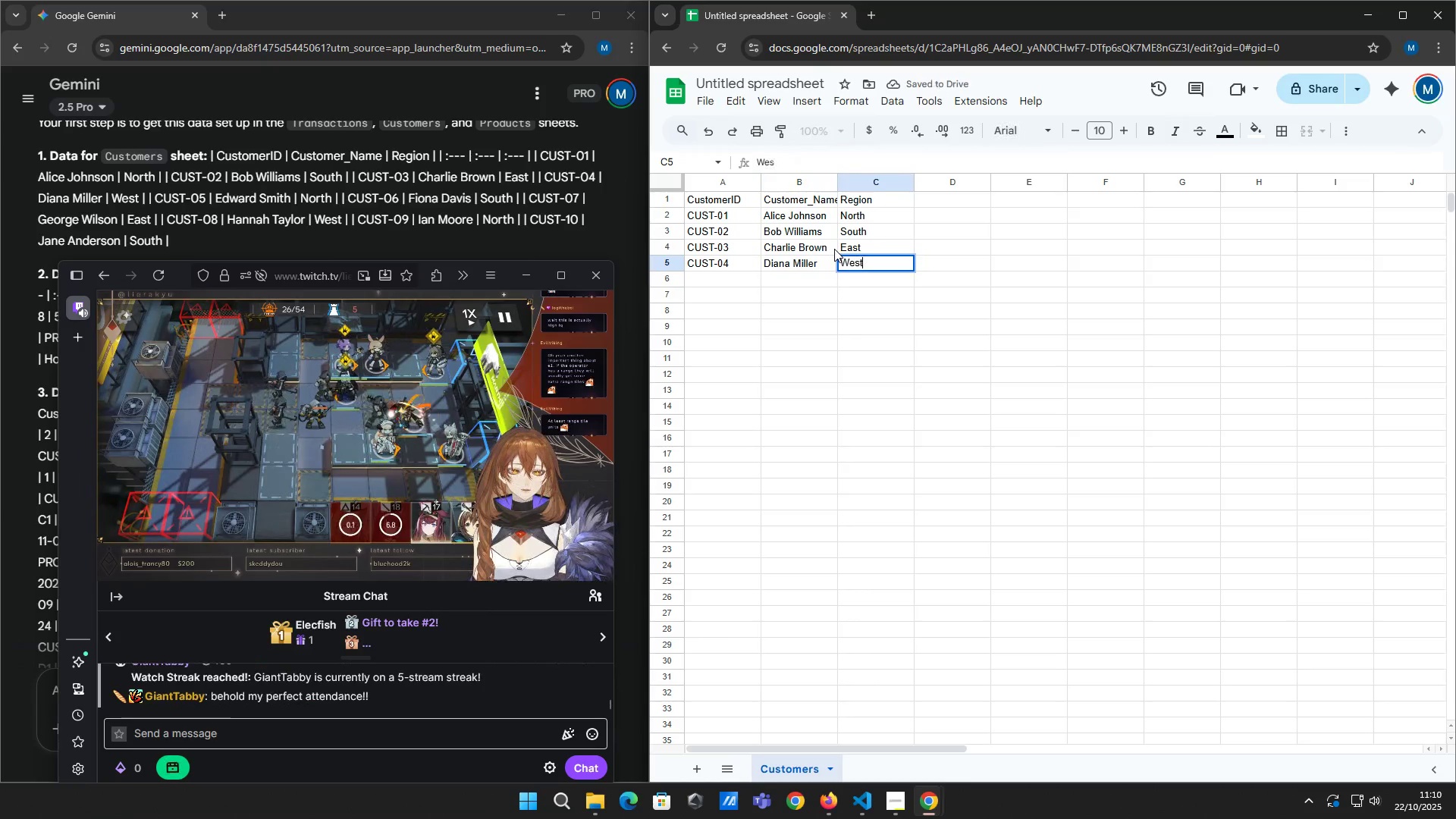 
key(Enter)
 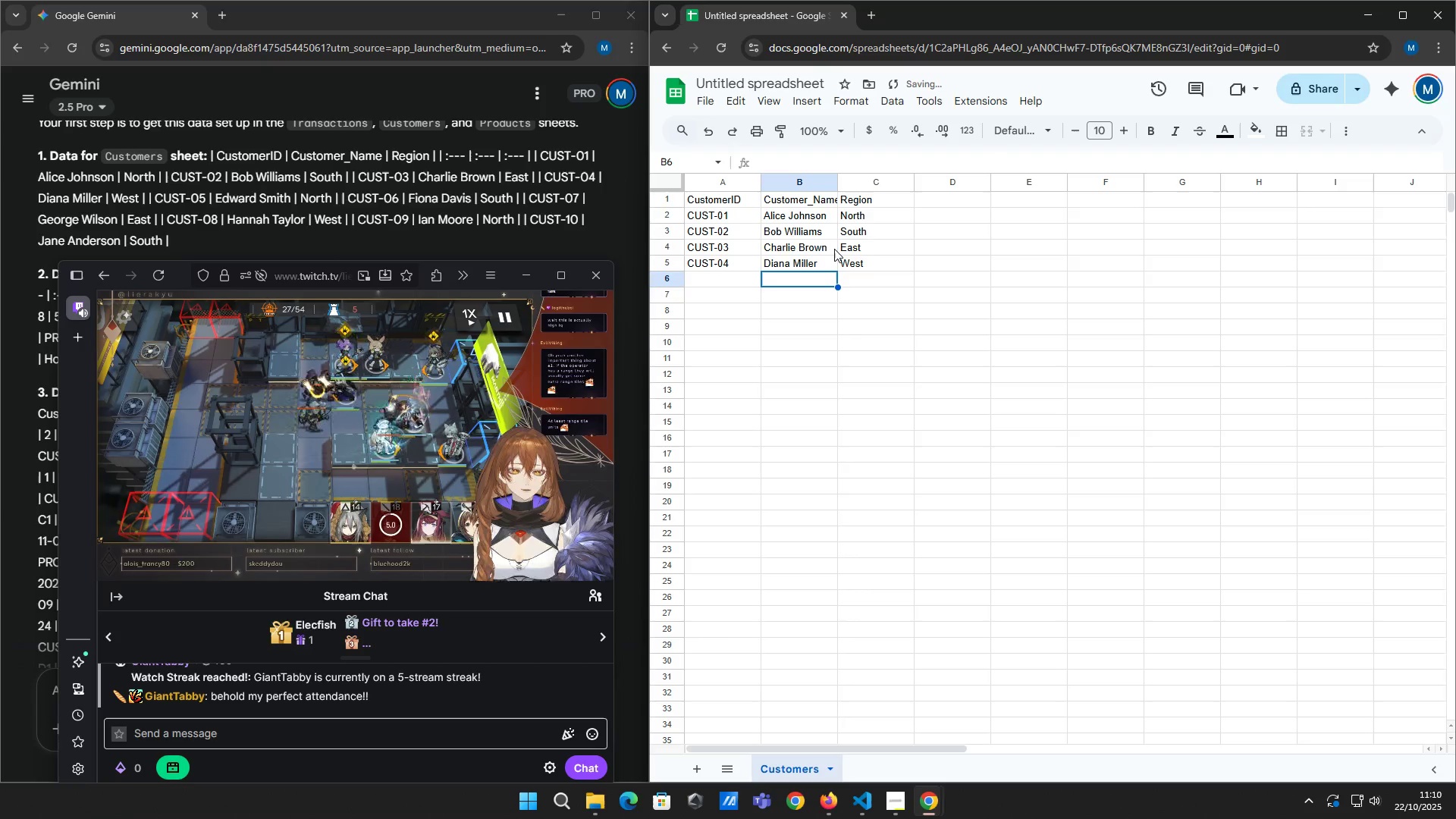 
key(ArrowLeft)
 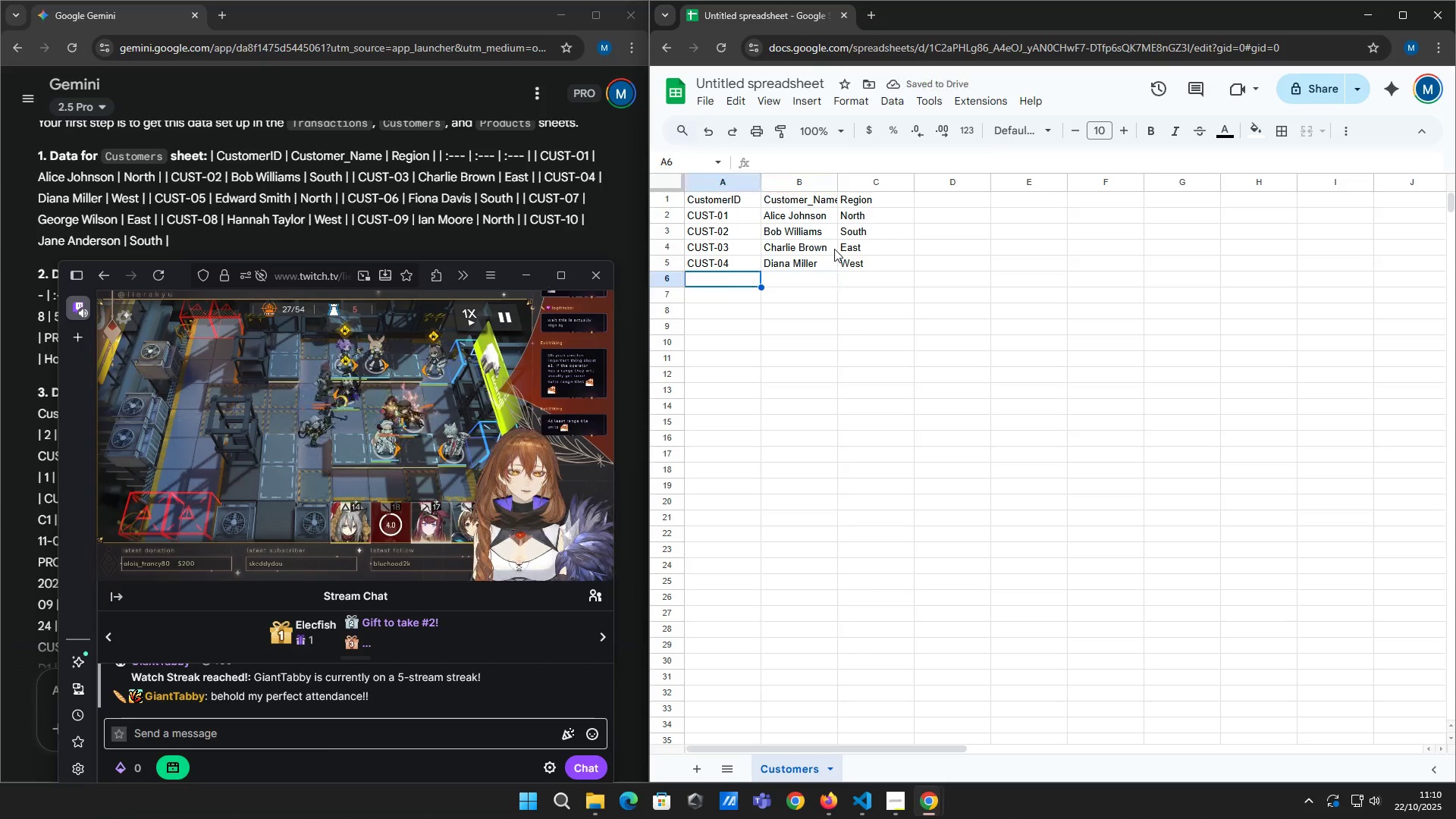 
type(CUST-05)
key(Tab)
type(Edward Smith)
key(Tab)
 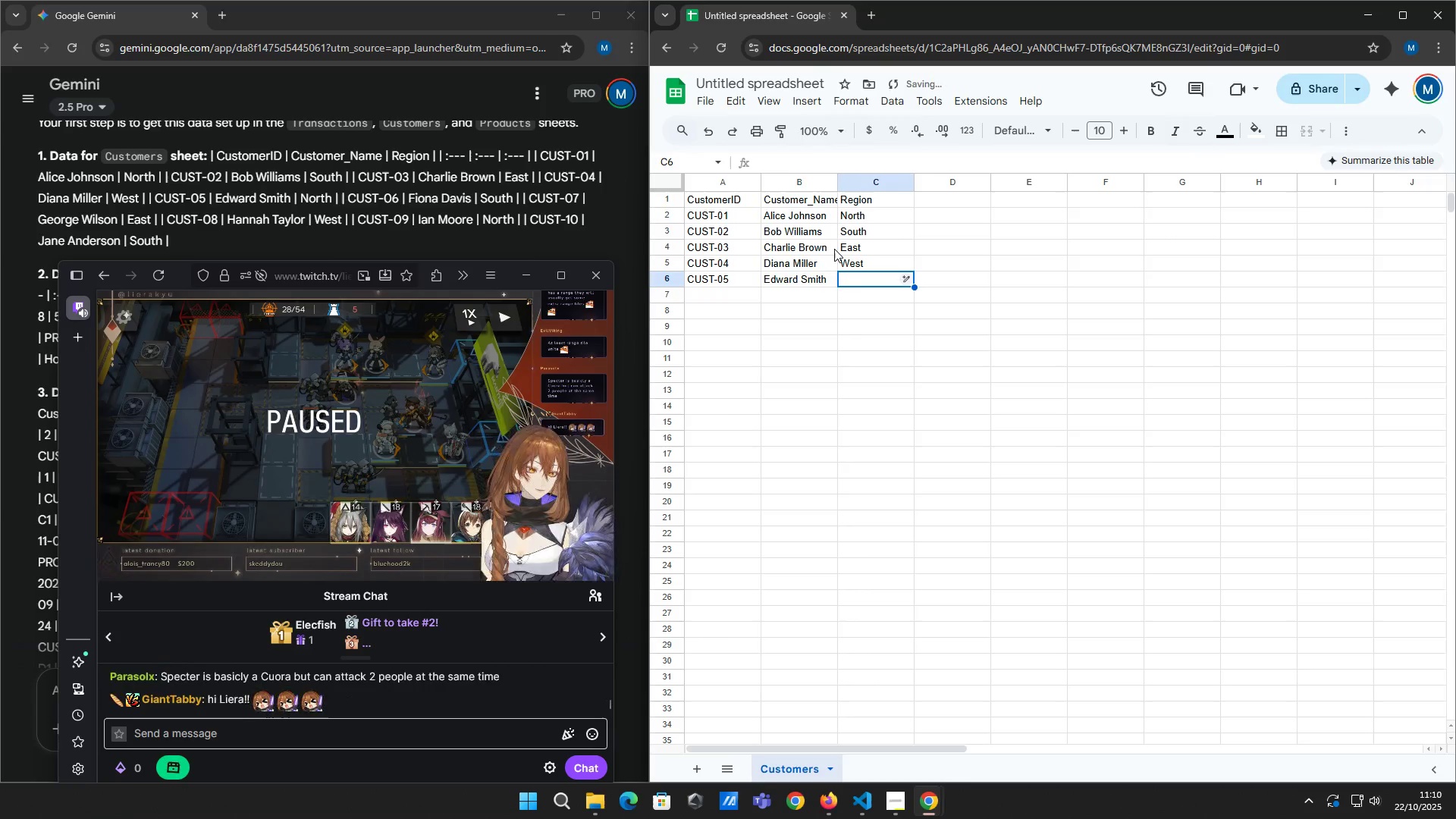 
key(ArrowDown)
 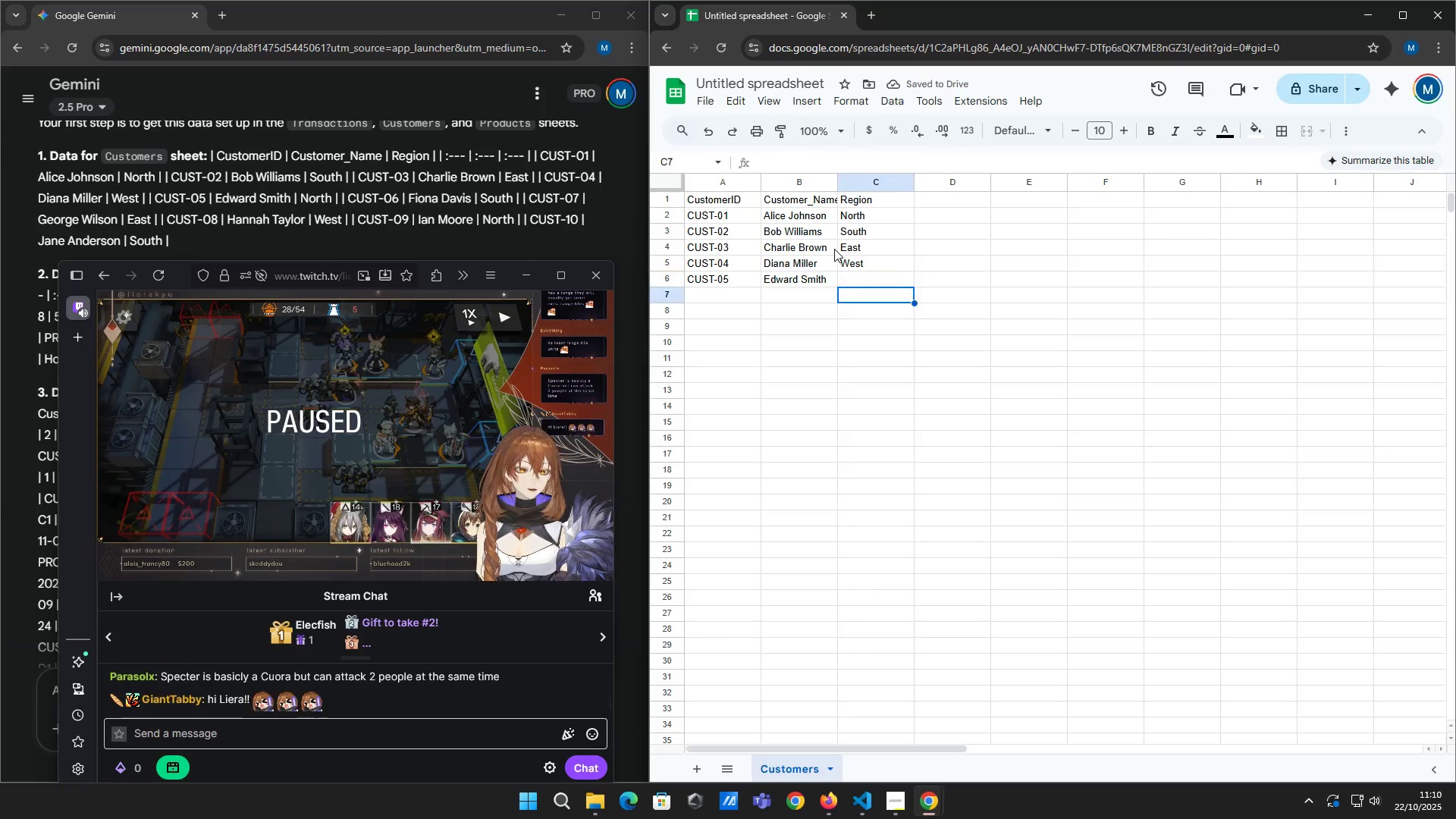 
key(ArrowLeft)
 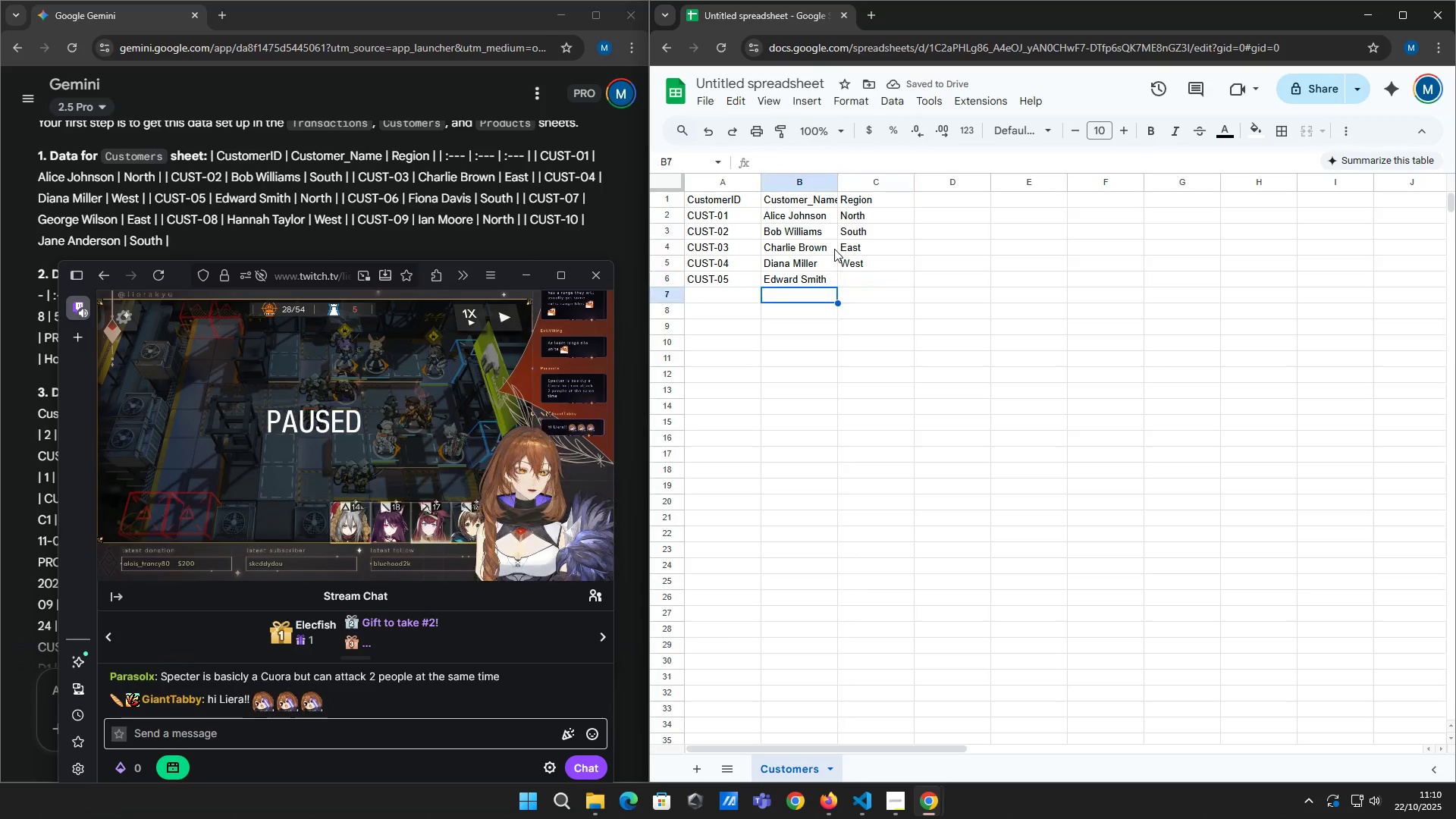 
key(ArrowUp)
 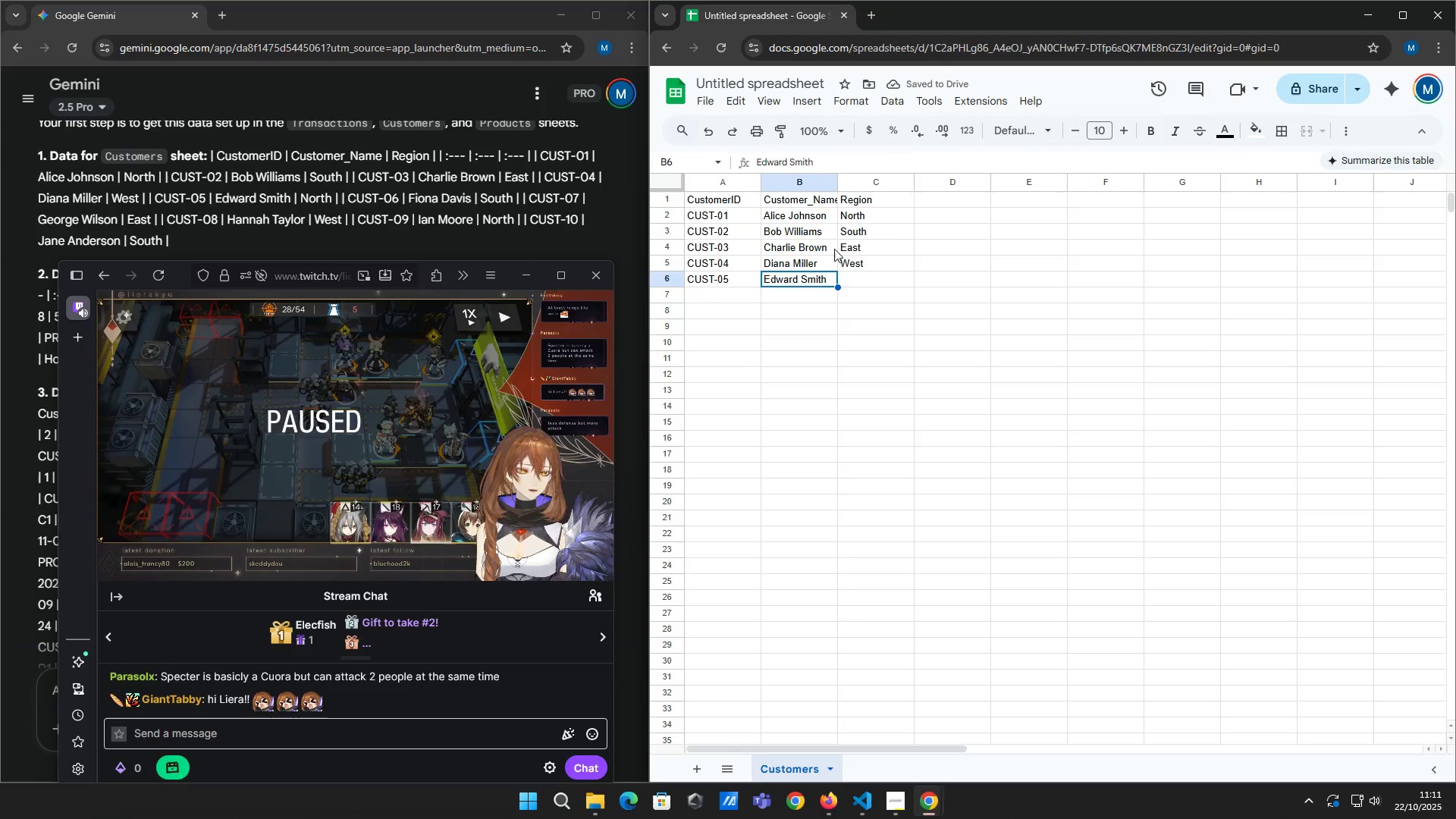 
key(ArrowRight)
 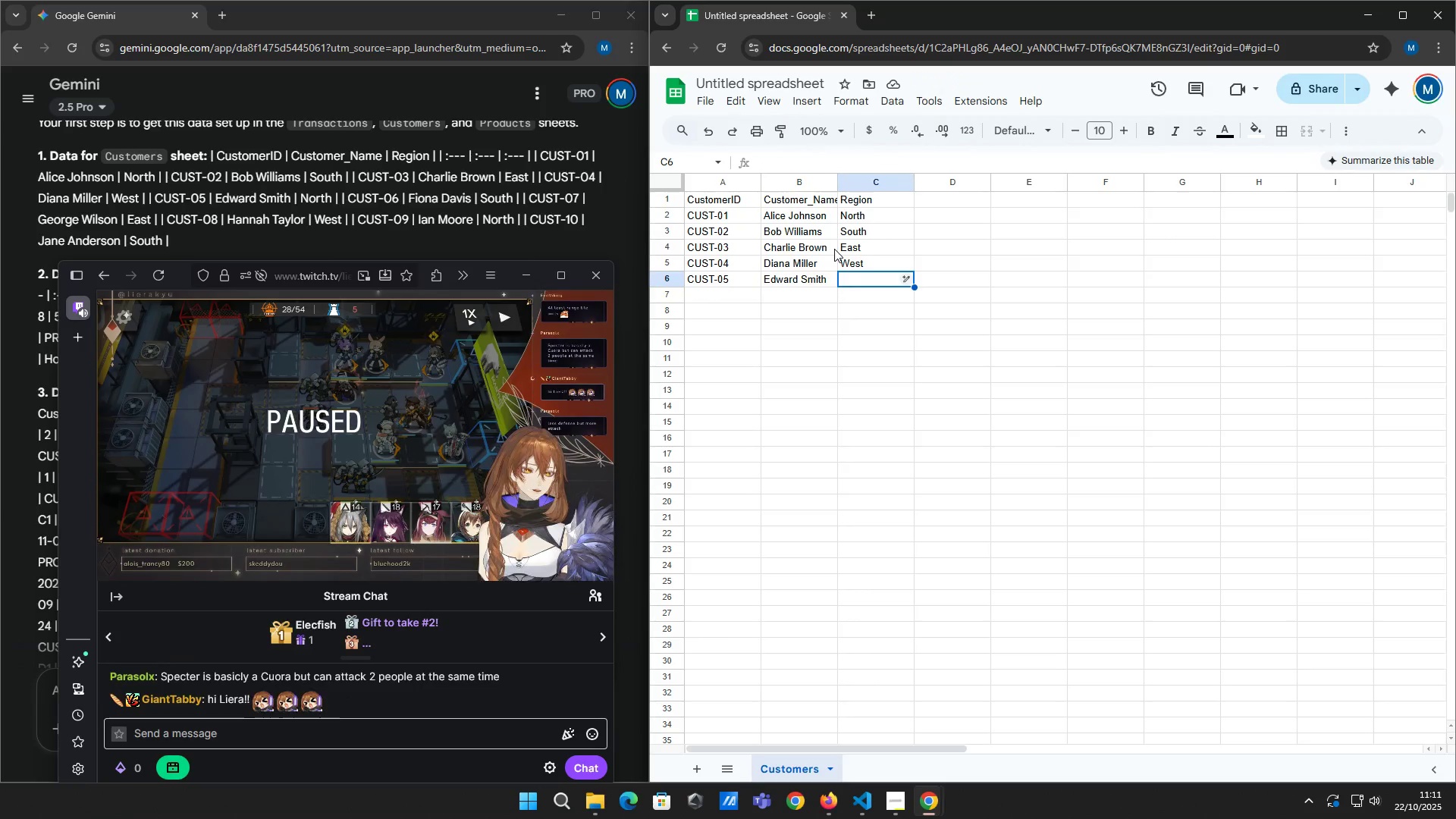 
type(North)
 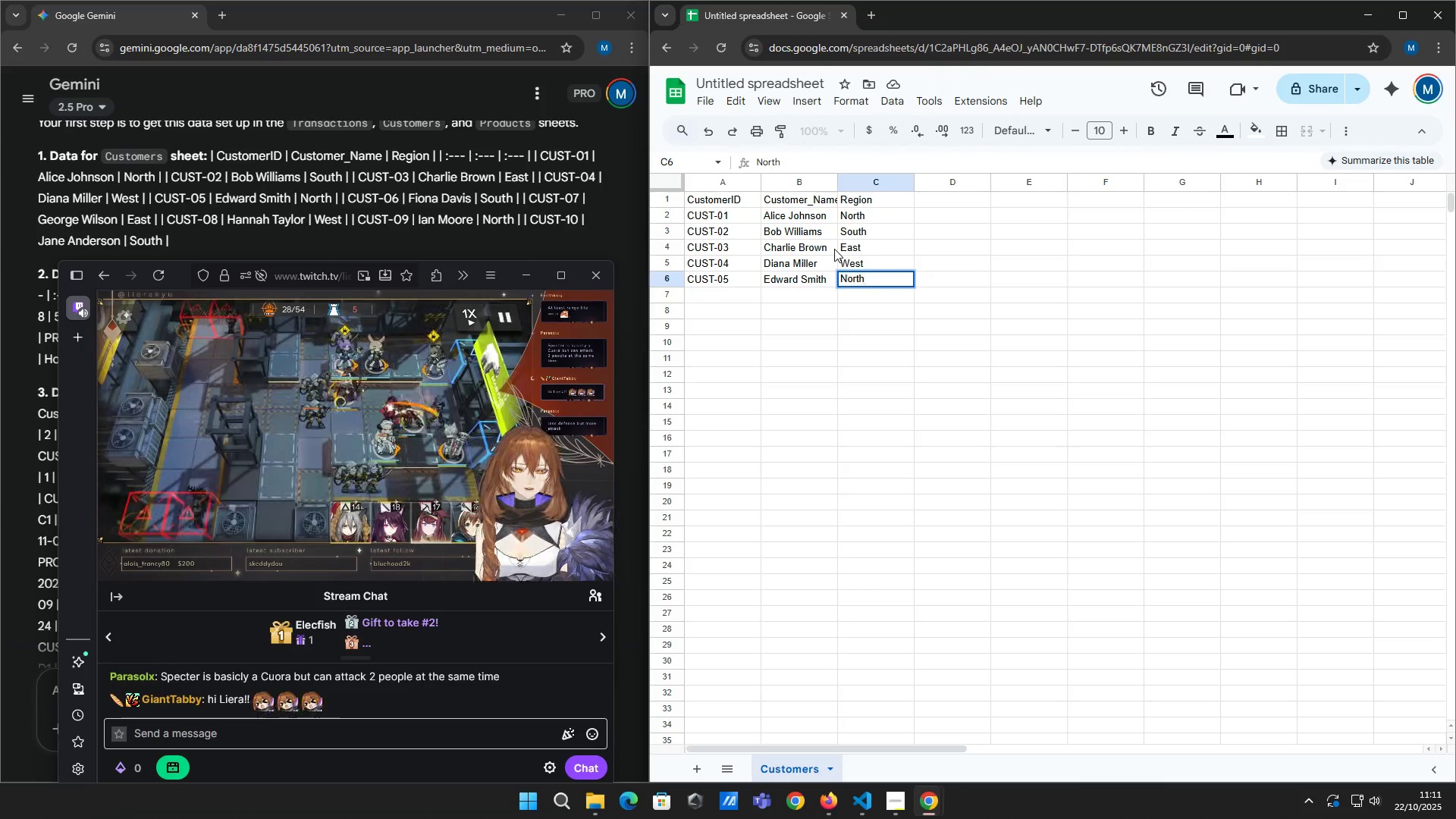 
key(ArrowDown)
 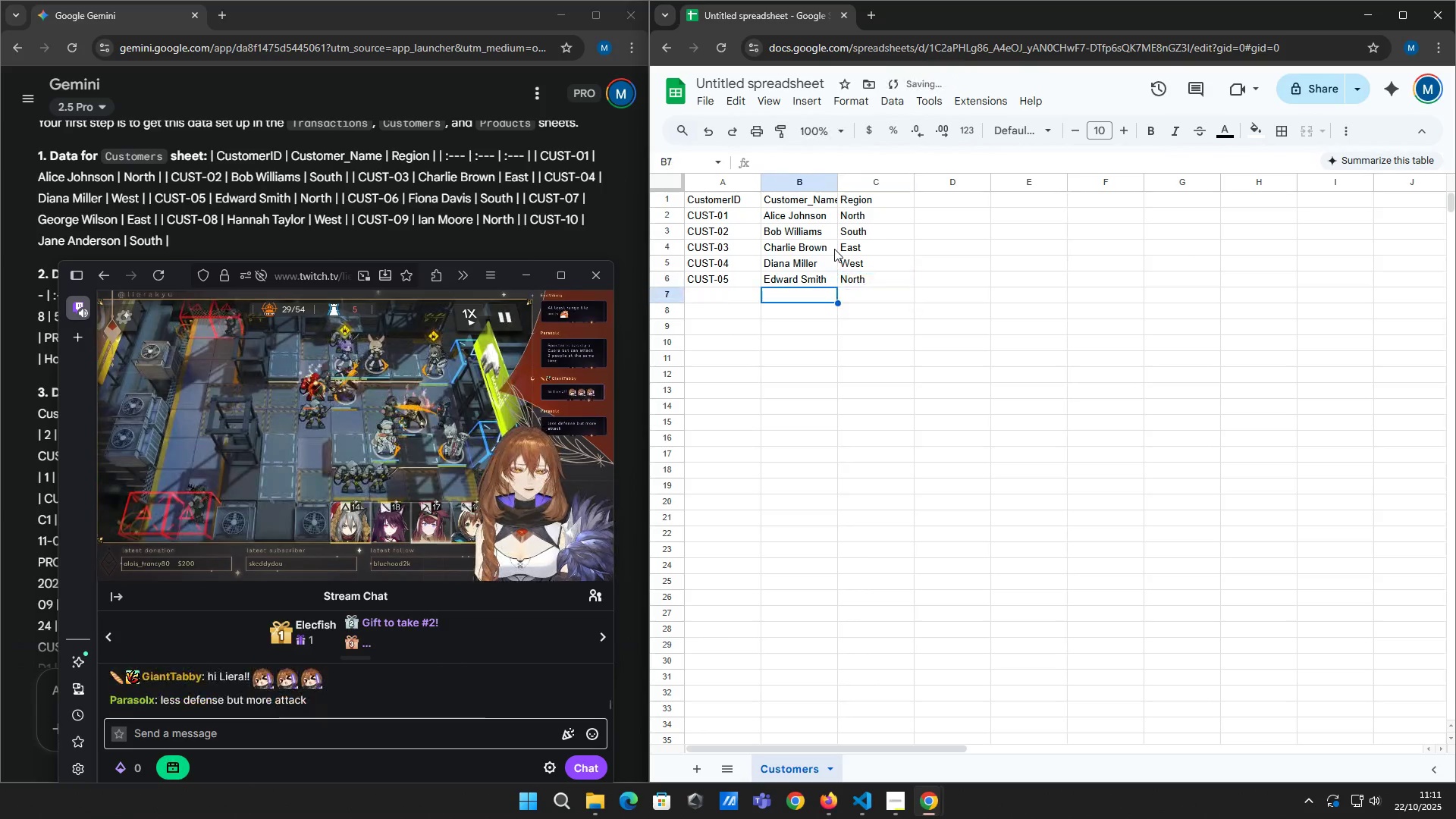 
key(ArrowLeft)
 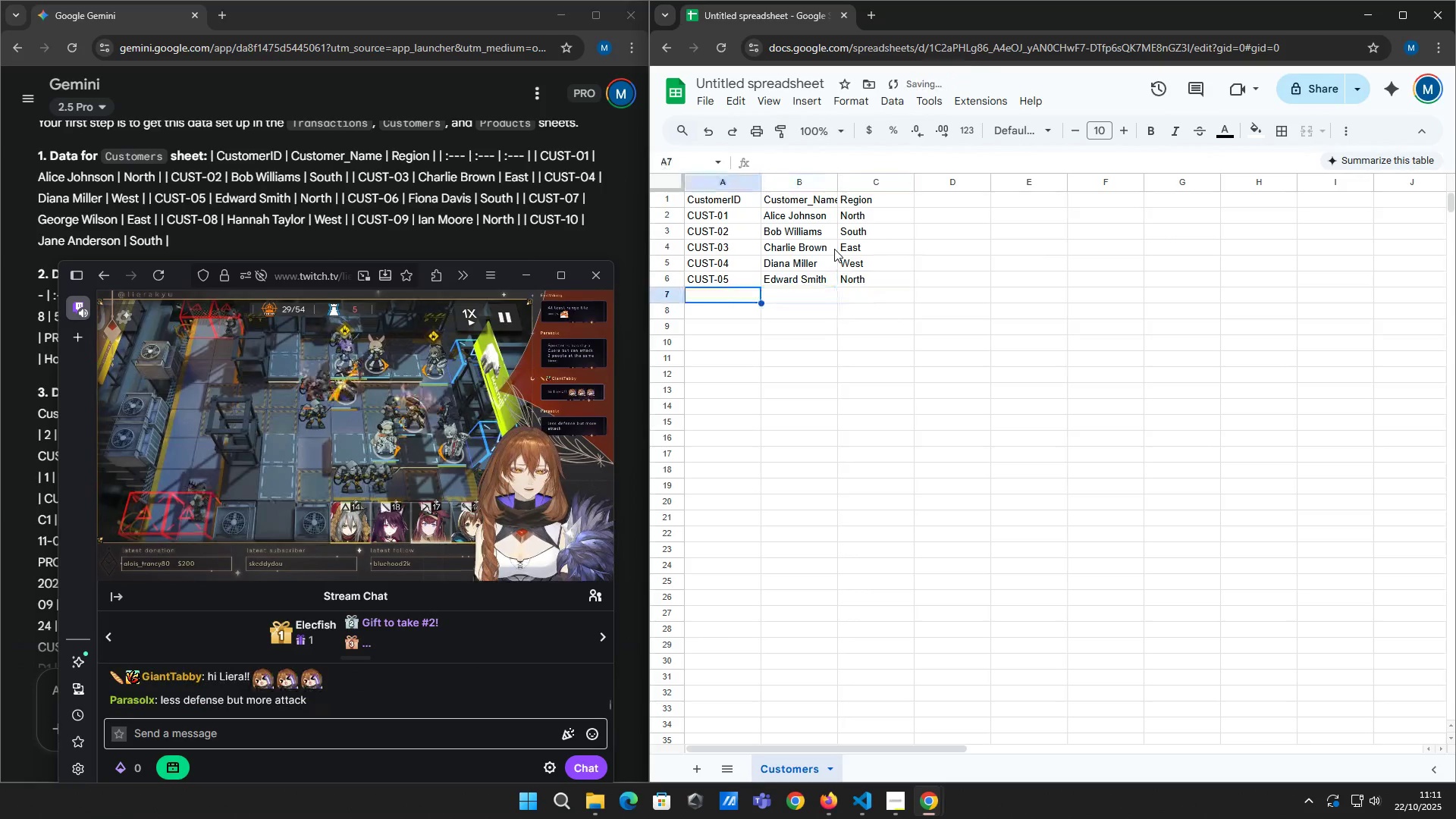 
key(ArrowLeft)
 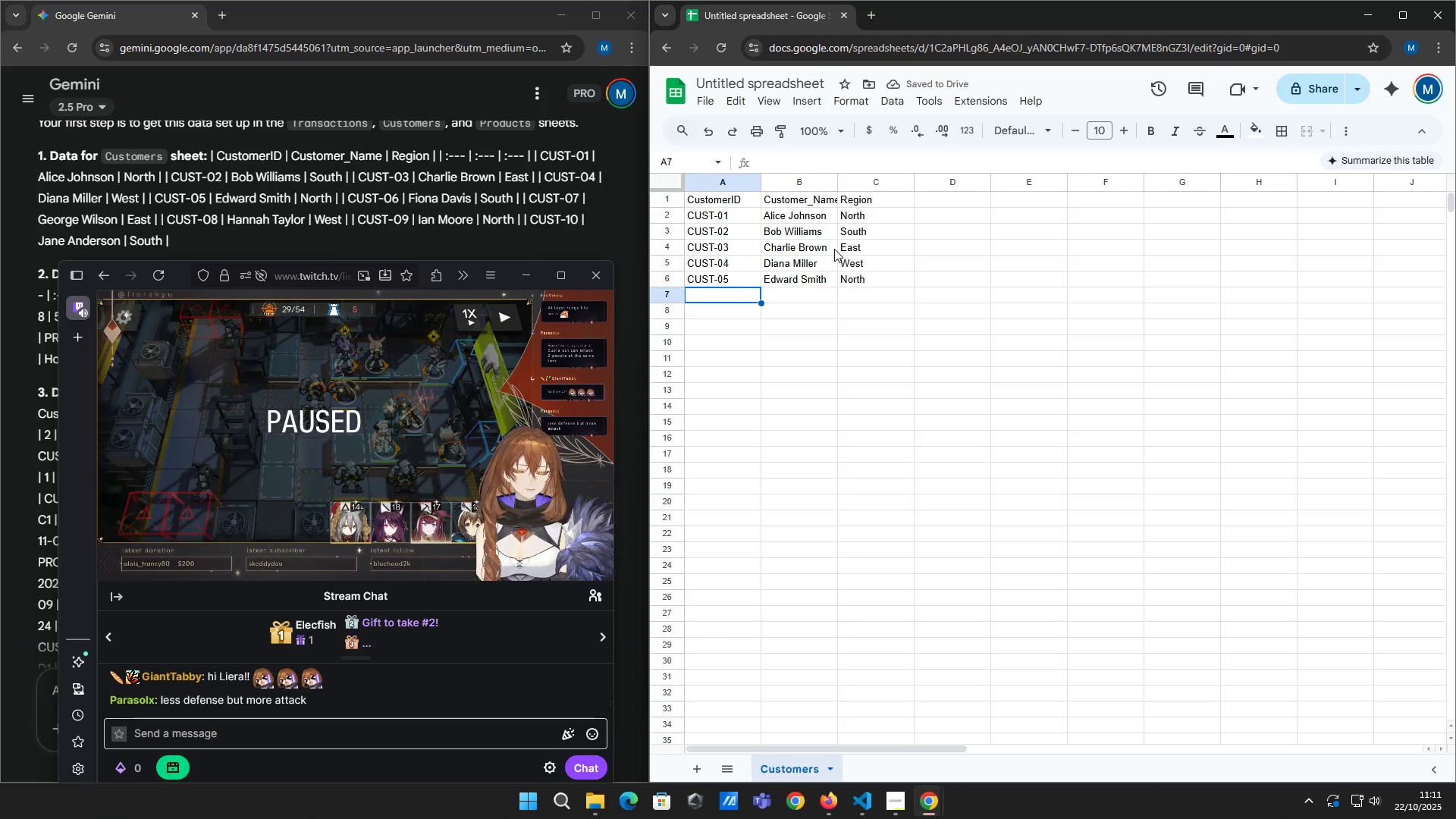 
type(CUST-06)
key(Tab)
type(North)
 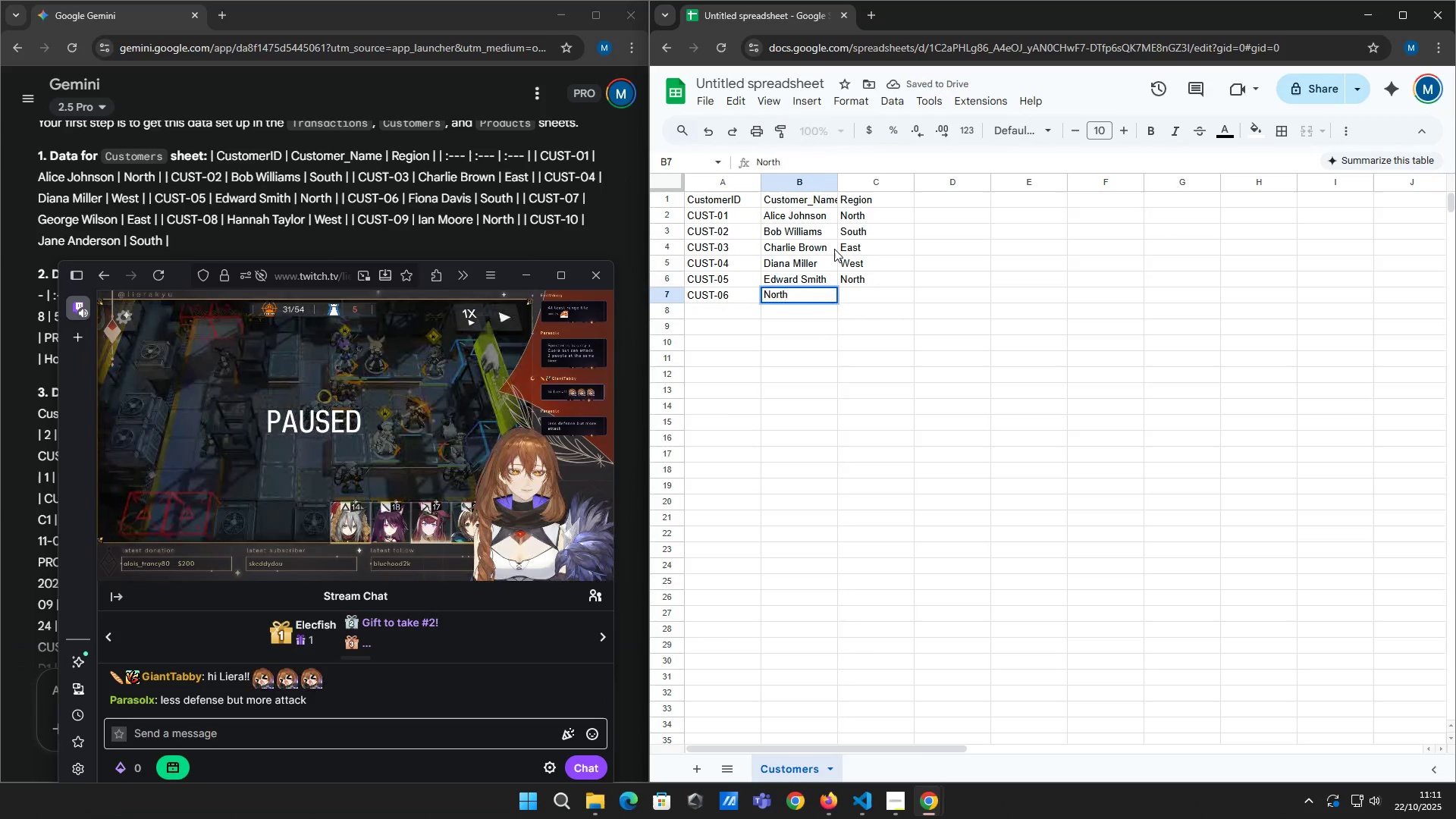 
wait(7.98)
 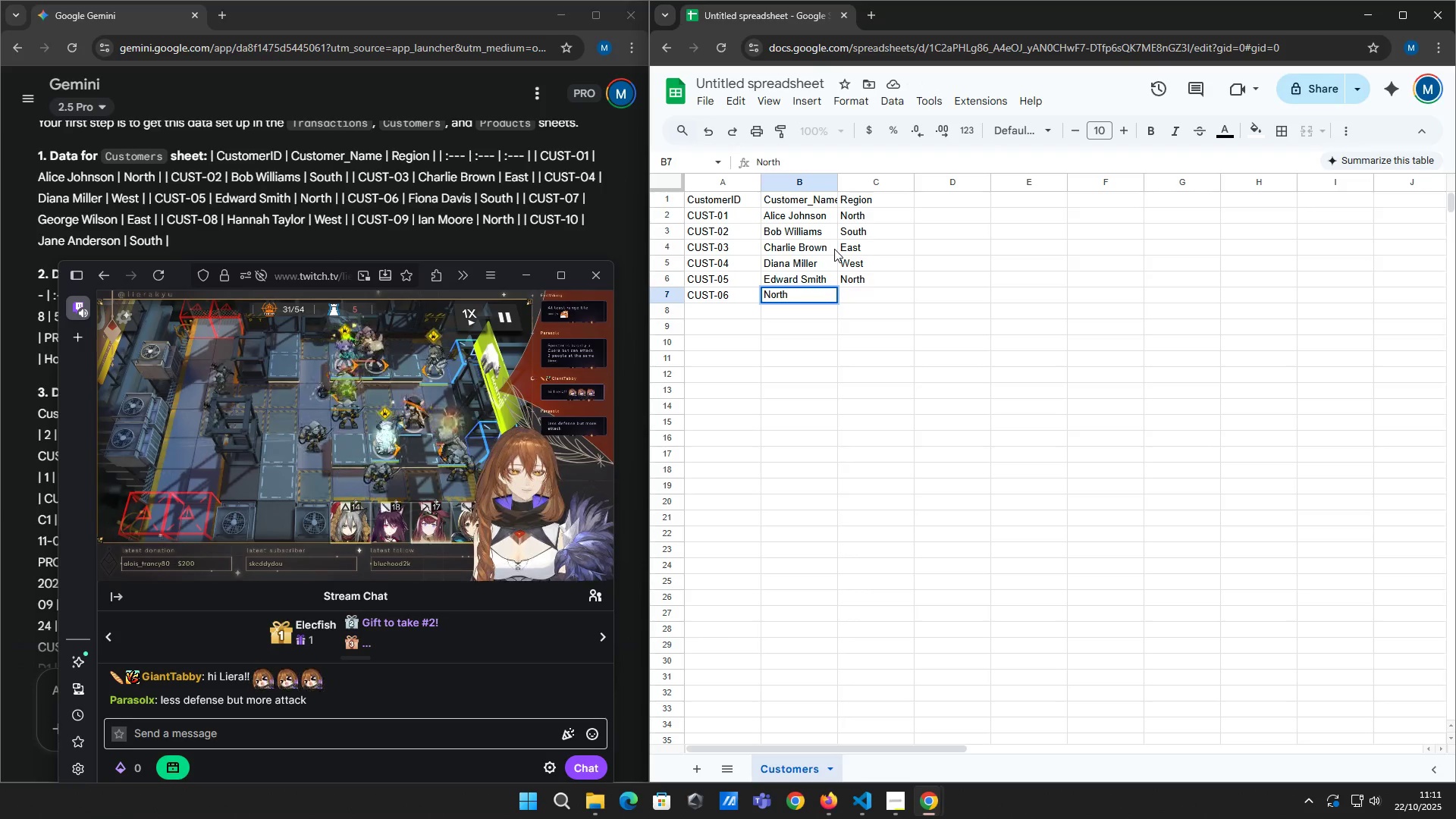 
key(Backspace)
key(Backspace)
key(Backspace)
key(Backspace)
key(Backspace)
type(Fiona Davvi)
key(Backspace)
key(Backspace)
type(is)
key(Tab)
type(North)
 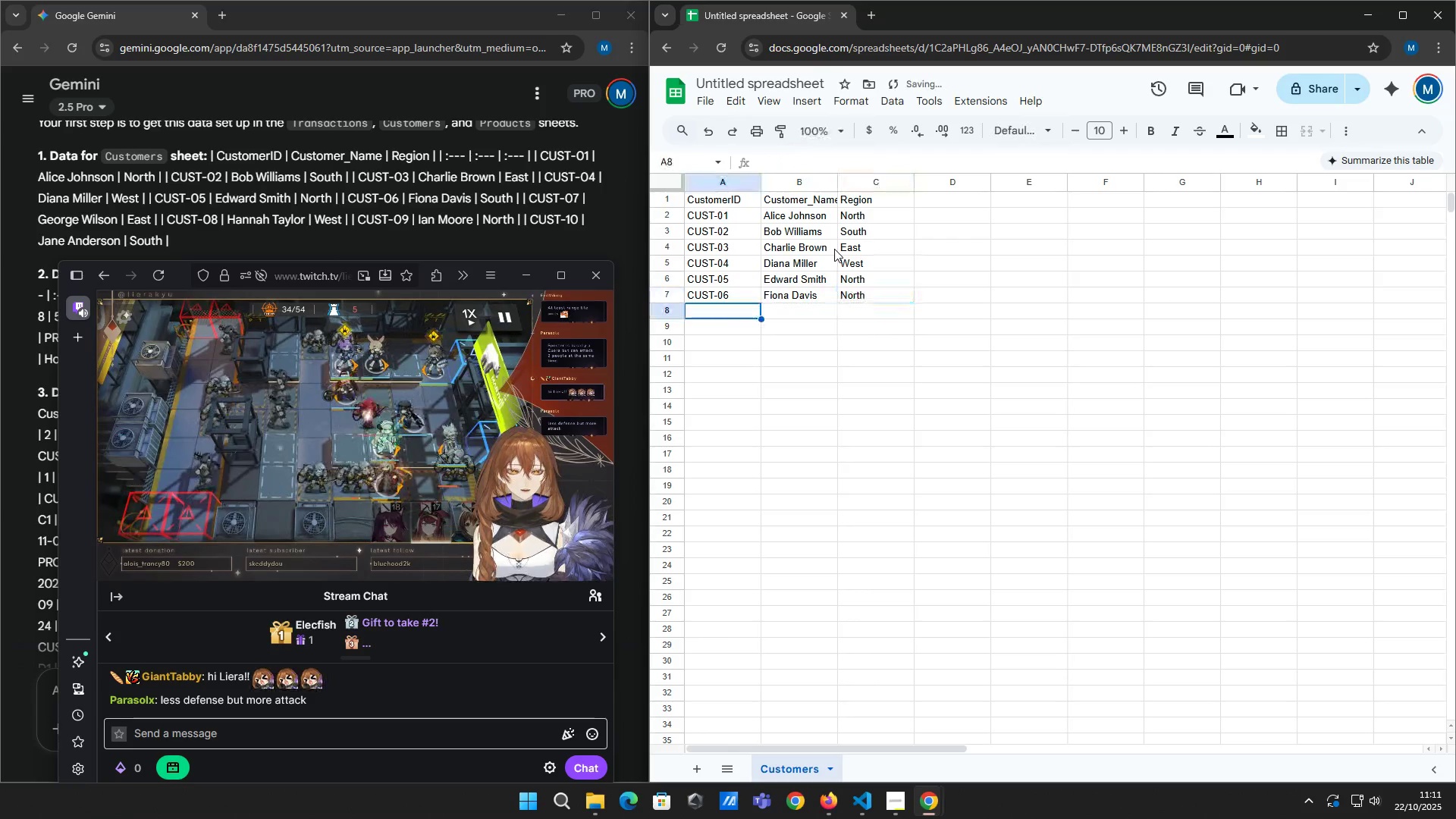 
 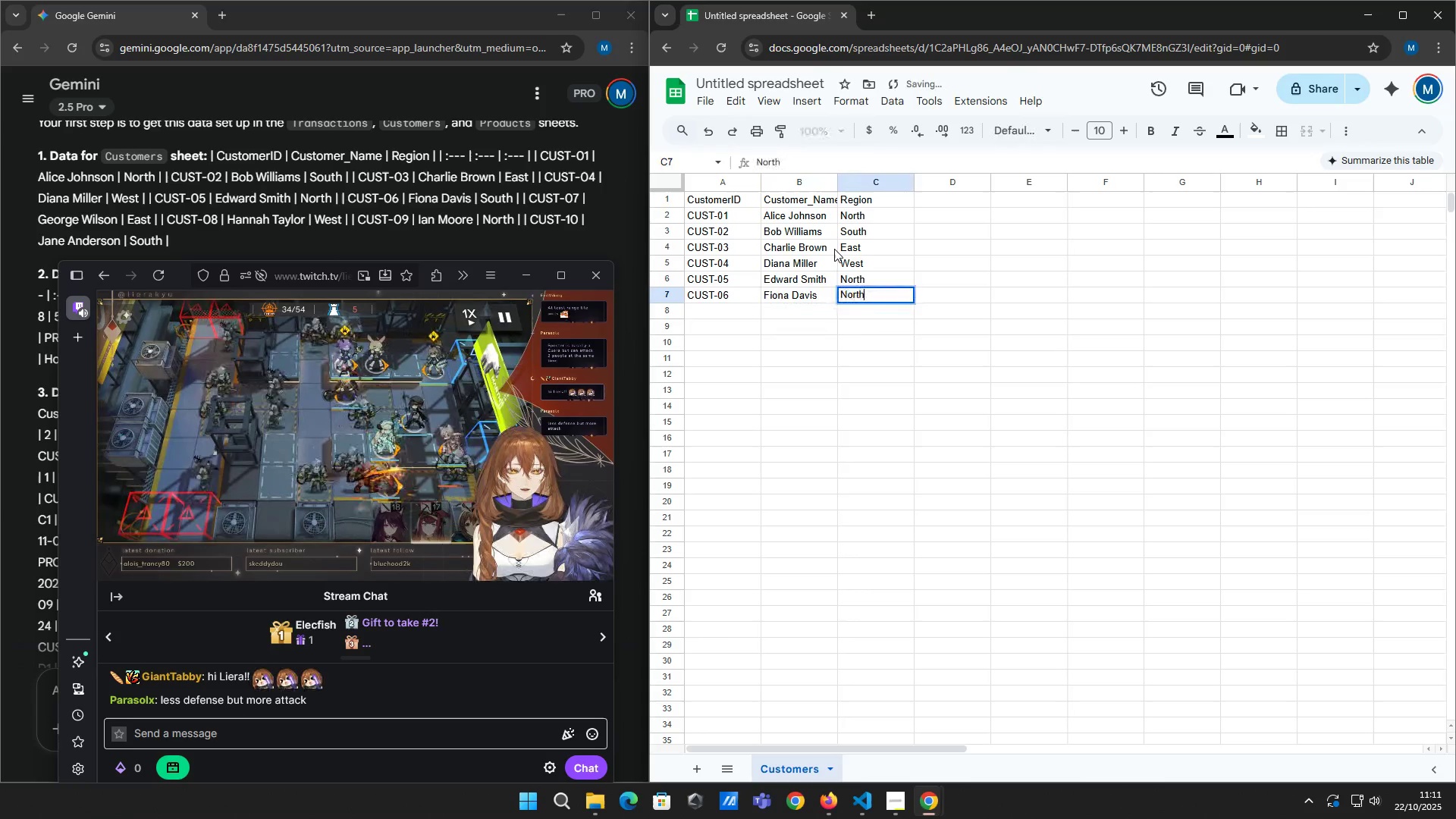 
key(Enter)
 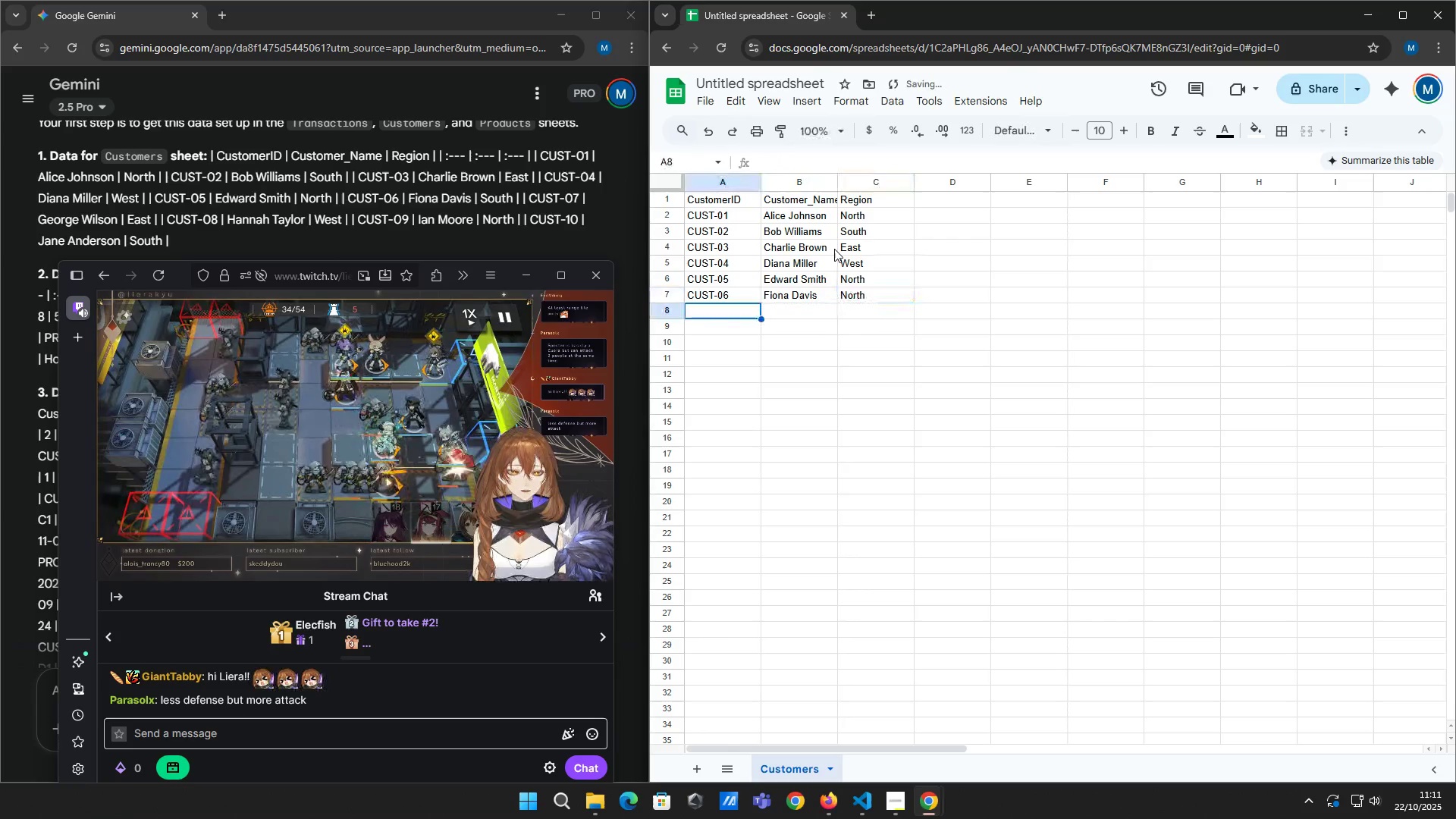 
key(CapsLock)
 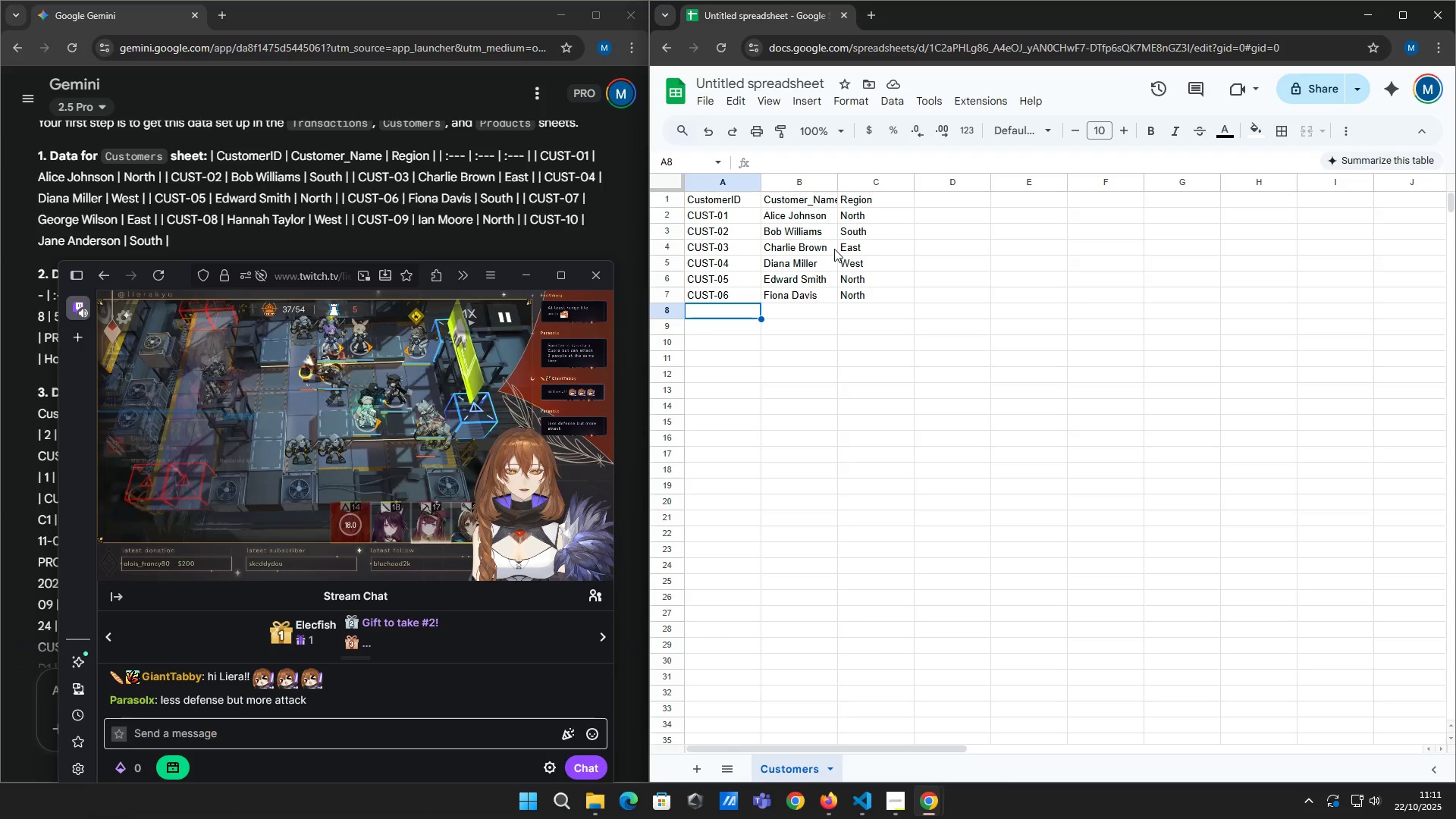 
wait(11.26)
 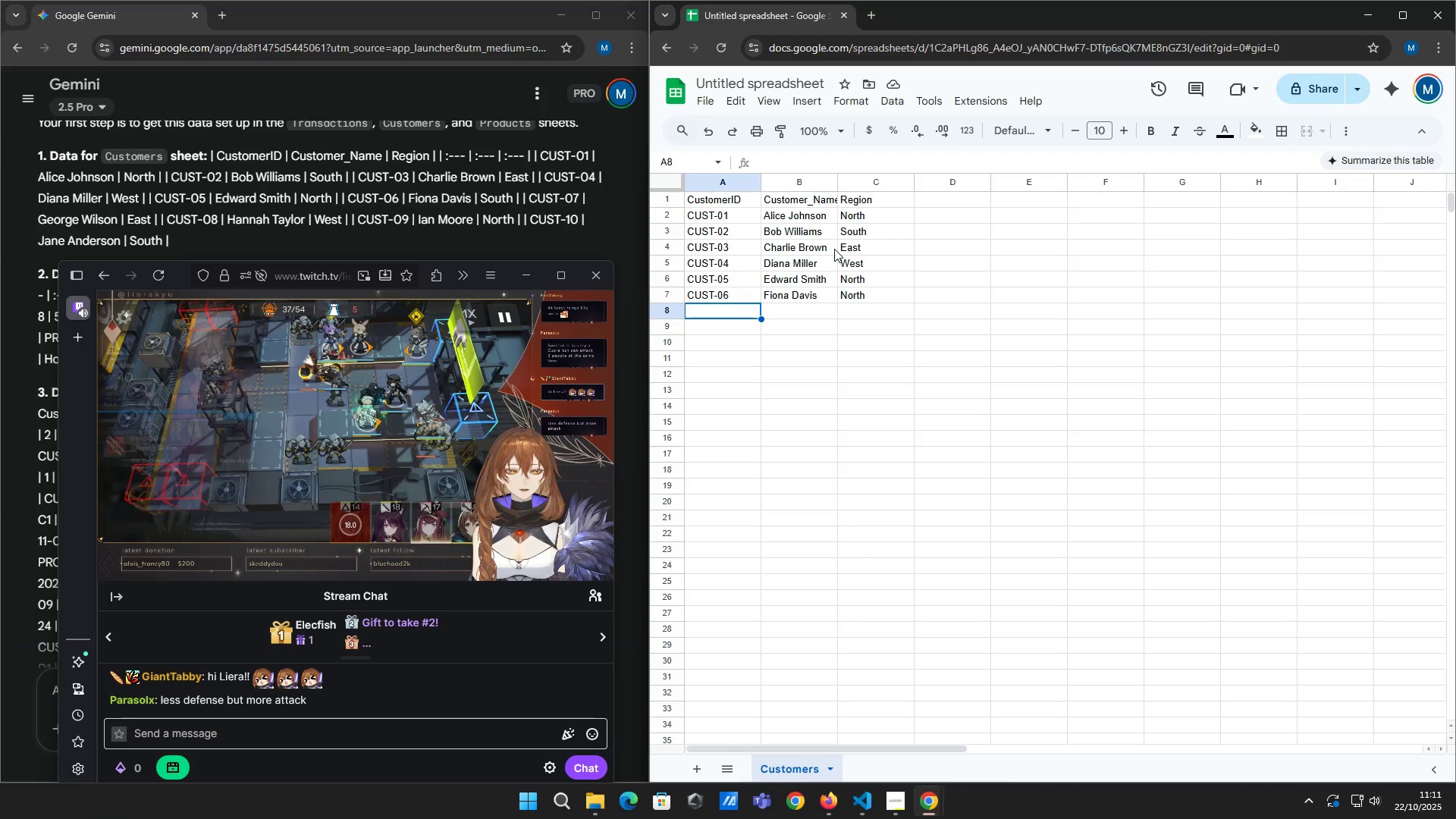 
type(A)
key(Backspace)
type(CUST-07)
 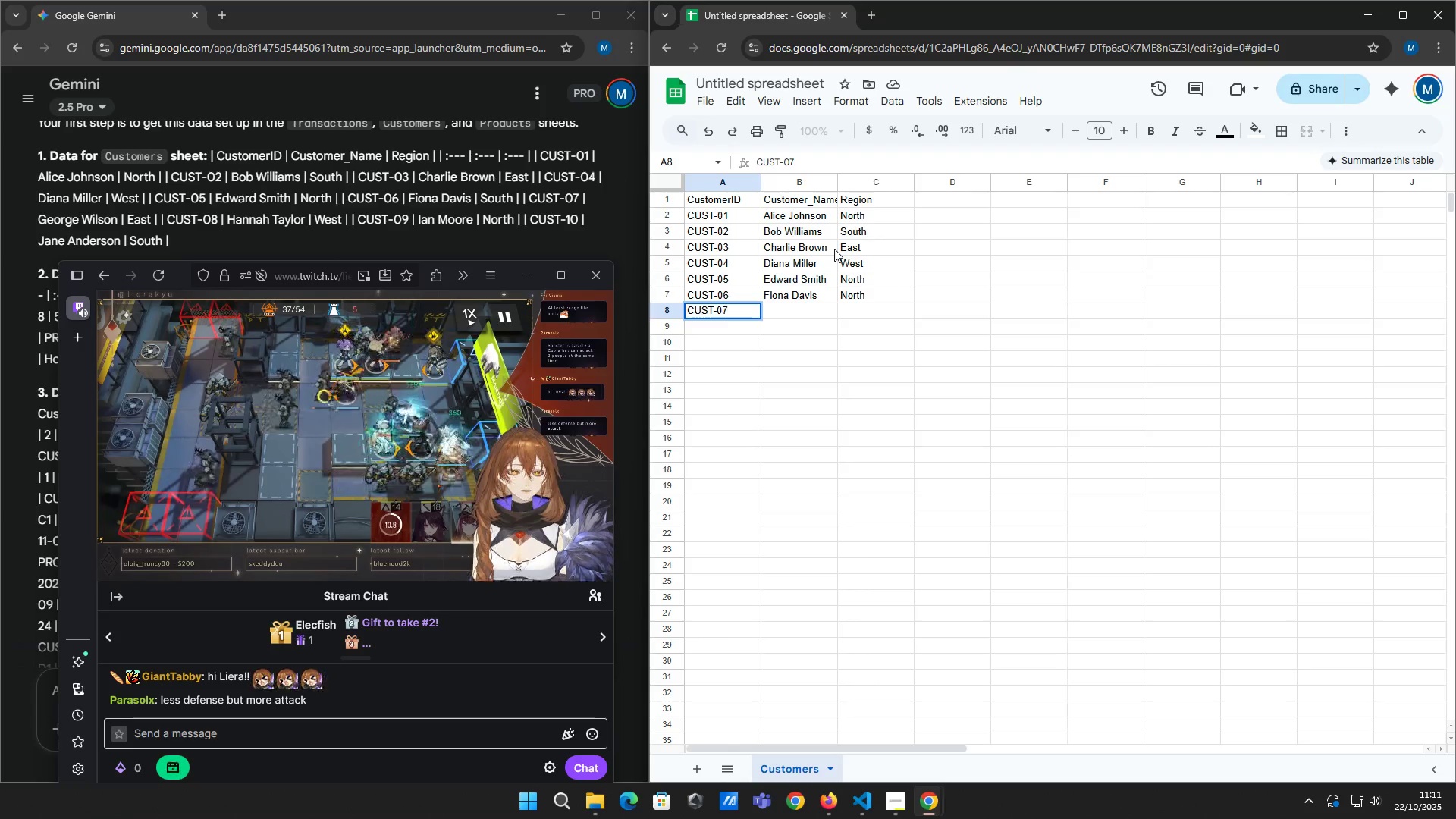 
key(Tab)
 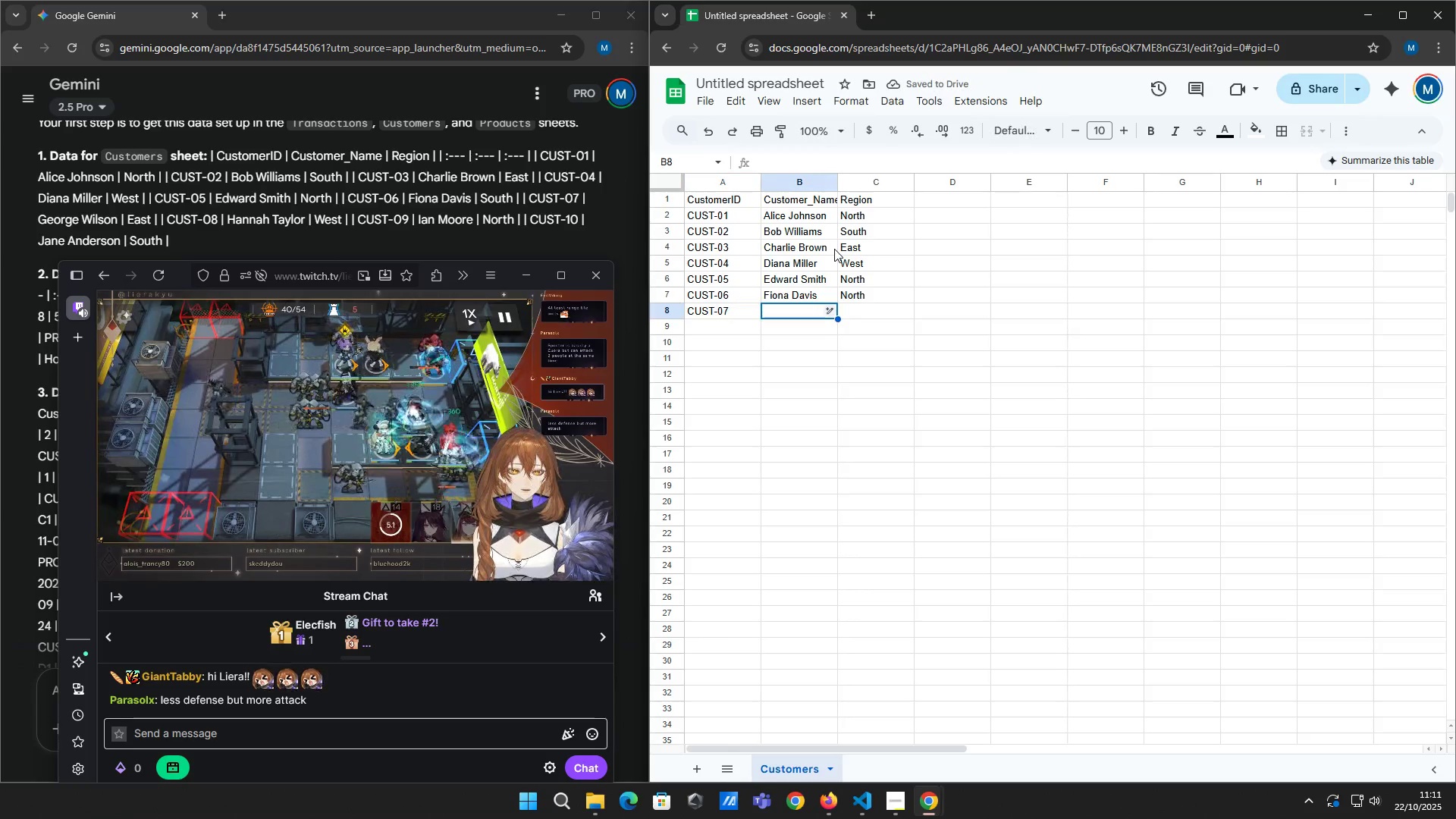 
wait(6.93)
 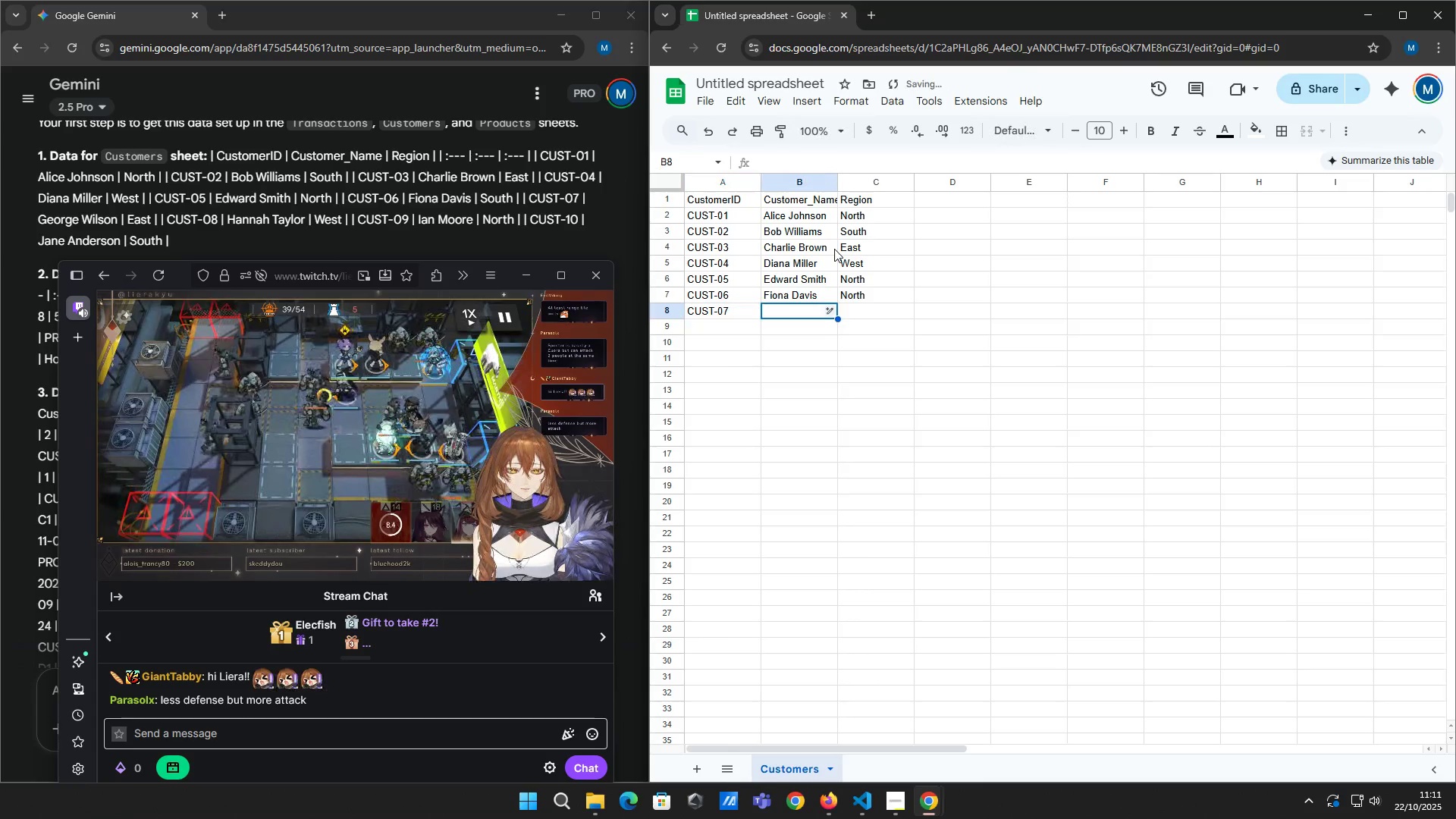 
key(CapsLock)
 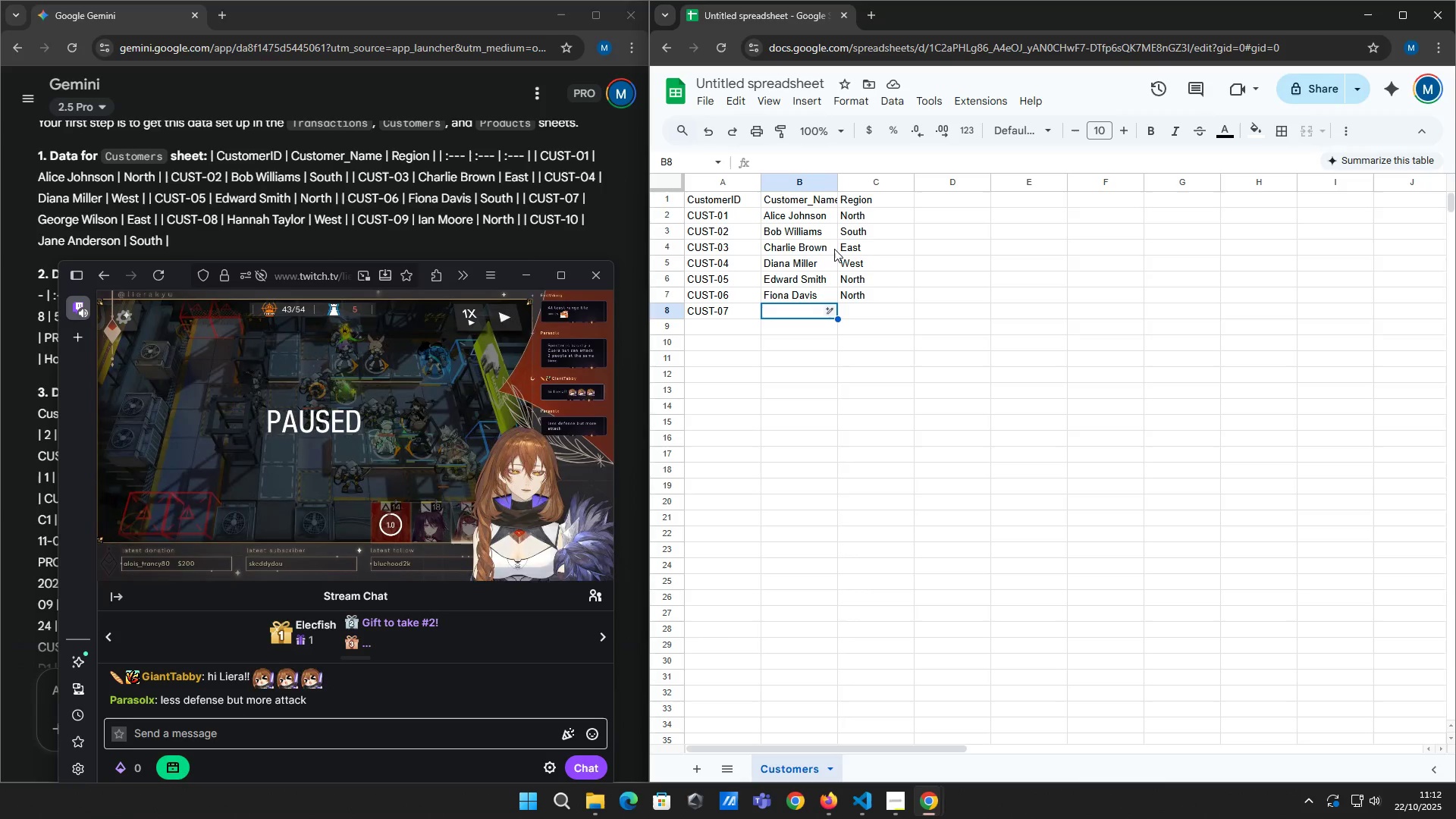 
wait(5.46)
 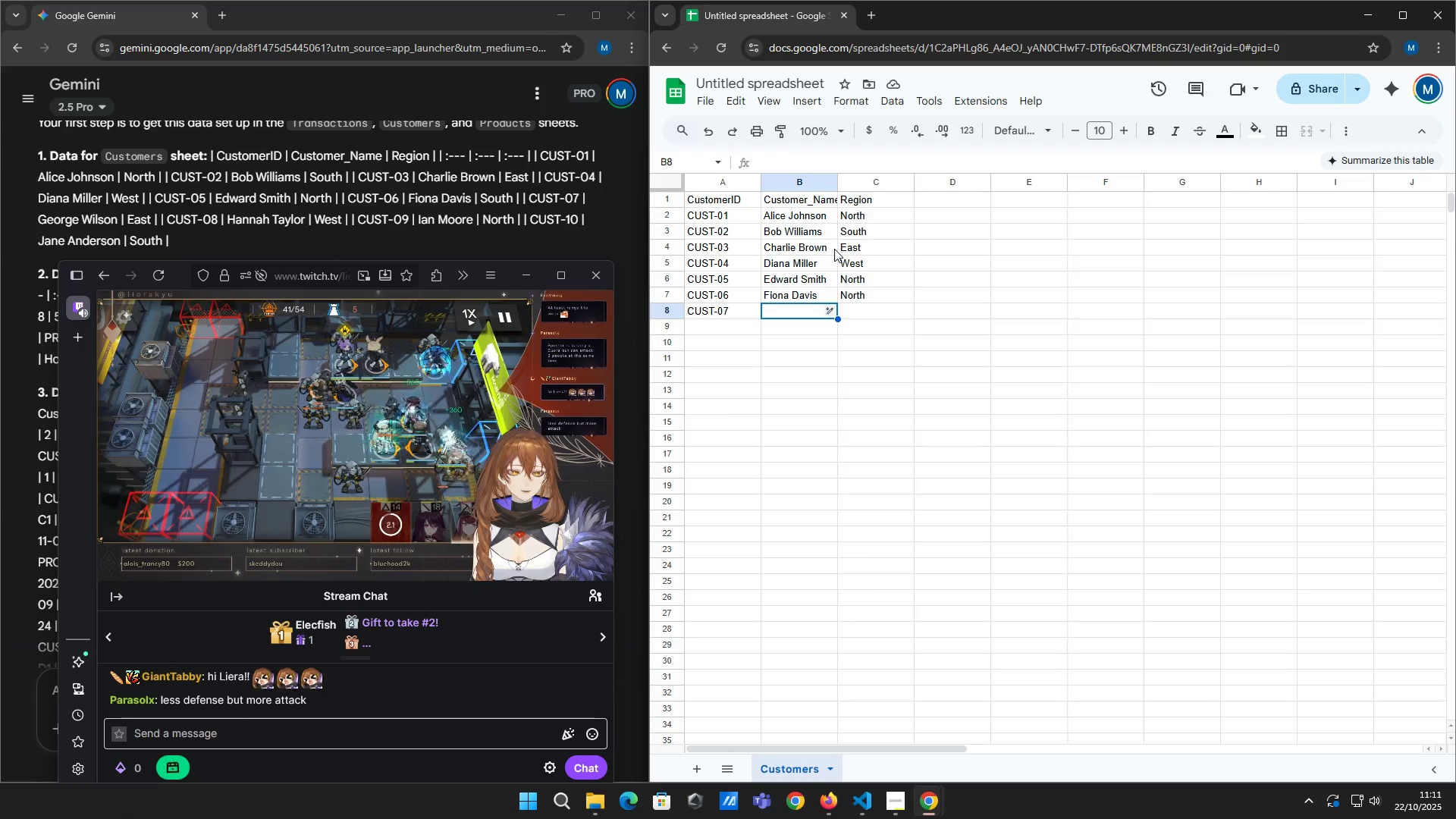 
type( )
key(Backspace)
type(George Wilson)
key(Tab)
type(East)
 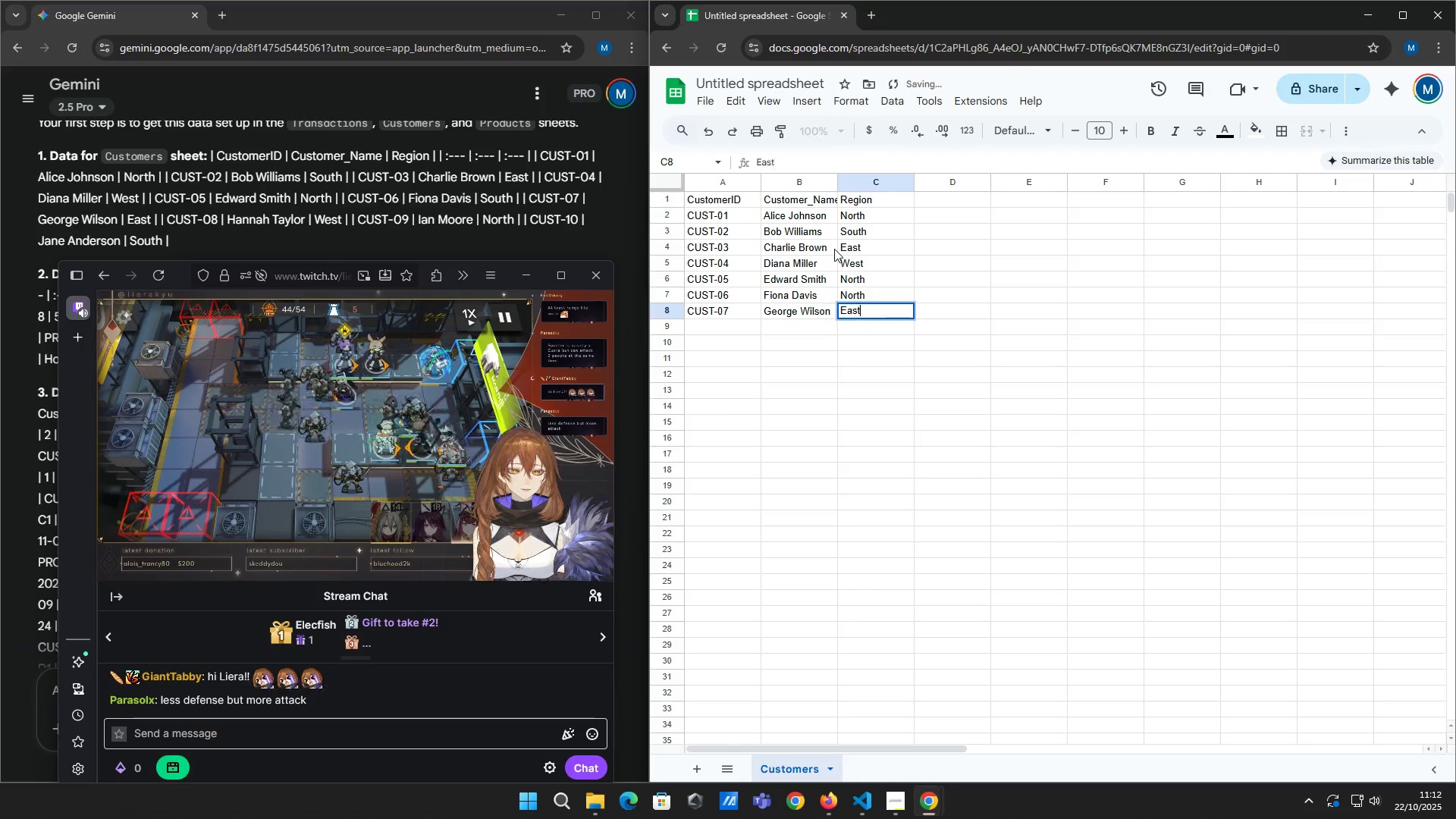 
key(ArrowDown)
 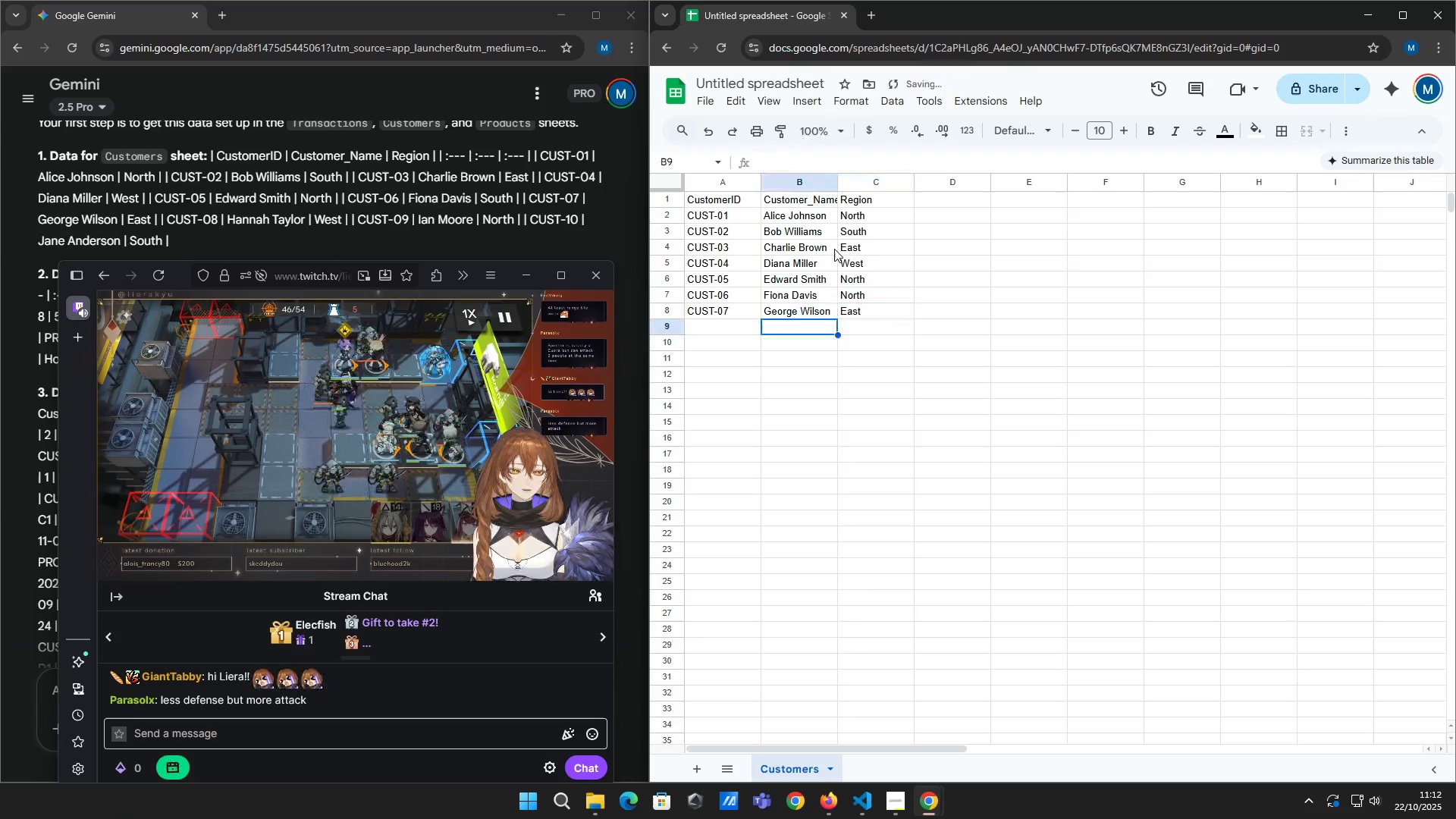 
key(ArrowLeft)
 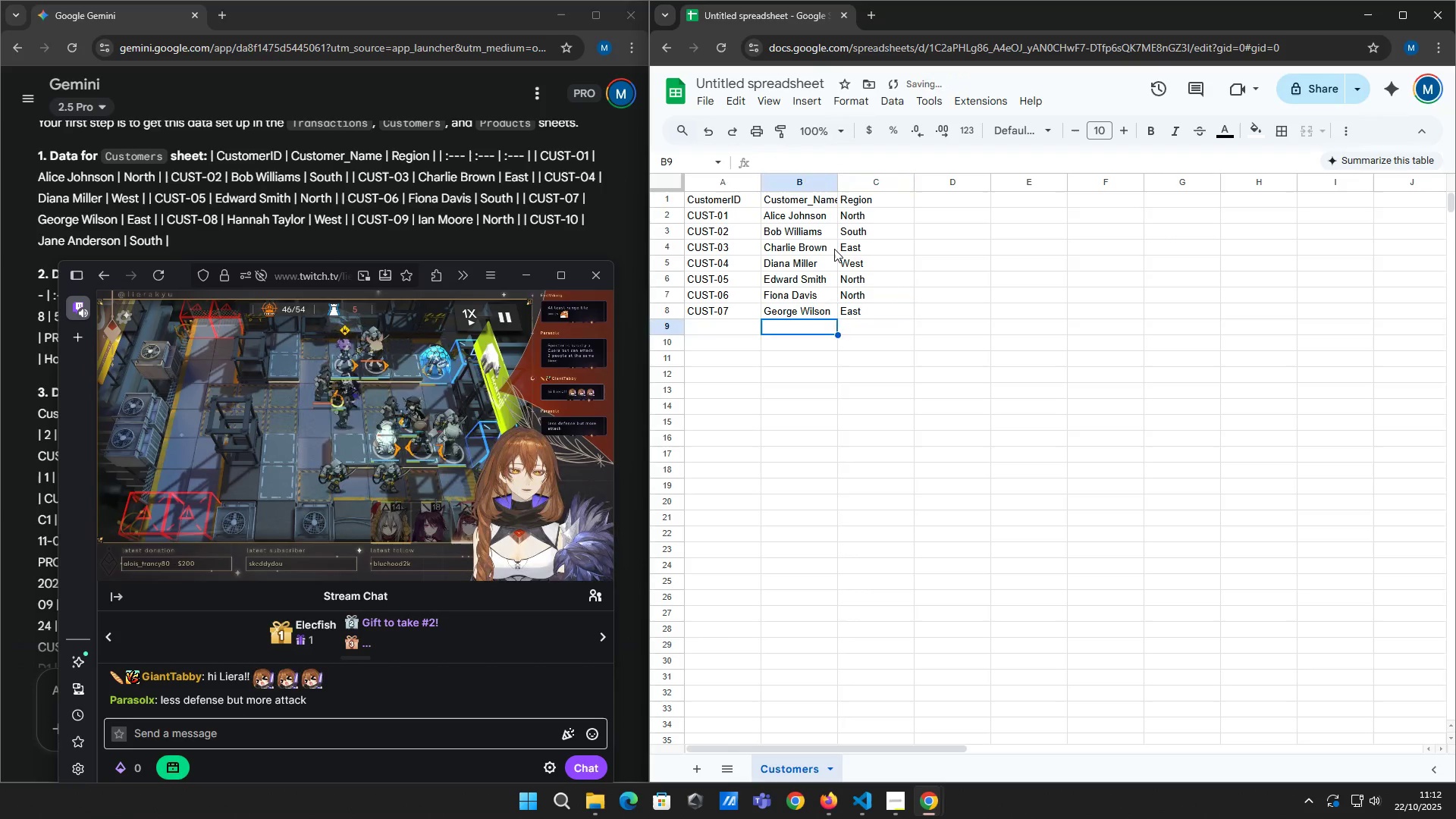 
key(ArrowLeft)
 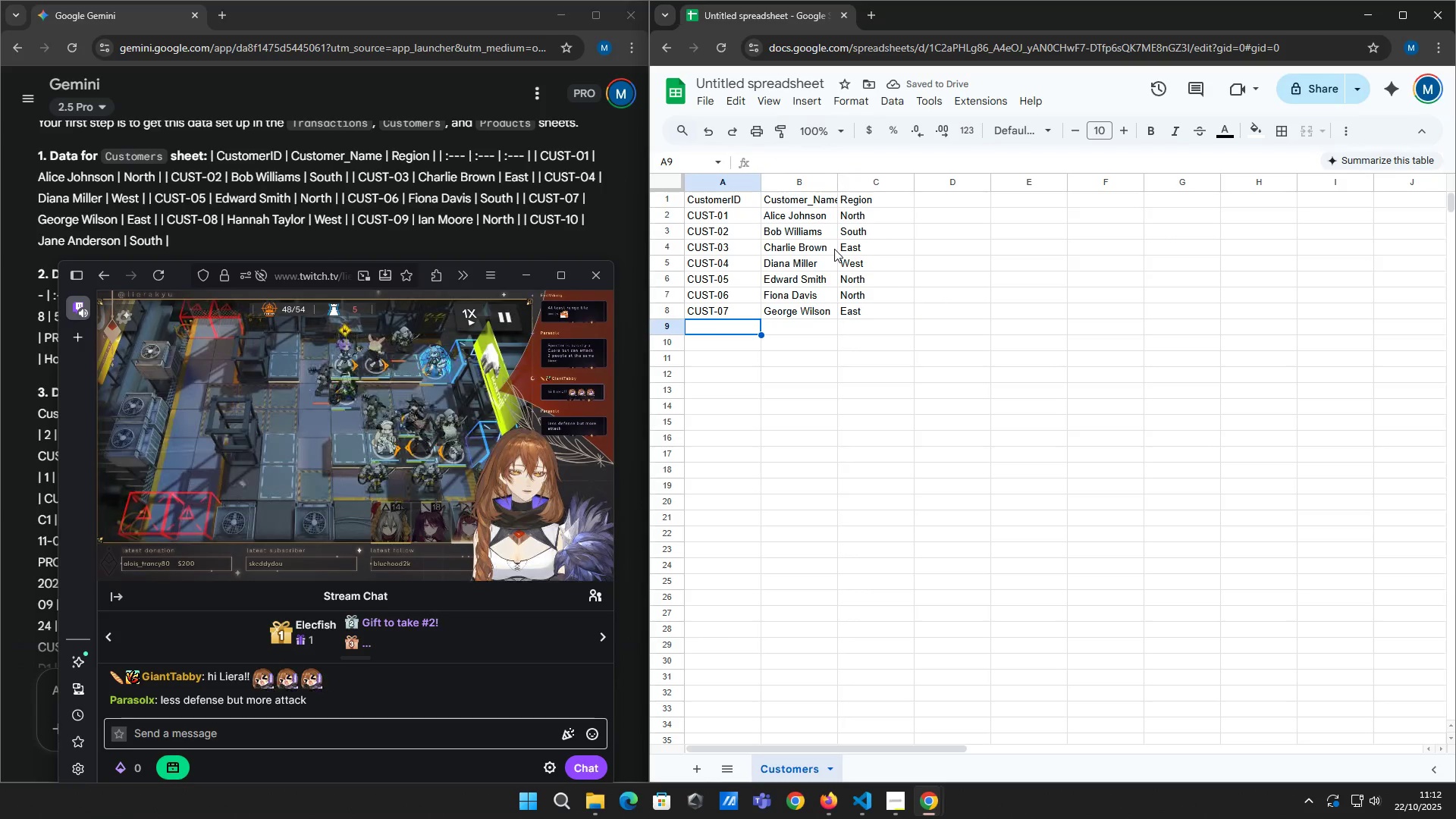 
type(Cust)
key(Backspace)
key(Backspace)
key(Backspace)
type(UST-08)
key(Tab)
type(hA)
key(Backspace)
key(Backspace)
type(Hannah Taylor)
 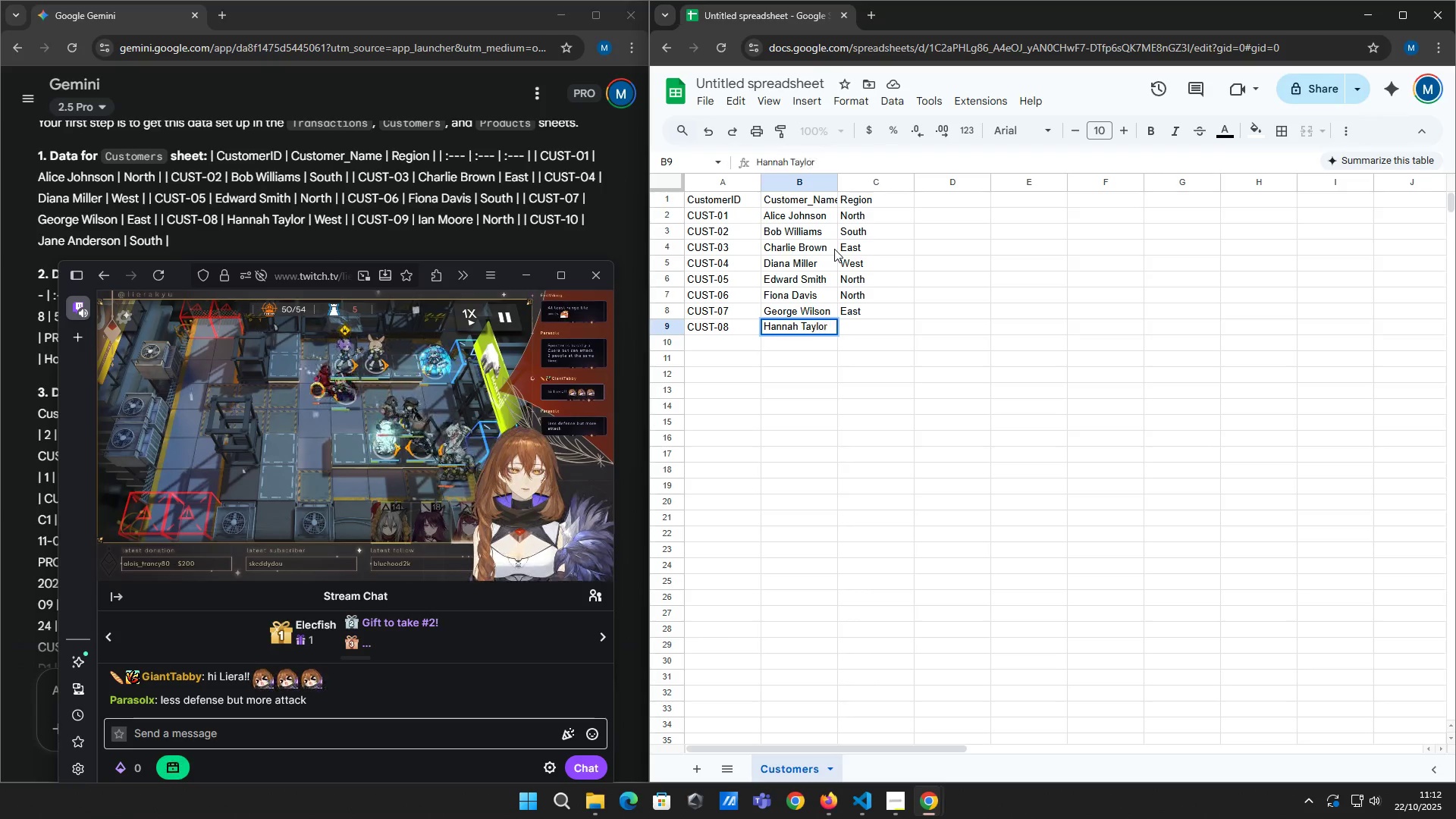 
key(Tab)
type(West)
 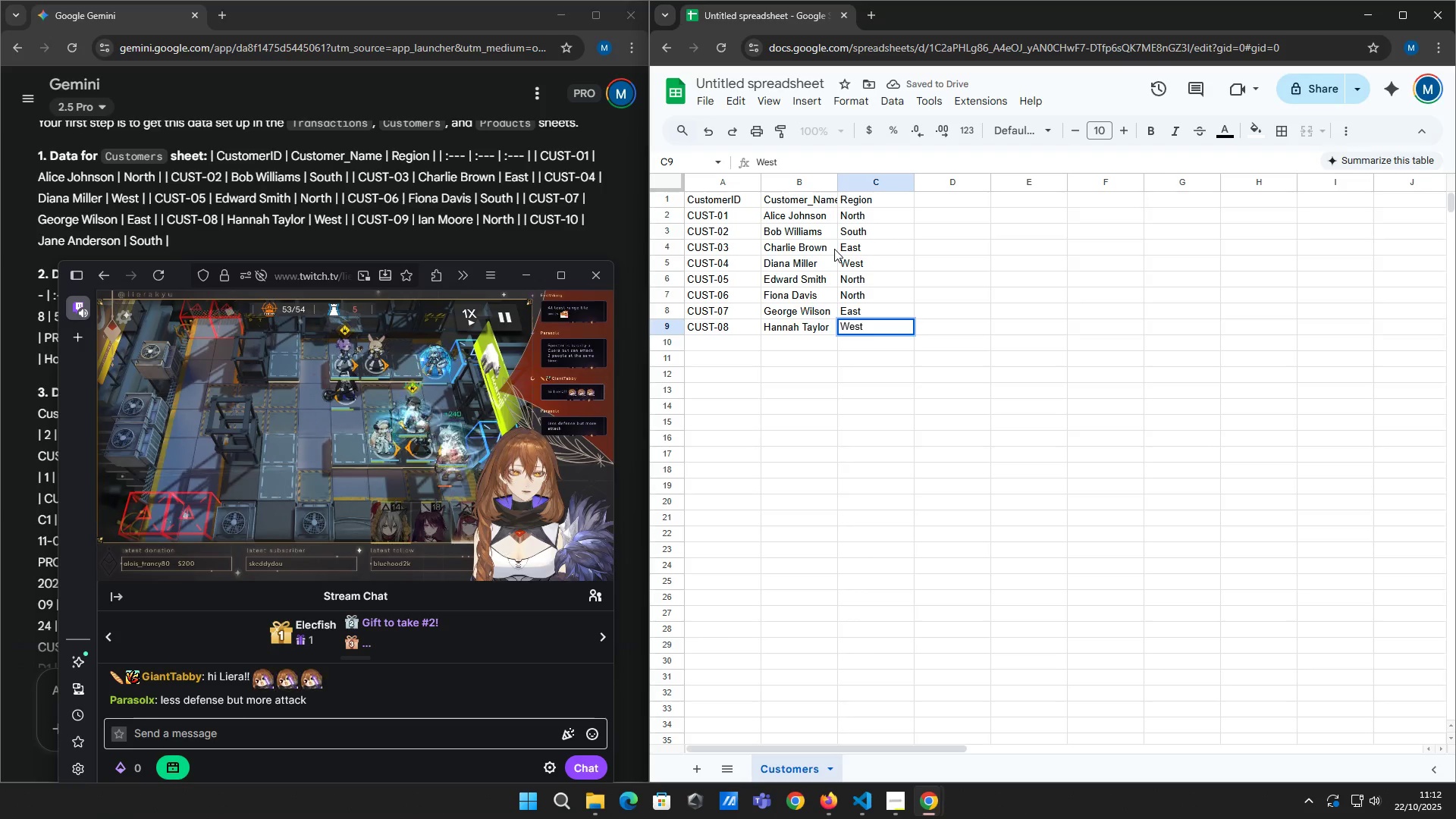 
key(ArrowDown)
 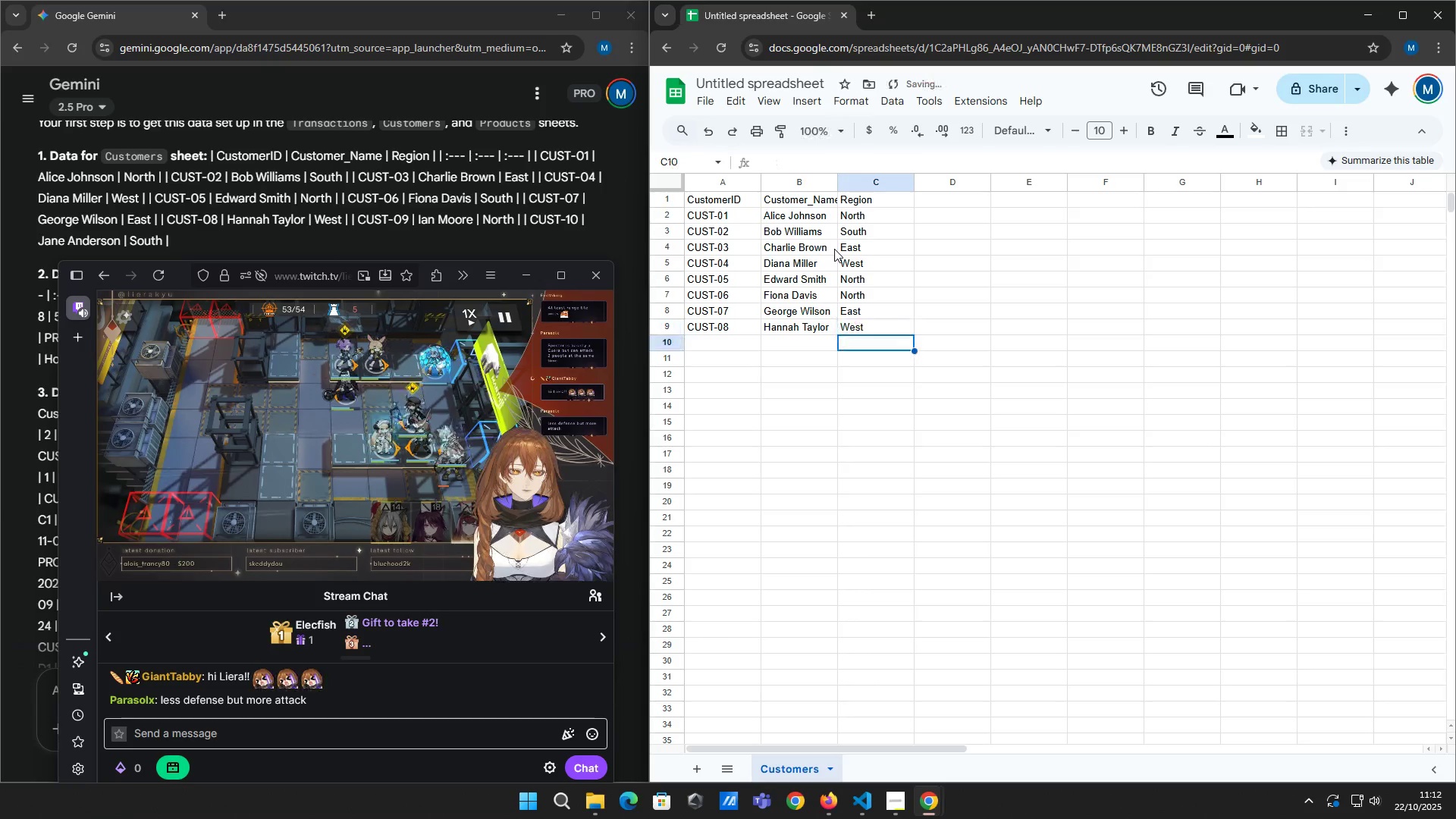 
key(ArrowLeft)
 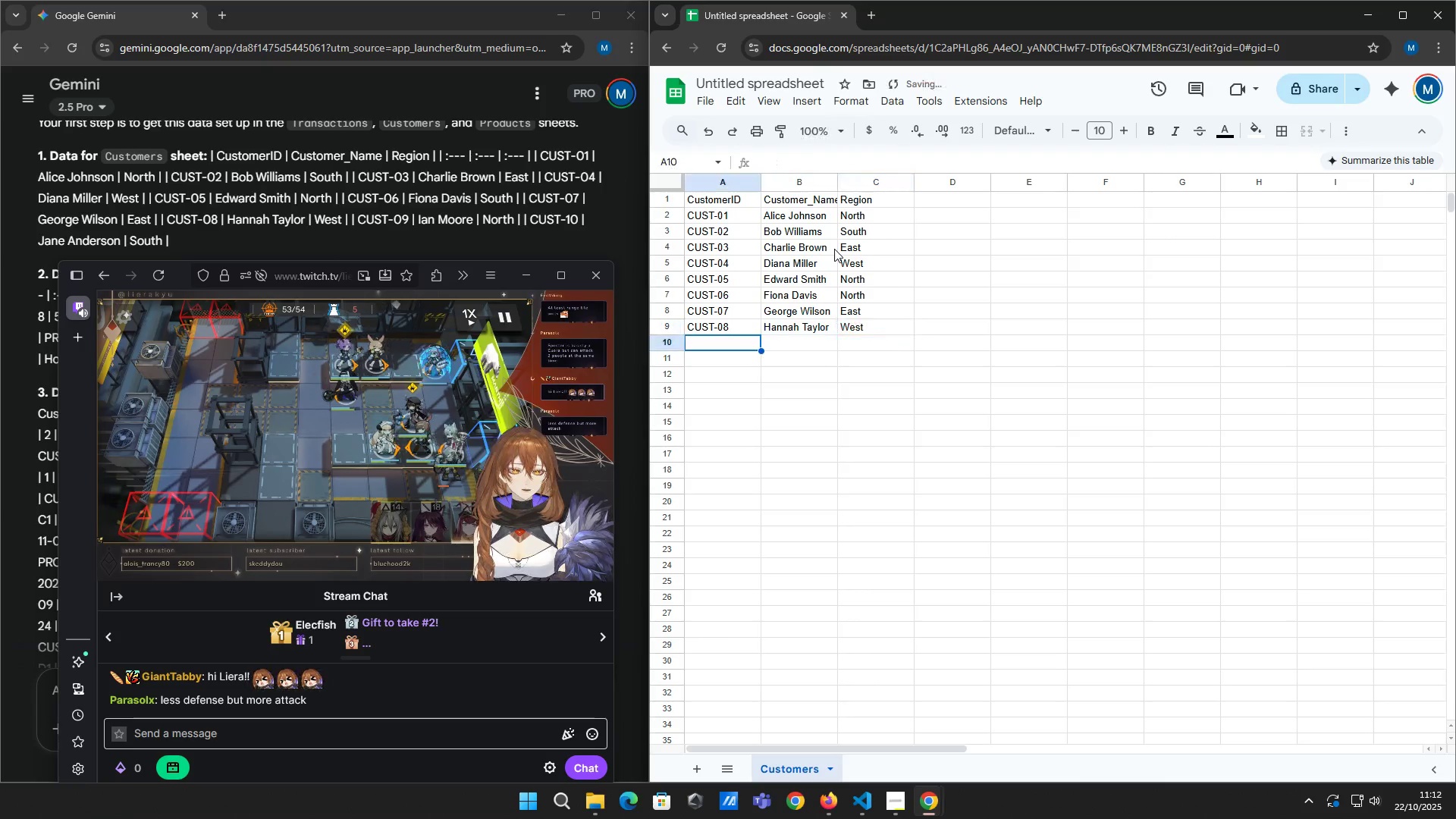 
key(ArrowLeft)
 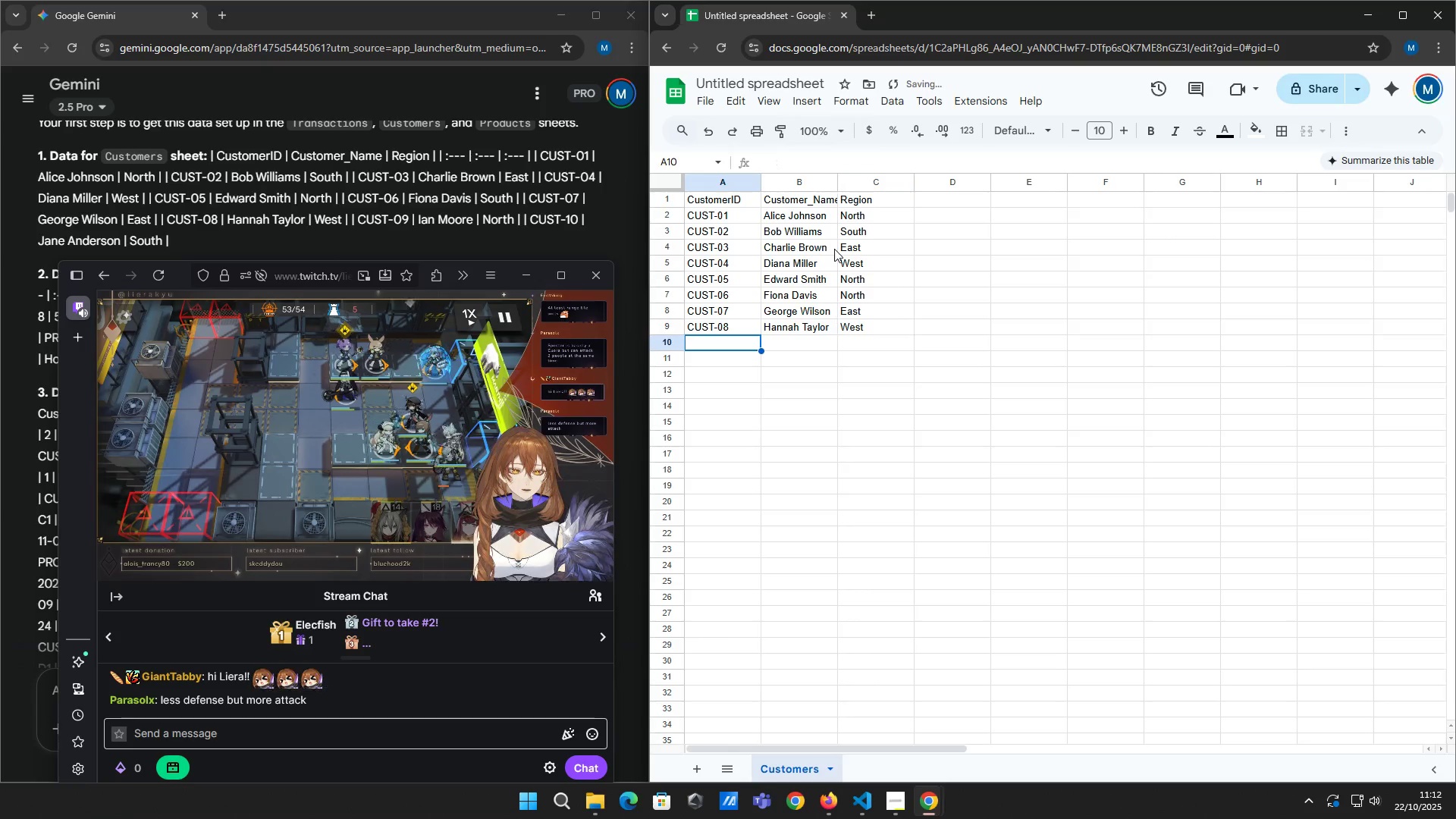 
key(ArrowLeft)
 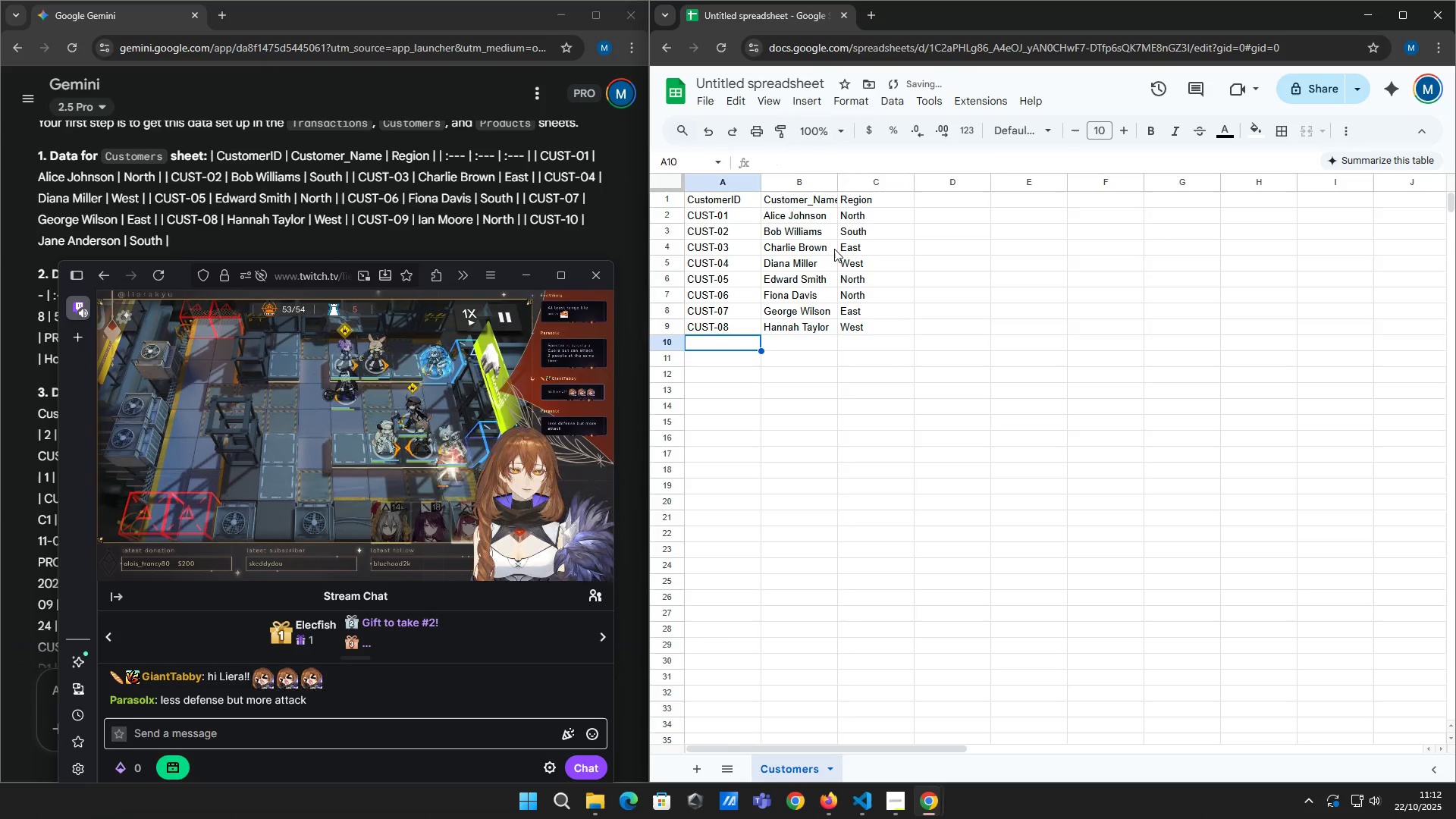 
key(ArrowRight)
 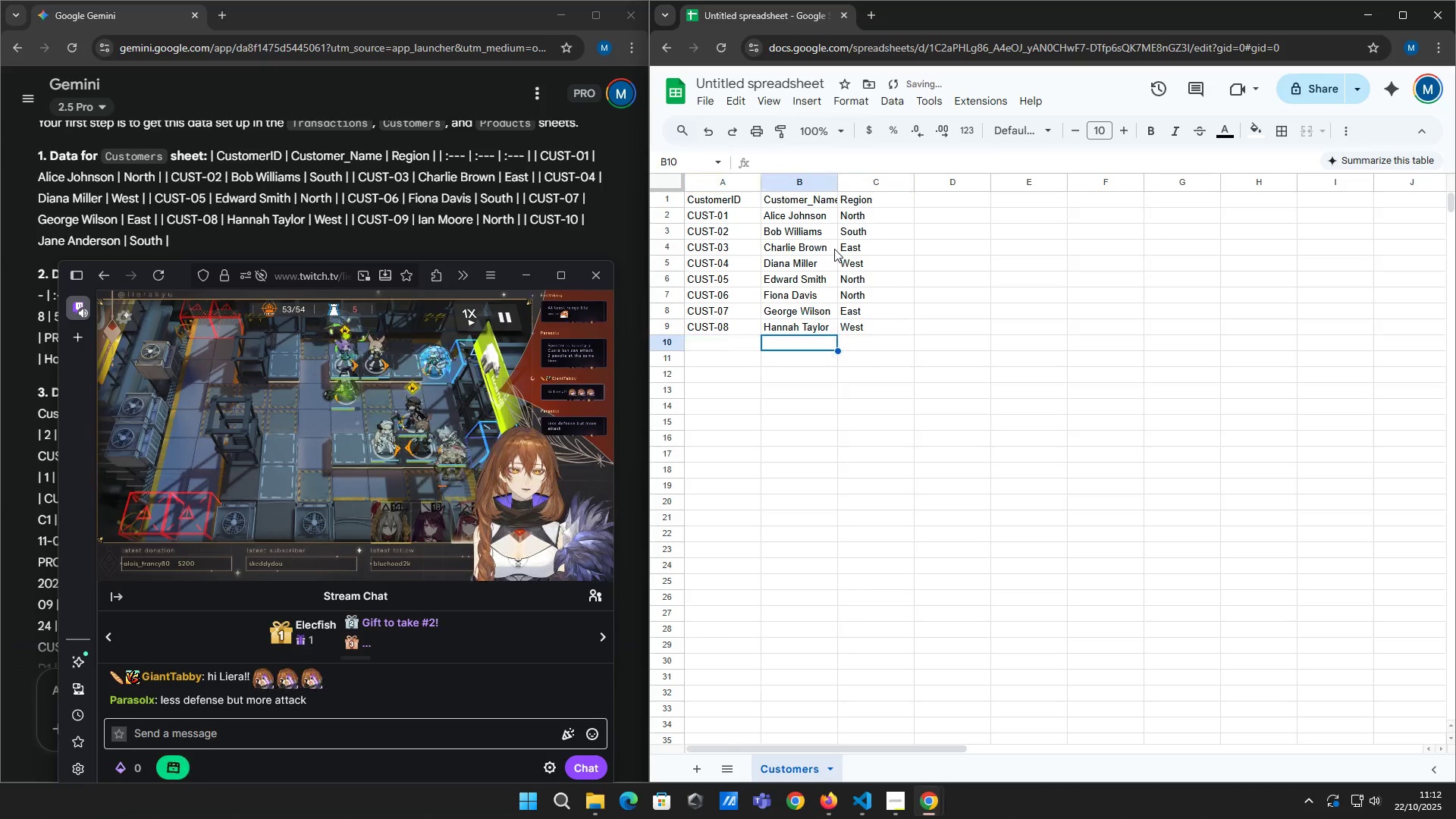 
key(ArrowLeft)
 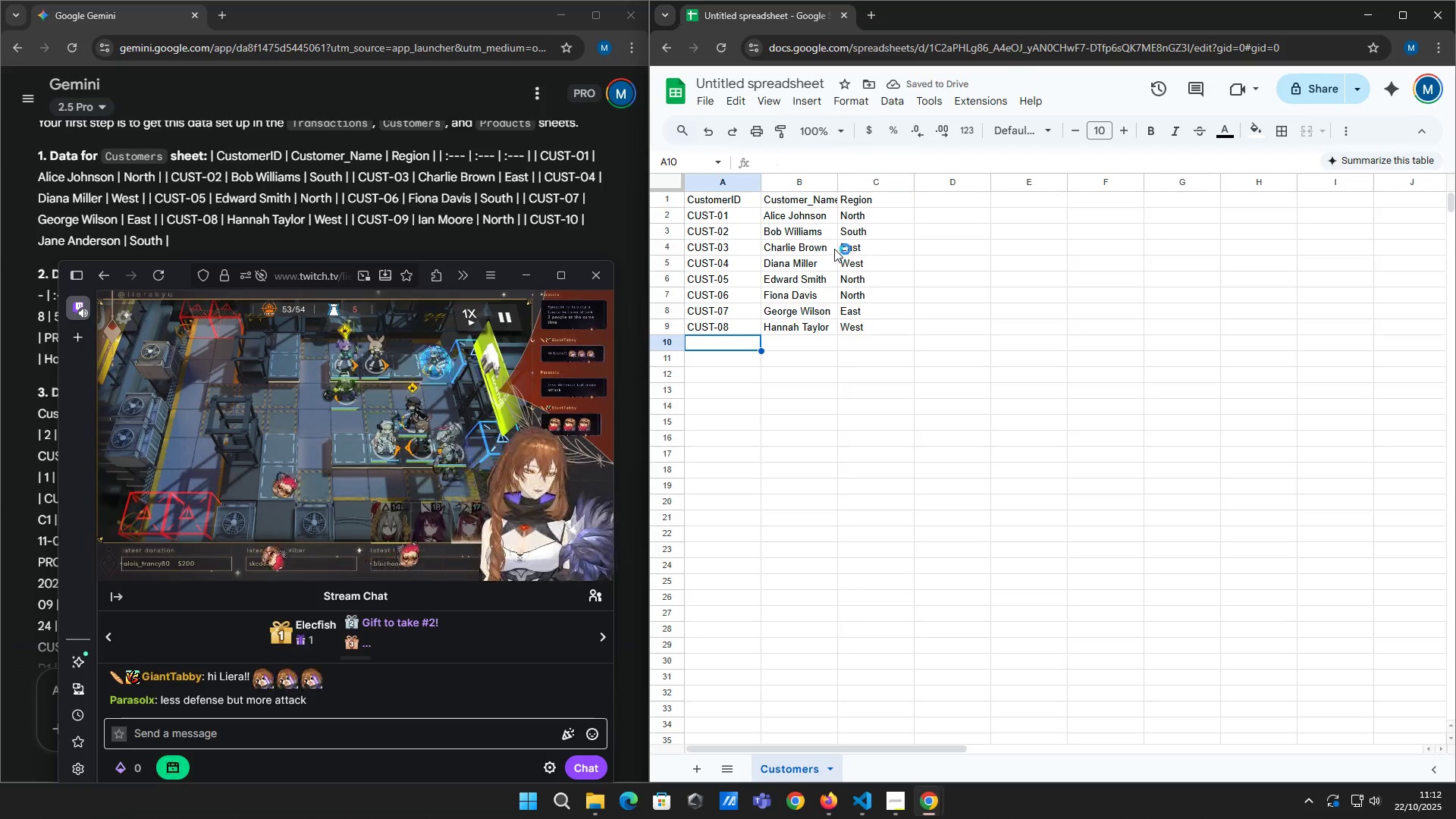 
key(ArrowUp)
 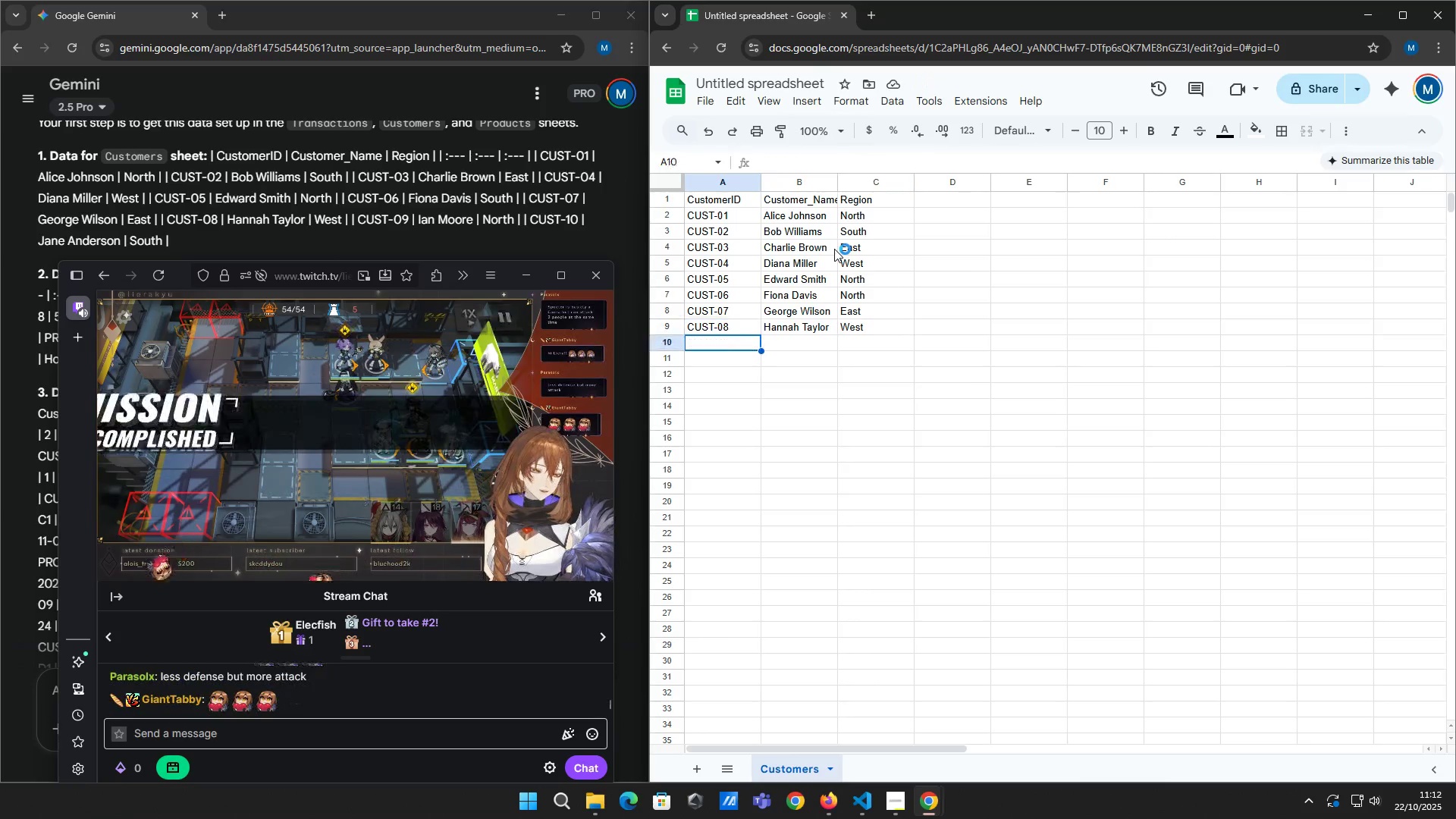 
key(ArrowDown)
 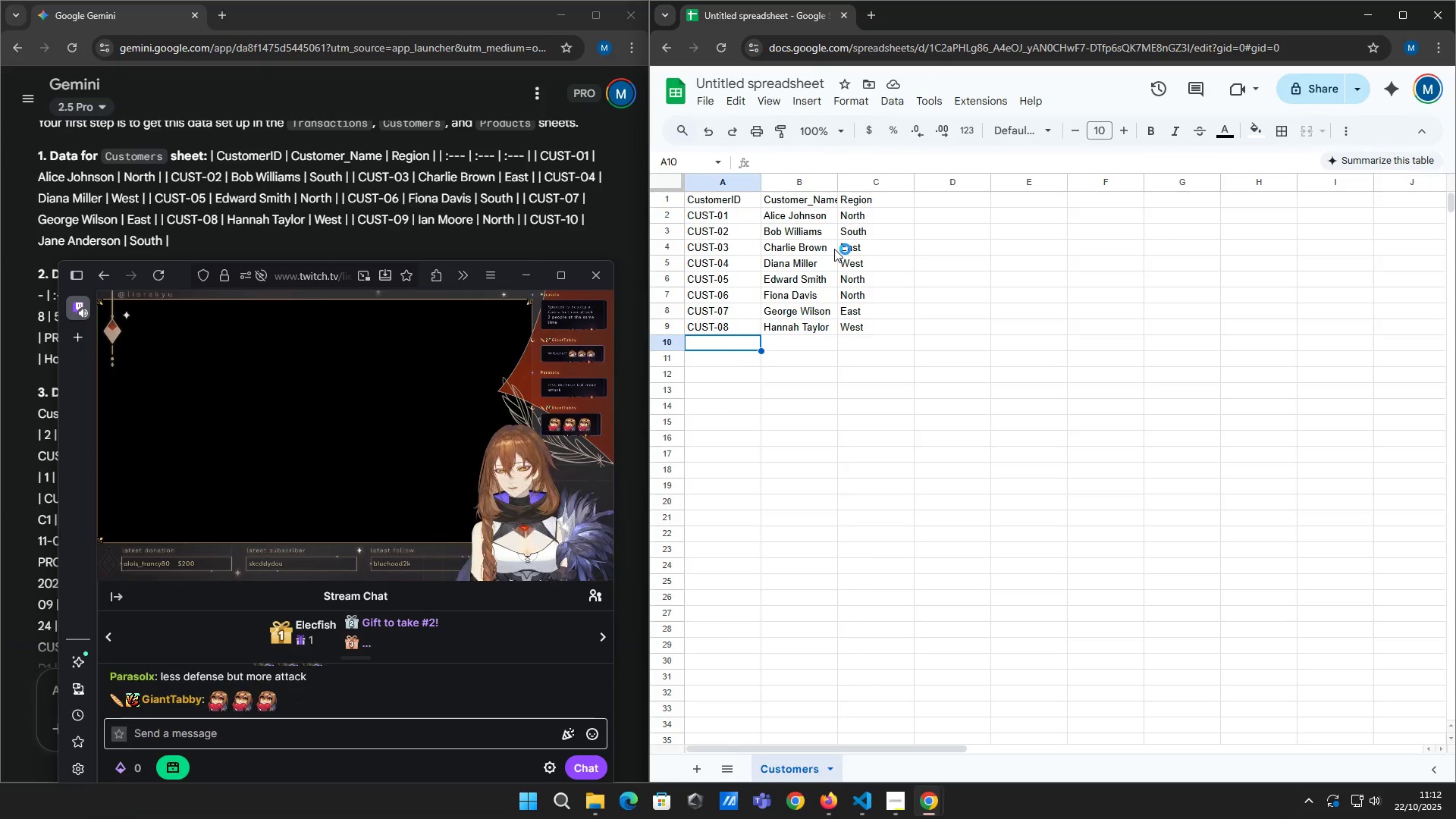 
type(CUST-09)
key(Tab)
 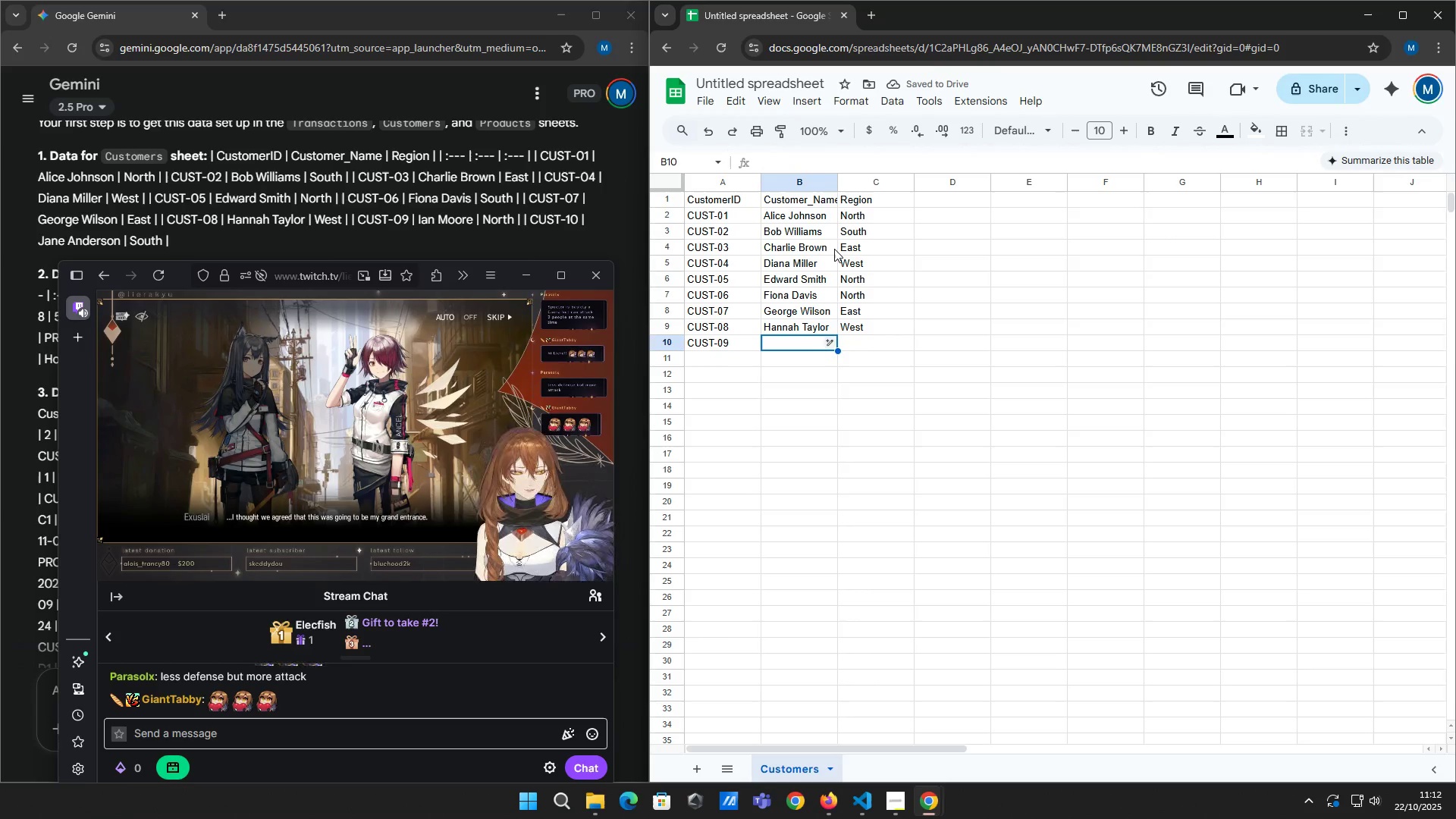 
wait(9.09)
 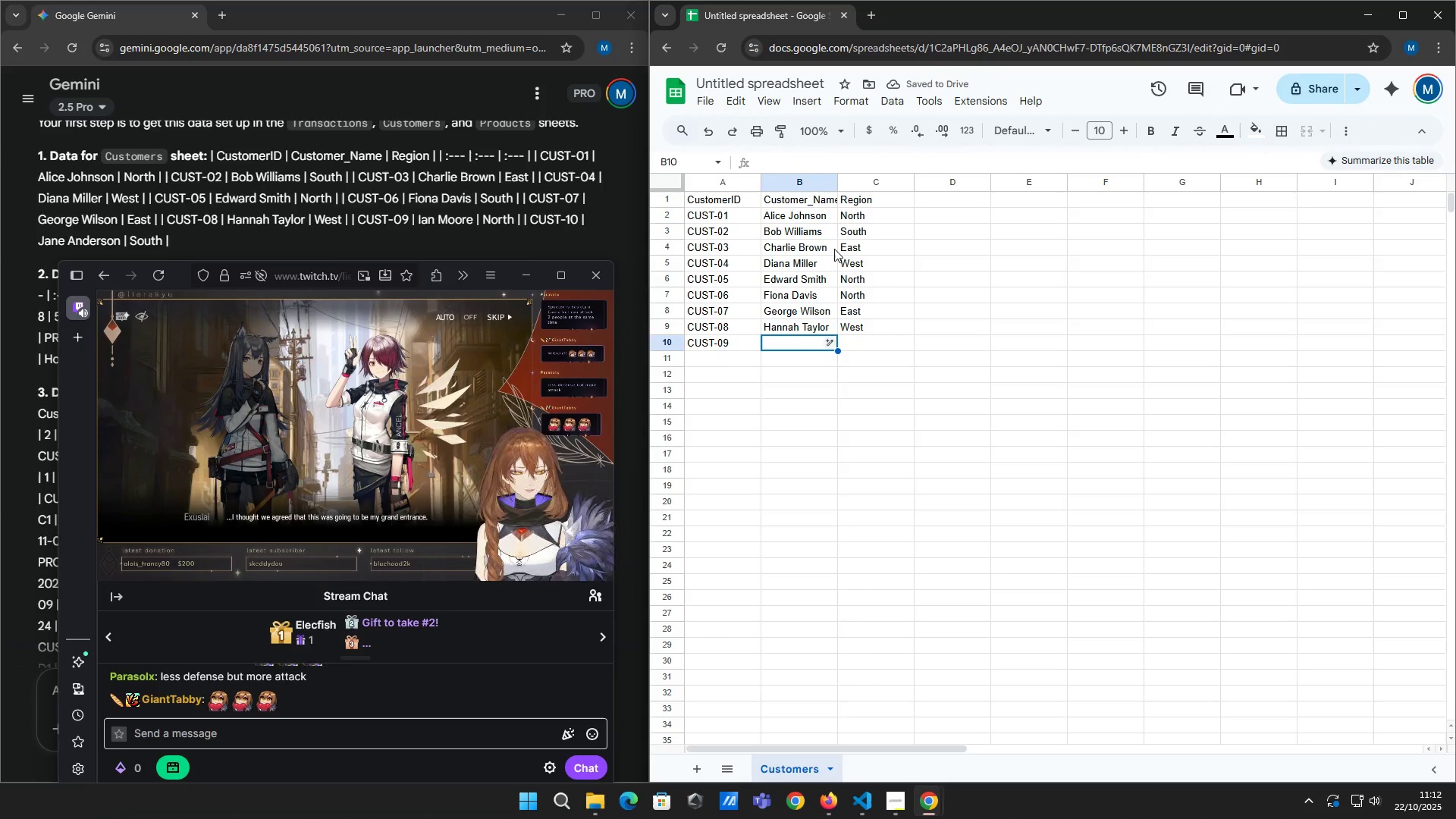 
key(ArrowUp)
 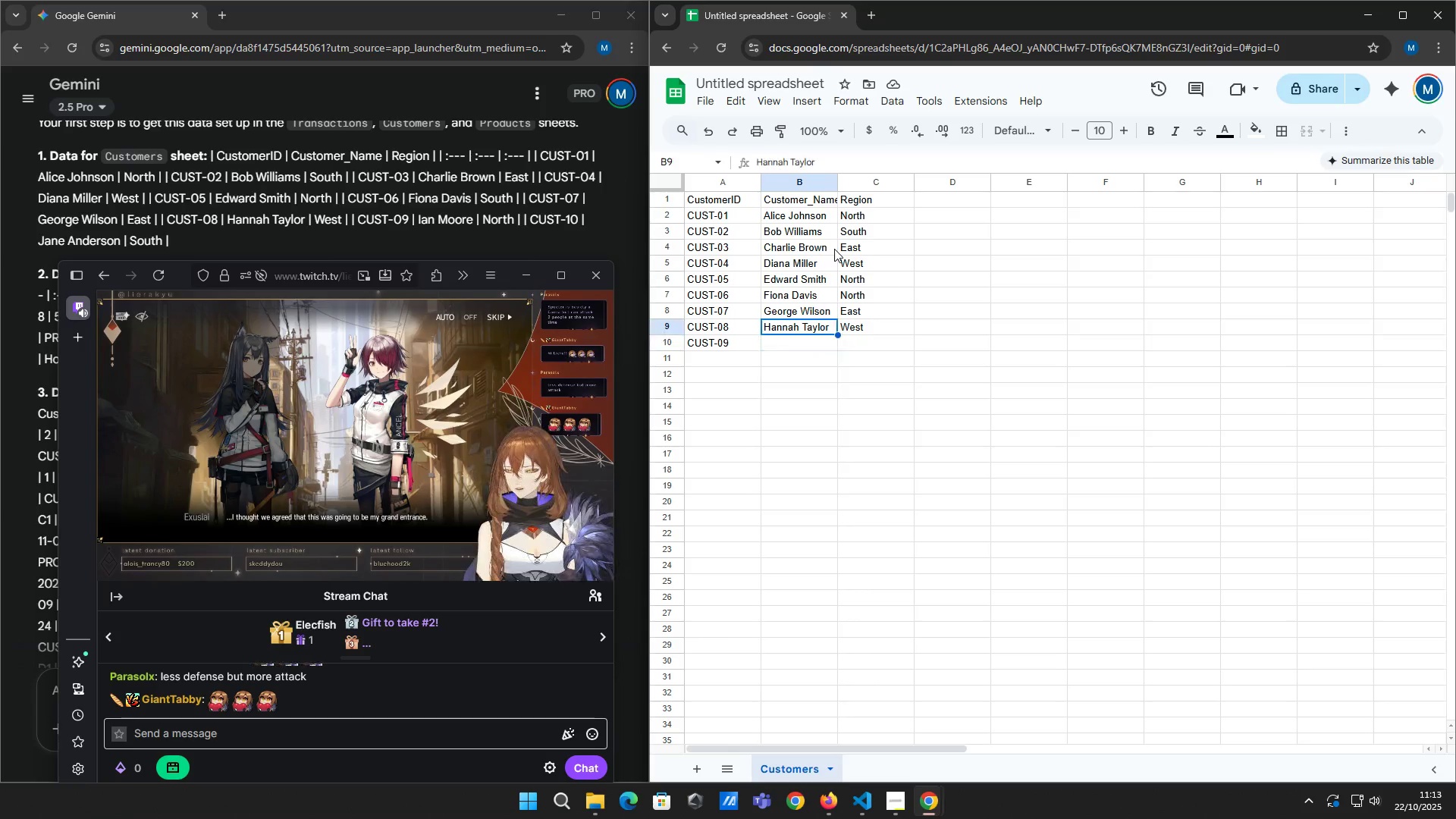 
key(ArrowDown)
 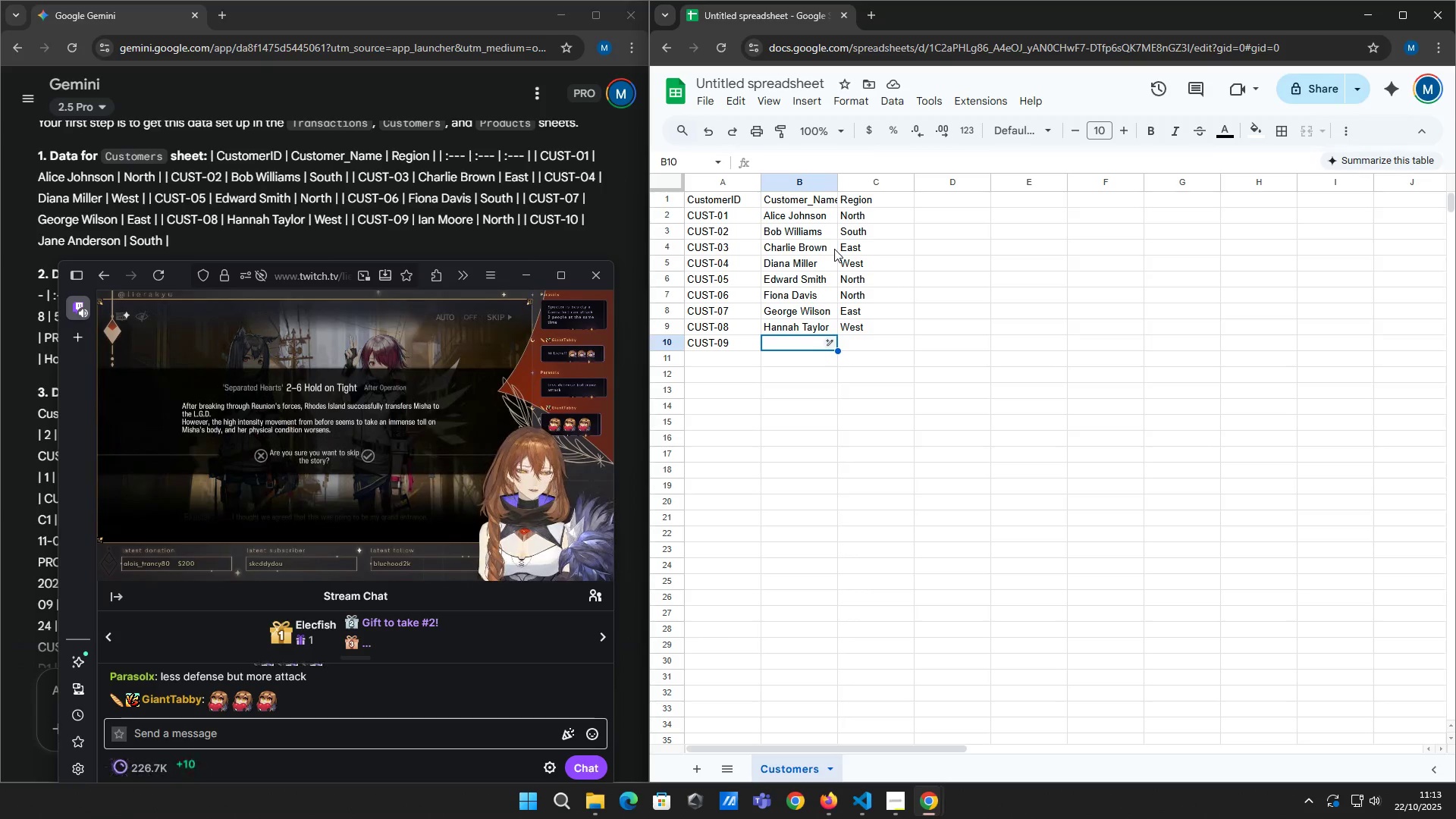 
wait(6.5)
 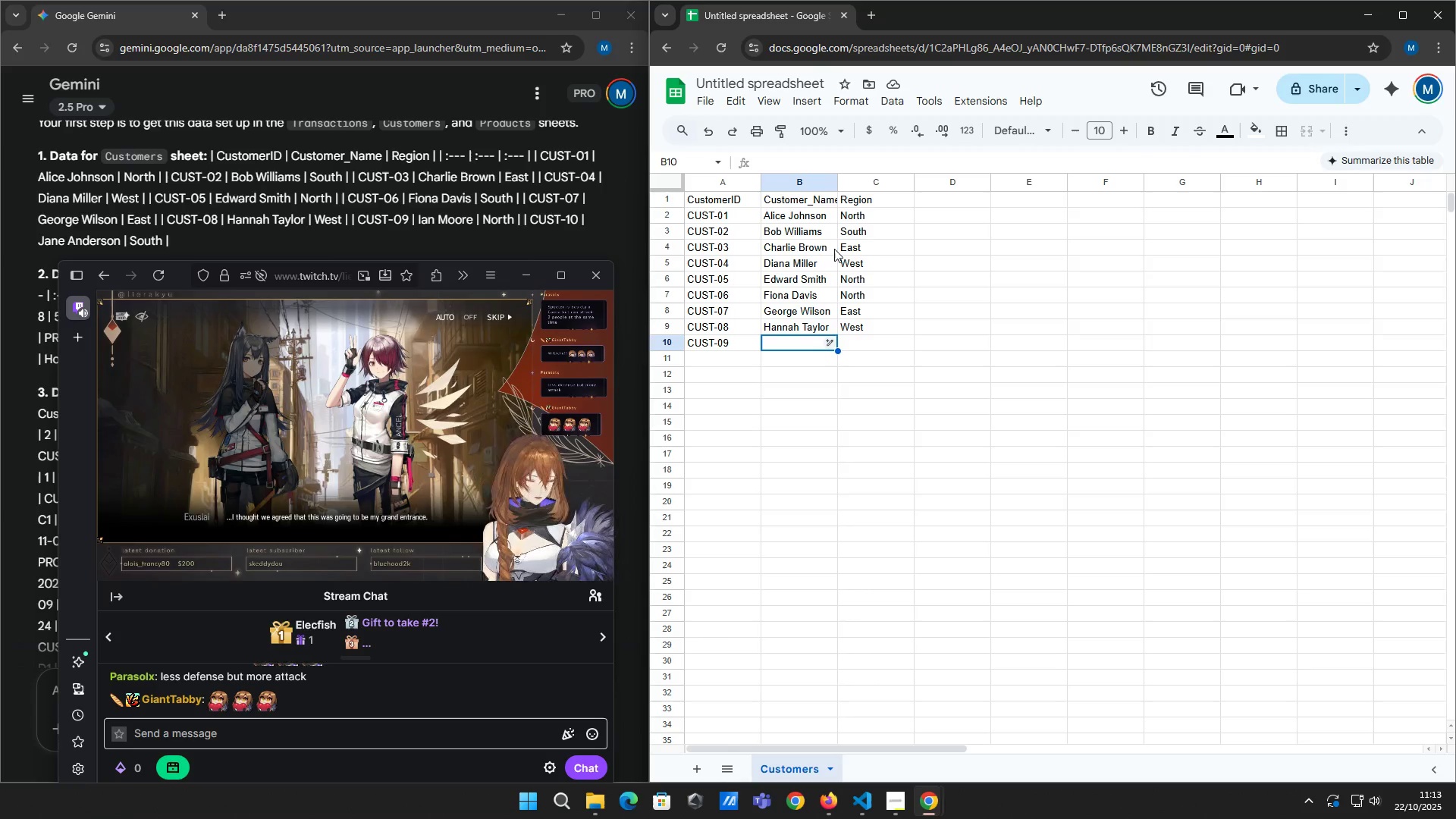 
type(Ian Moore)
key(Tab)
 